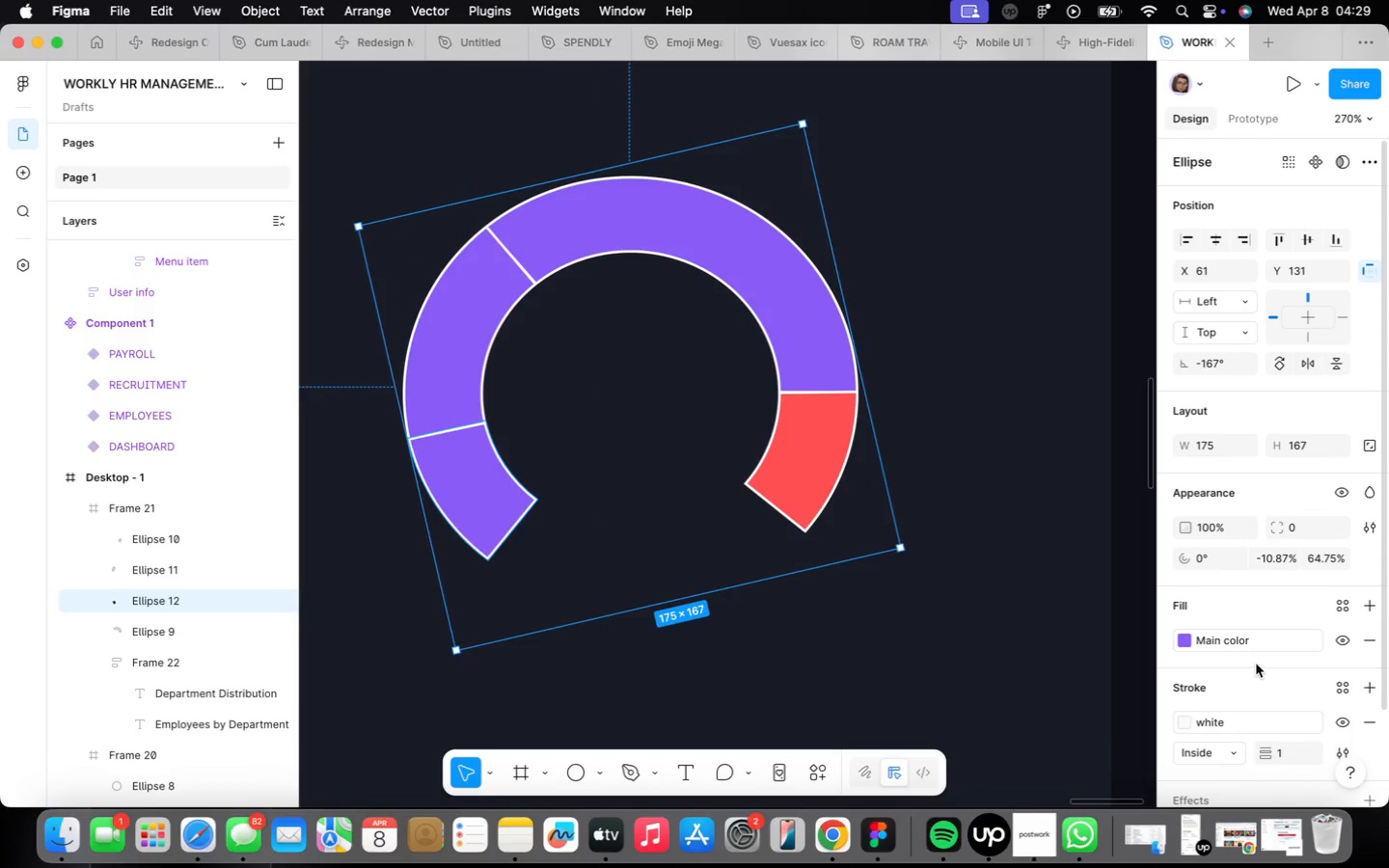 
left_click([1244, 637])
 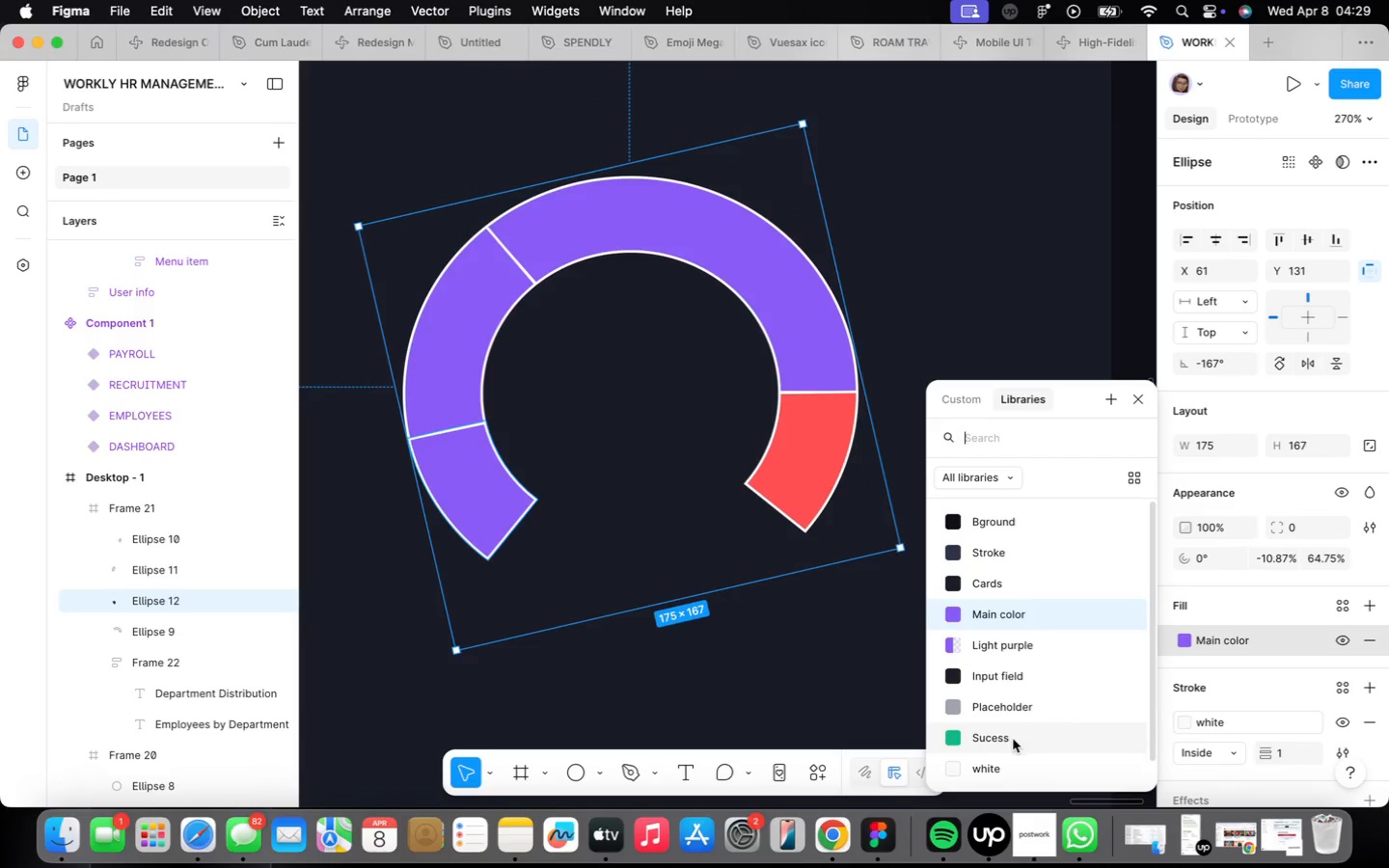 
left_click([1013, 737])
 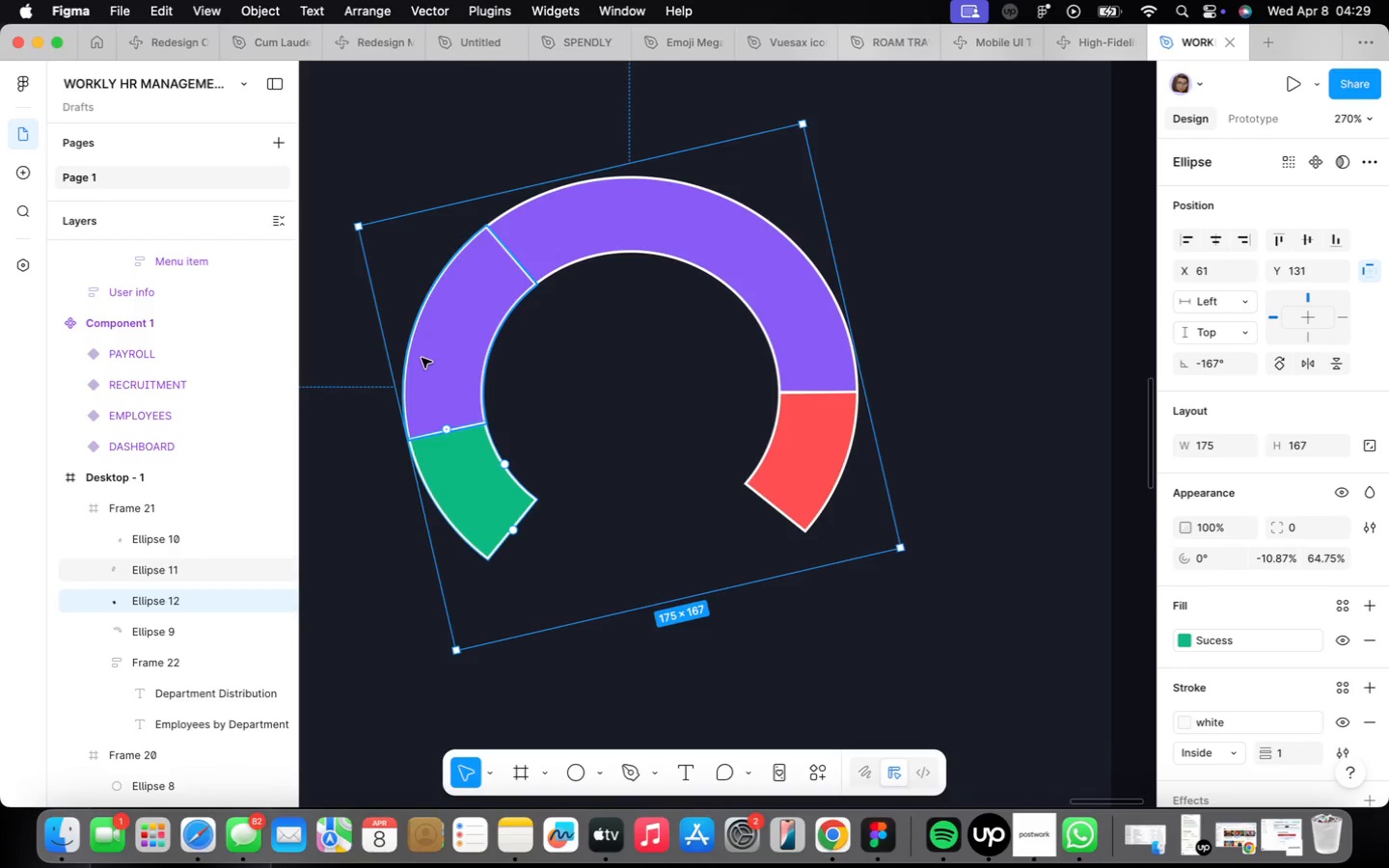 
left_click([441, 358])
 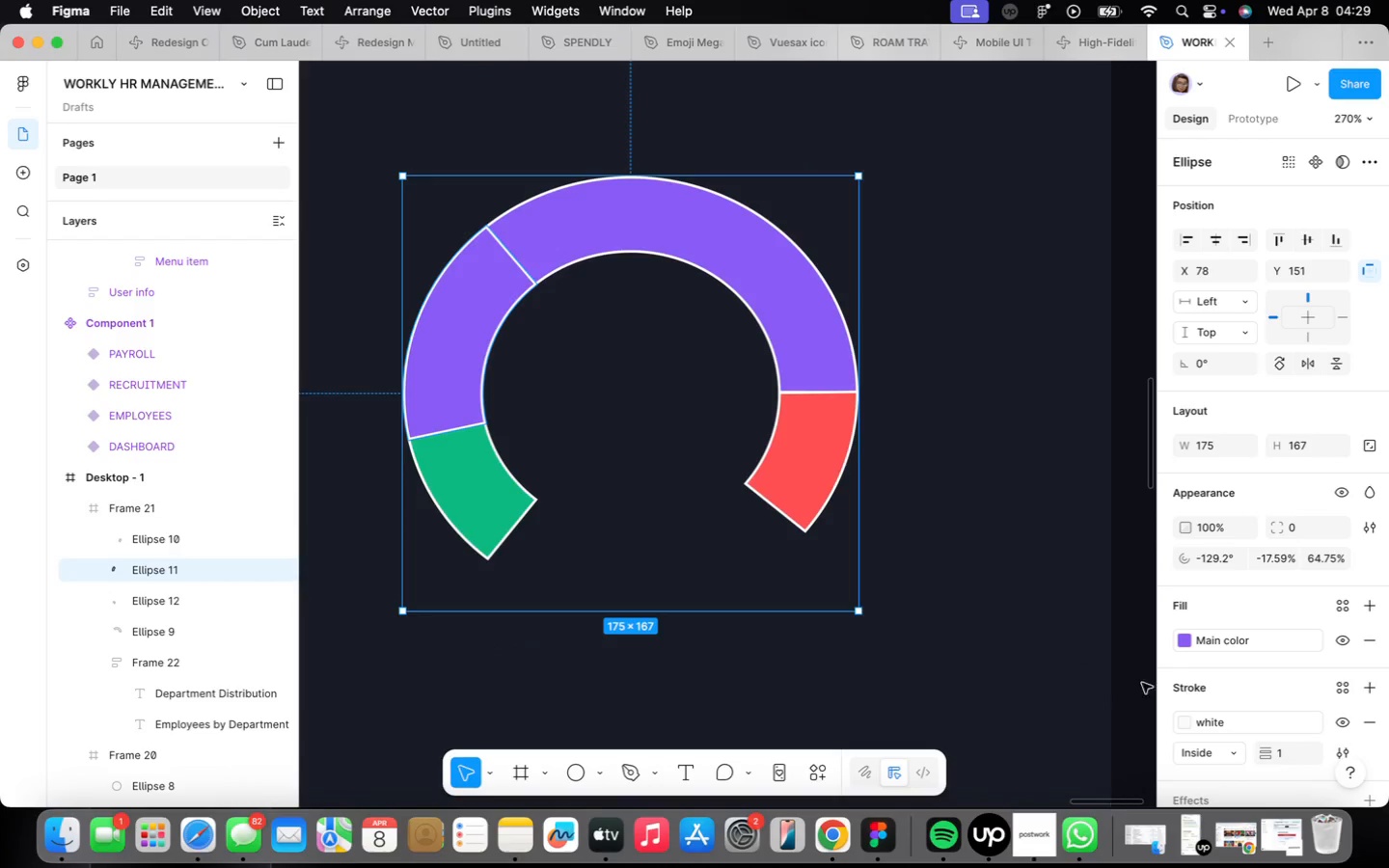 
left_click([1328, 635])
 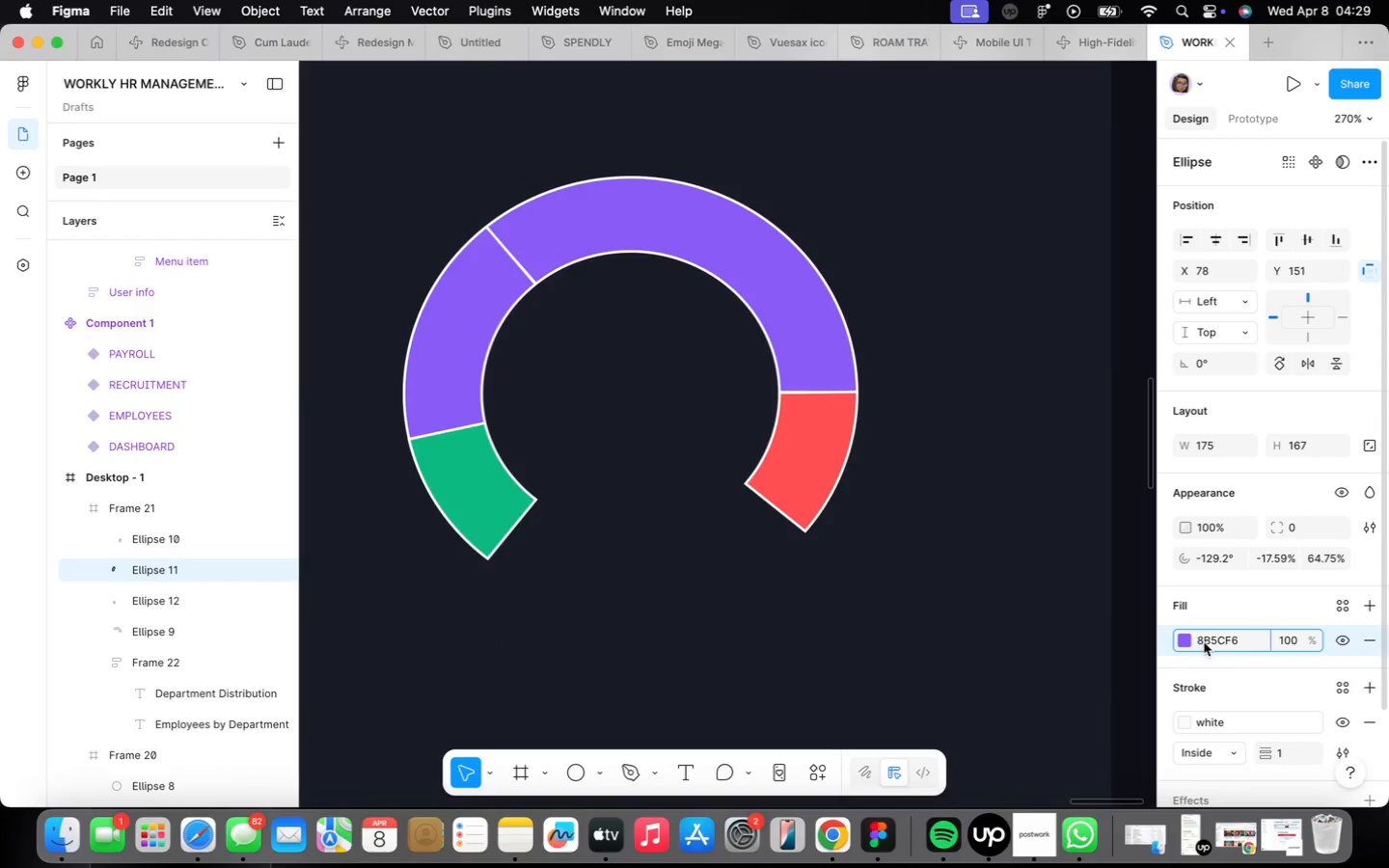 
left_click([1188, 634])
 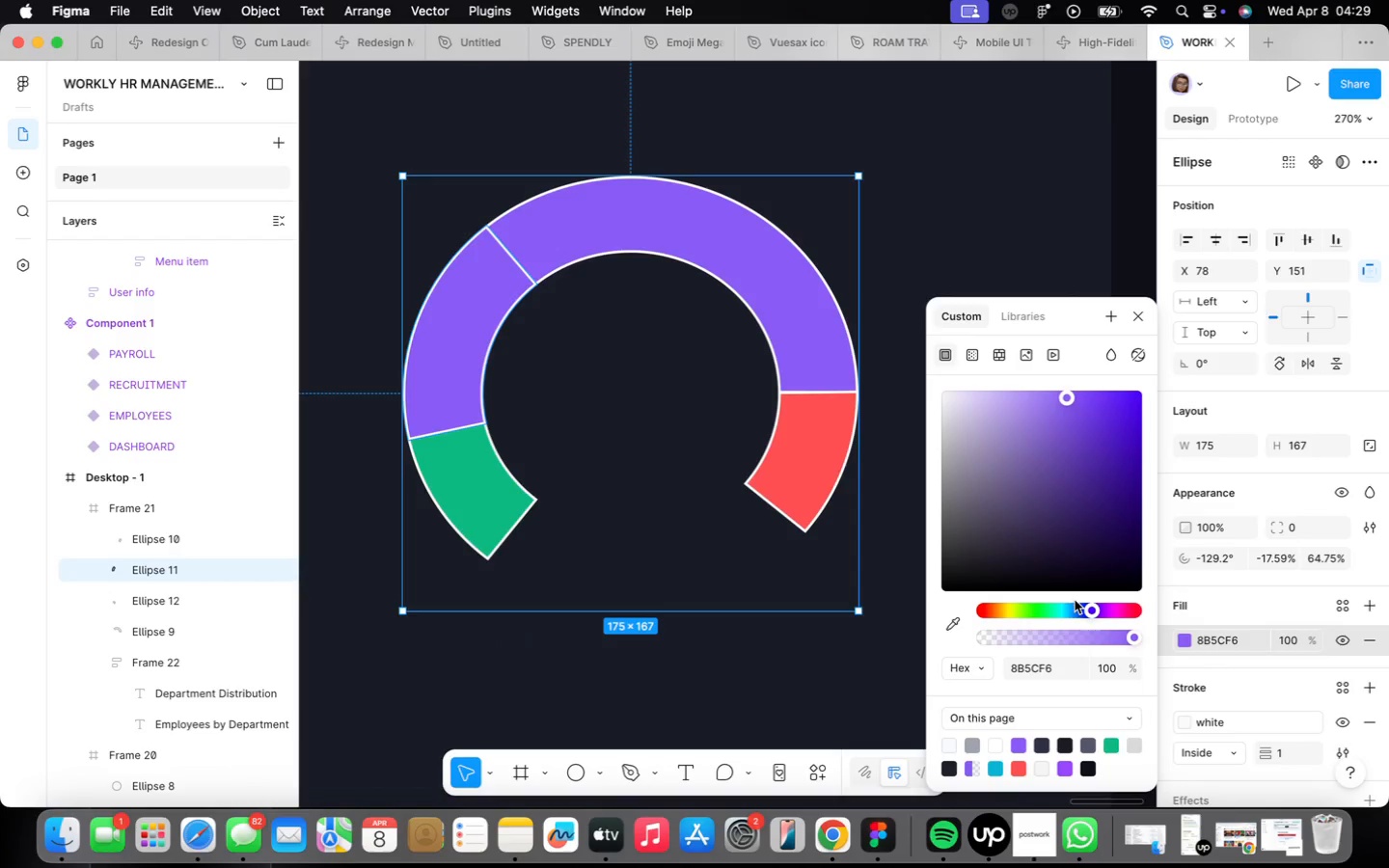 
left_click([1061, 610])
 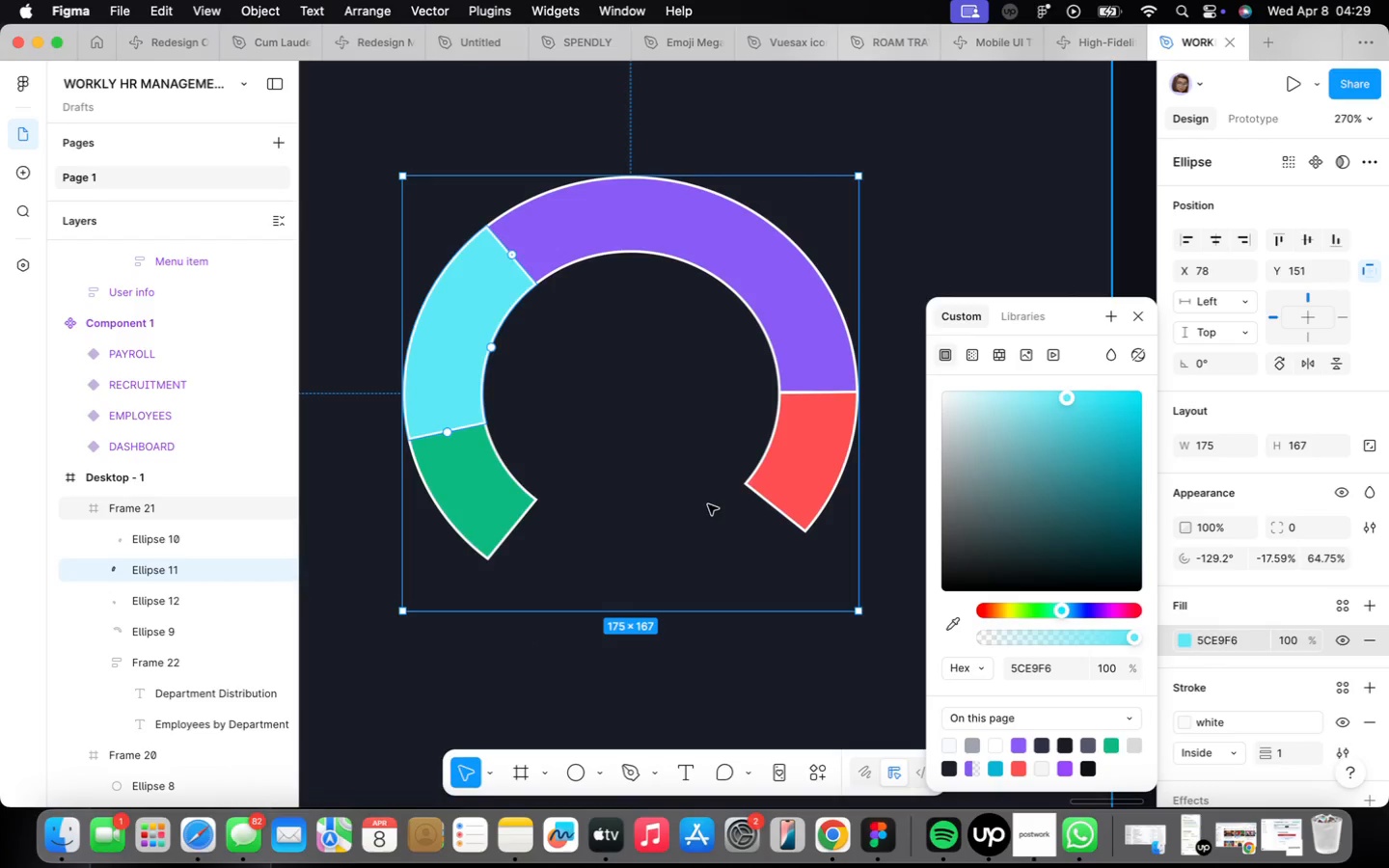 
left_click([720, 480])
 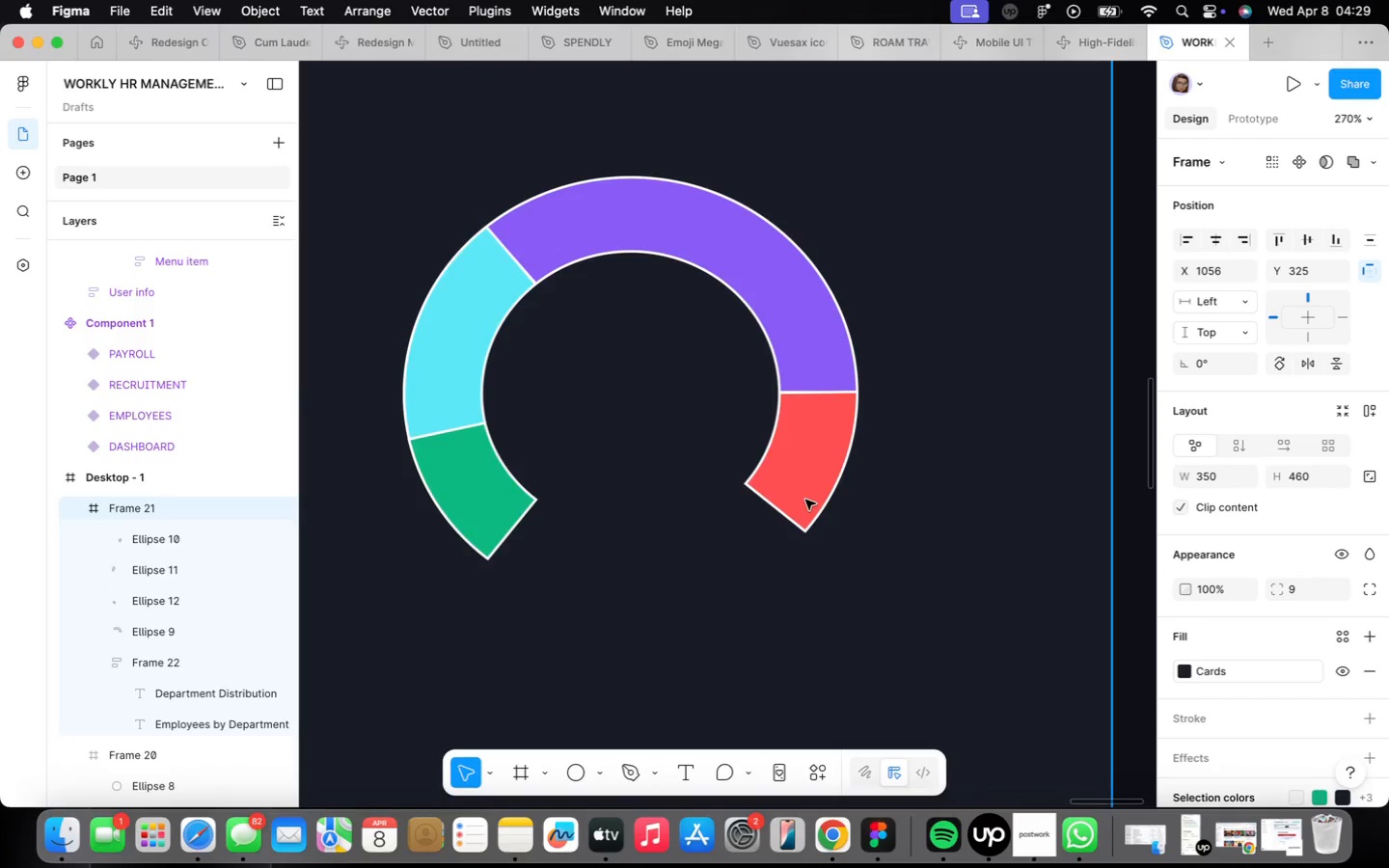 
scroll: coordinate [805, 500], scroll_direction: up, amount: 1.0
 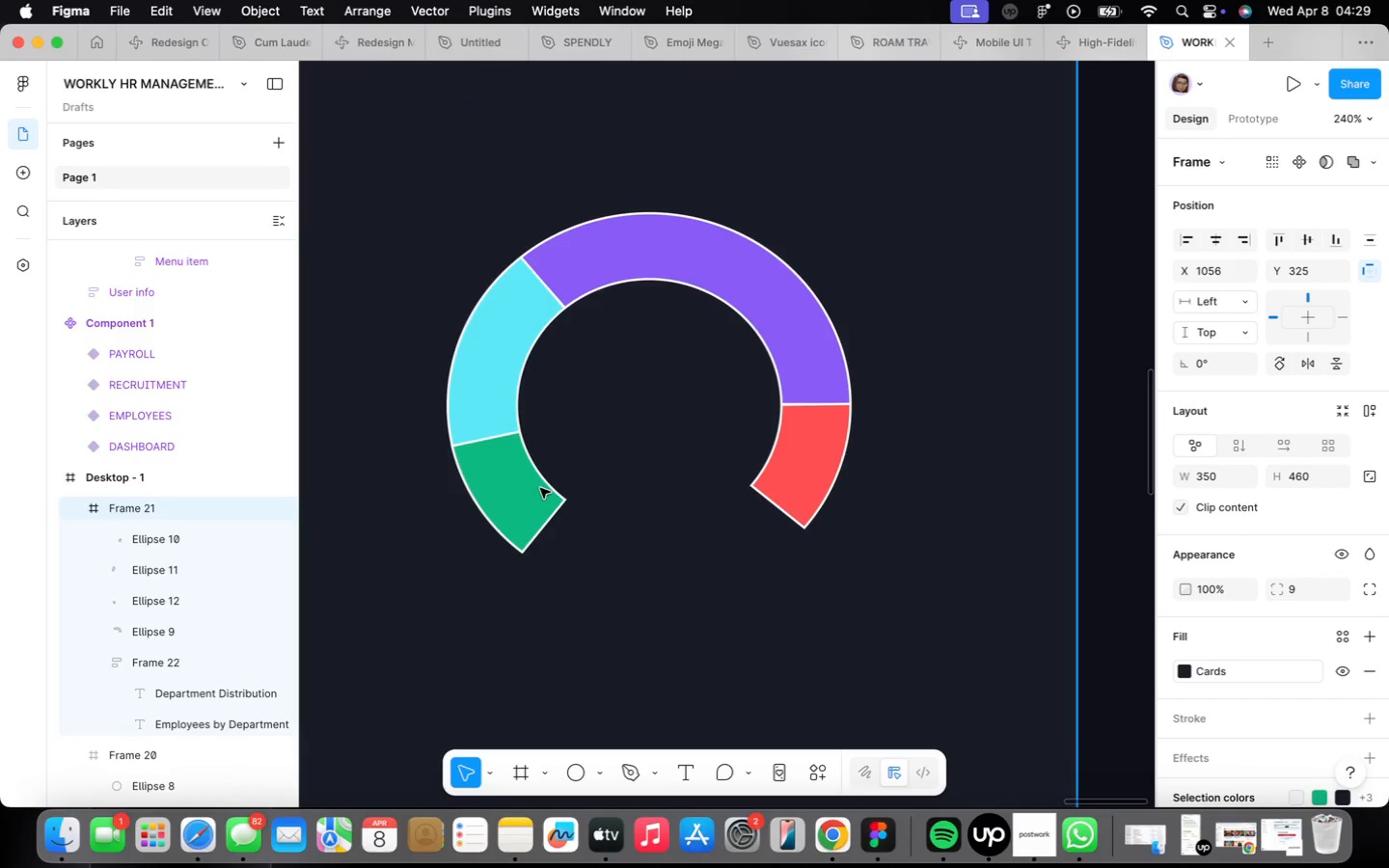 
double_click([518, 487])
 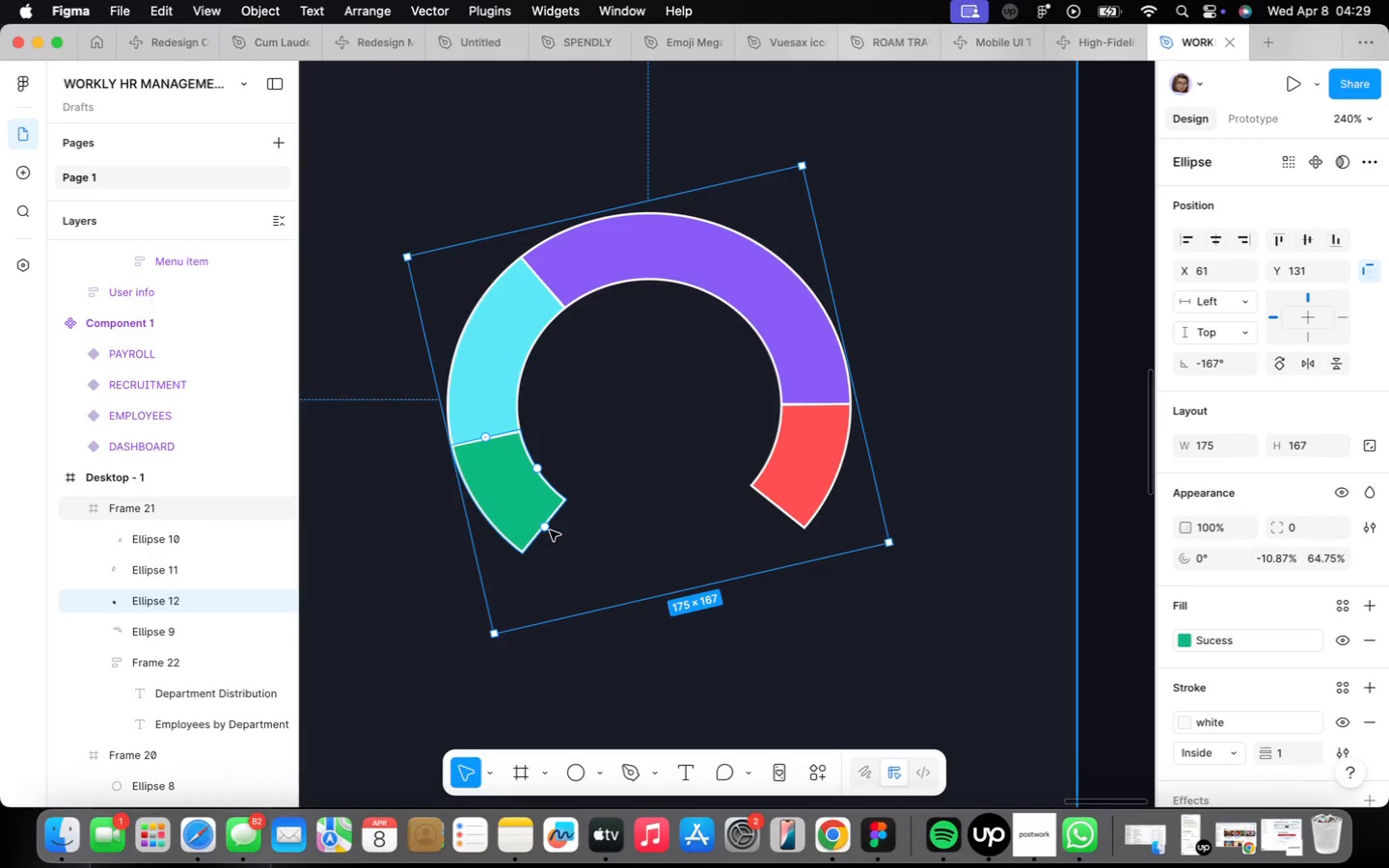 
left_click_drag(start_coordinate=[543, 531], to_coordinate=[562, 527])
 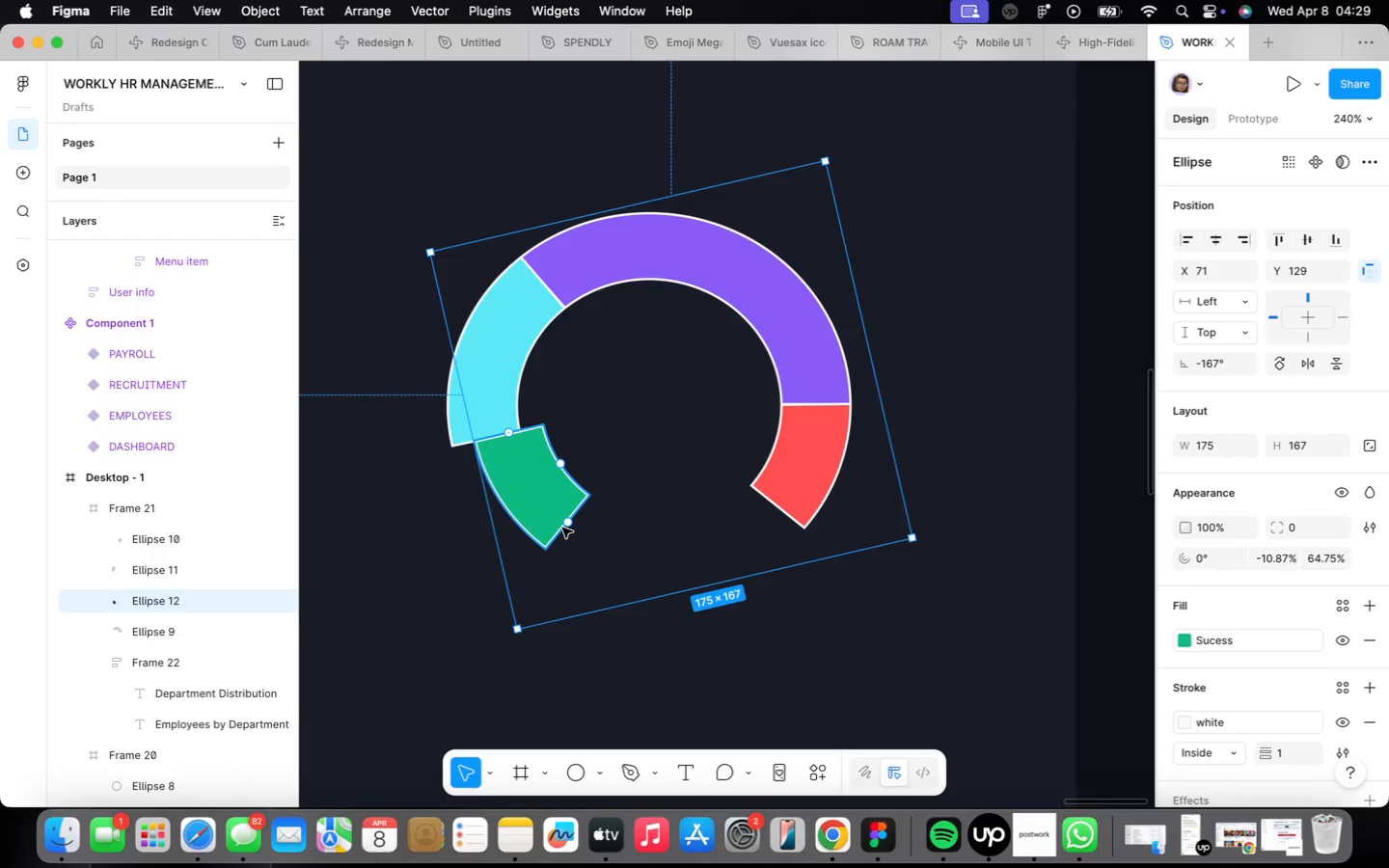 
key(Meta+CommandLeft)
 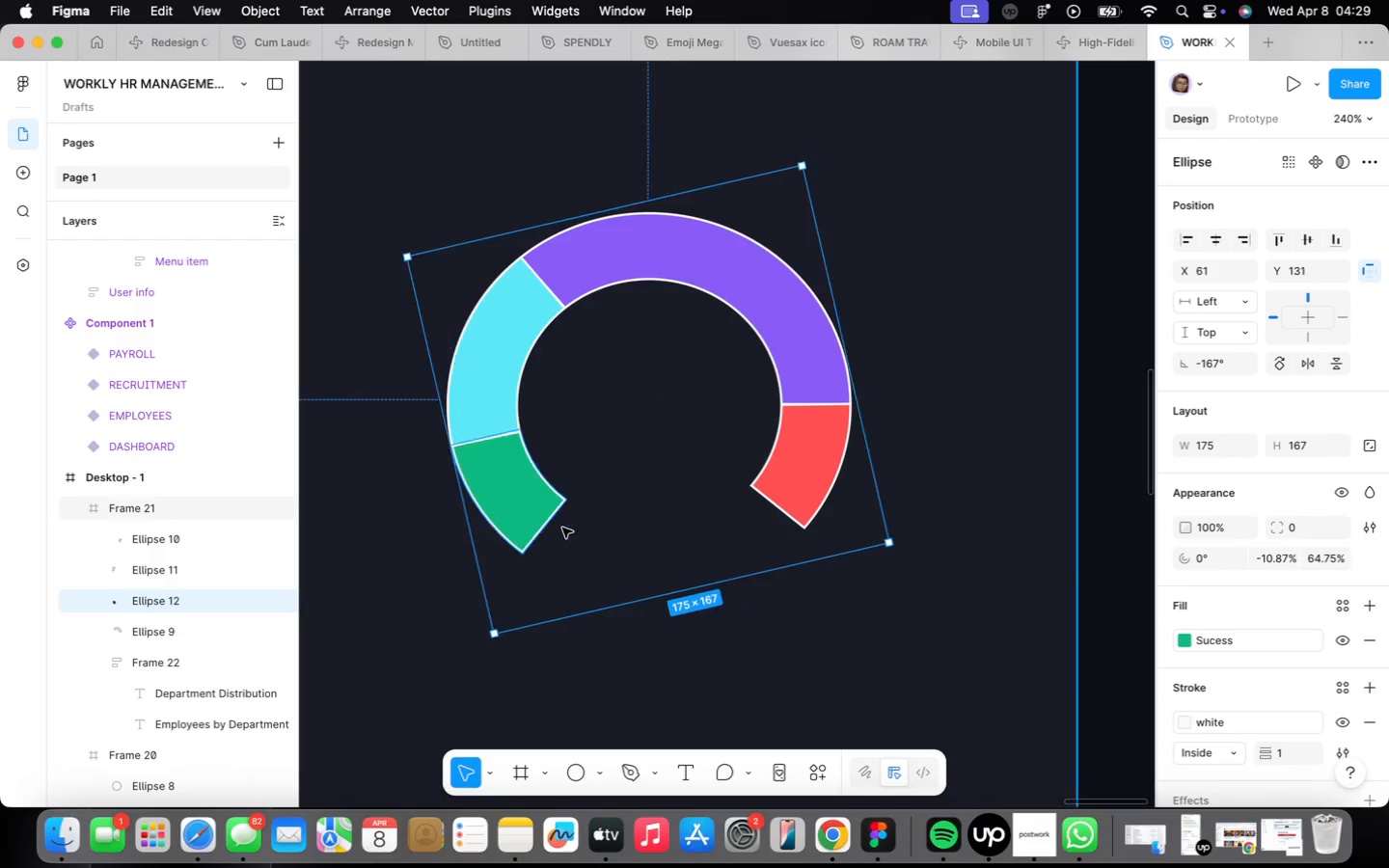 
key(Meta+Z)
 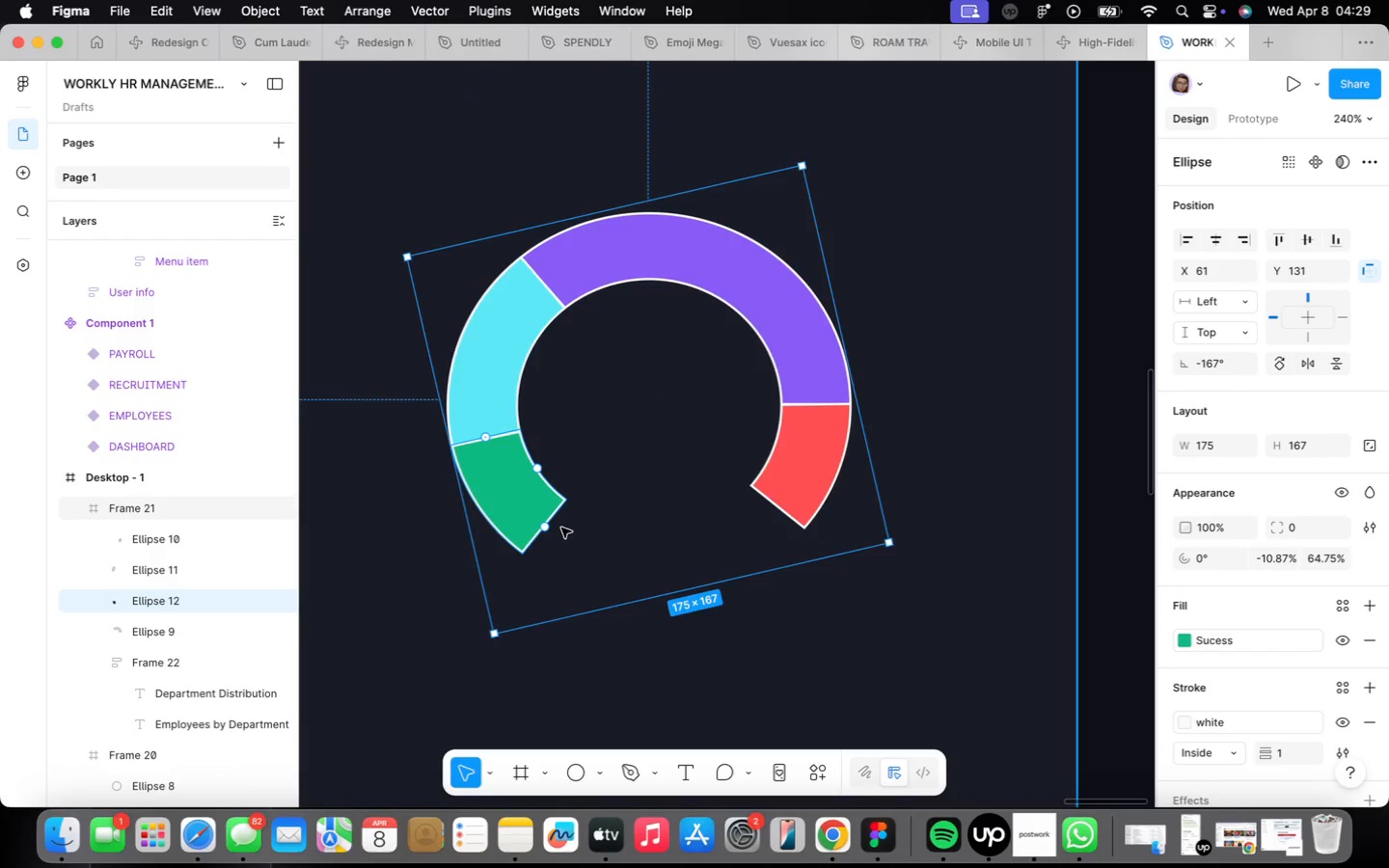 
scroll: coordinate [561, 530], scroll_direction: up, amount: 10.0
 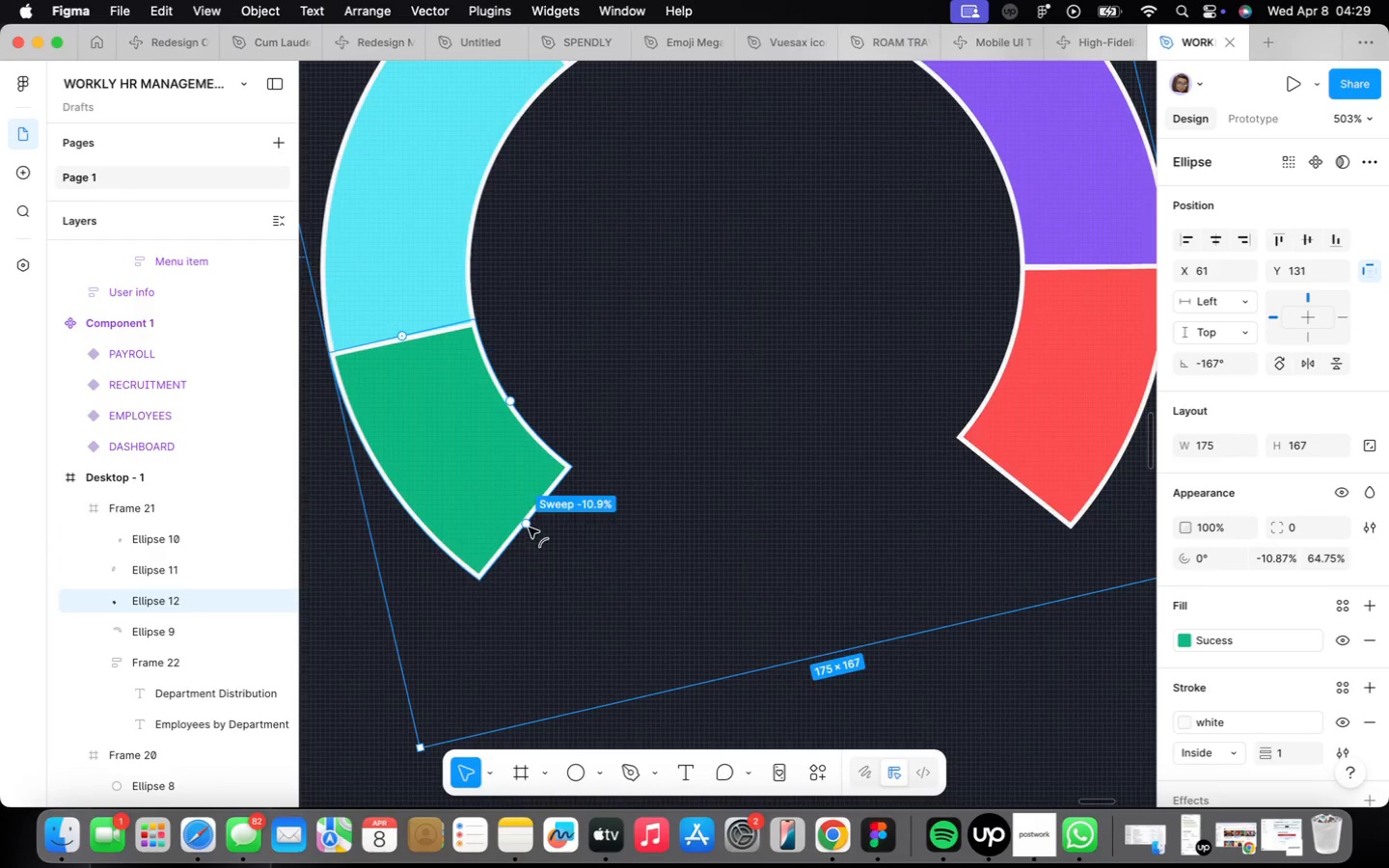 
left_click_drag(start_coordinate=[528, 528], to_coordinate=[604, 521])
 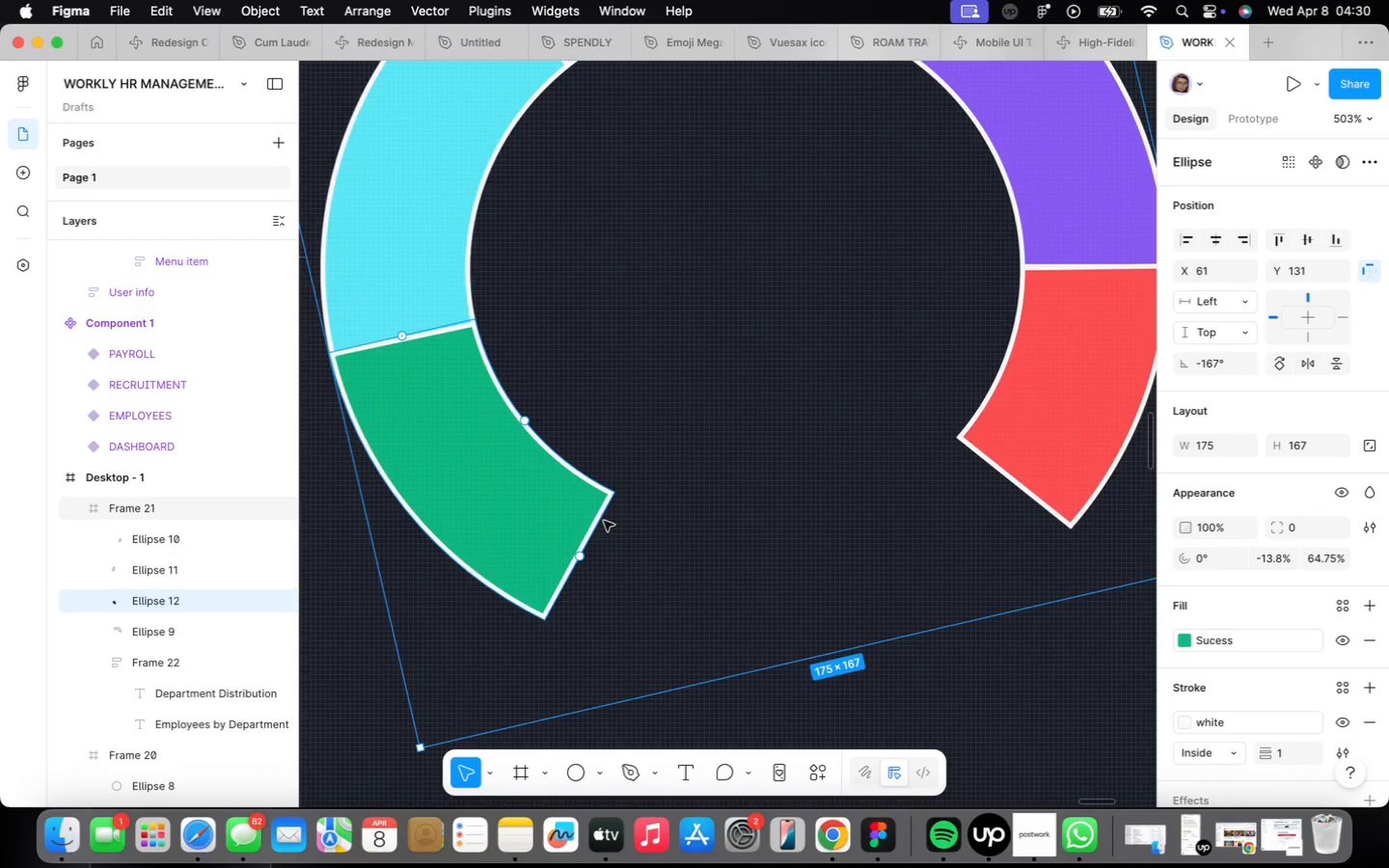 
scroll: coordinate [604, 520], scroll_direction: down, amount: 12.0
 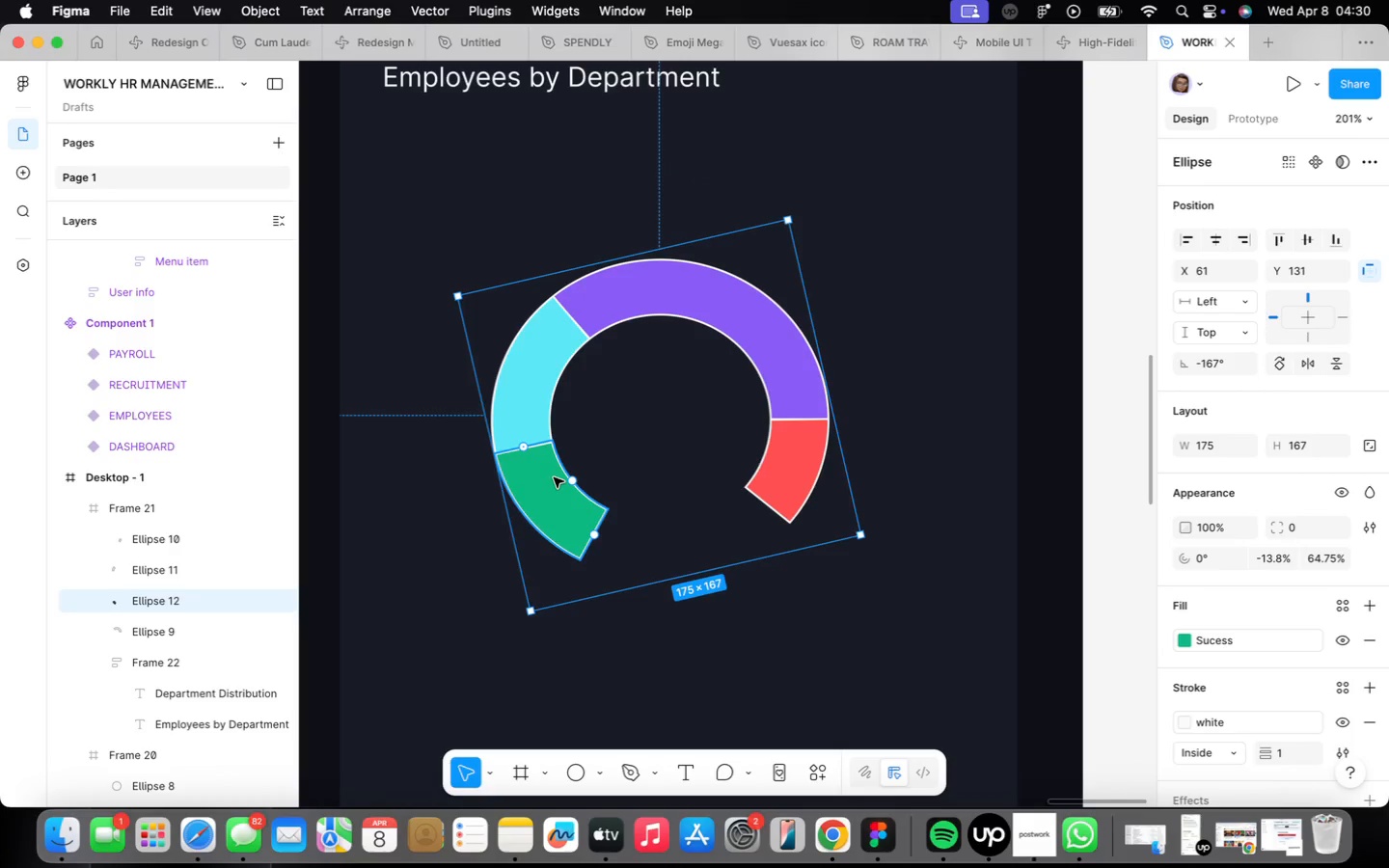 
key(ArrowRight)
 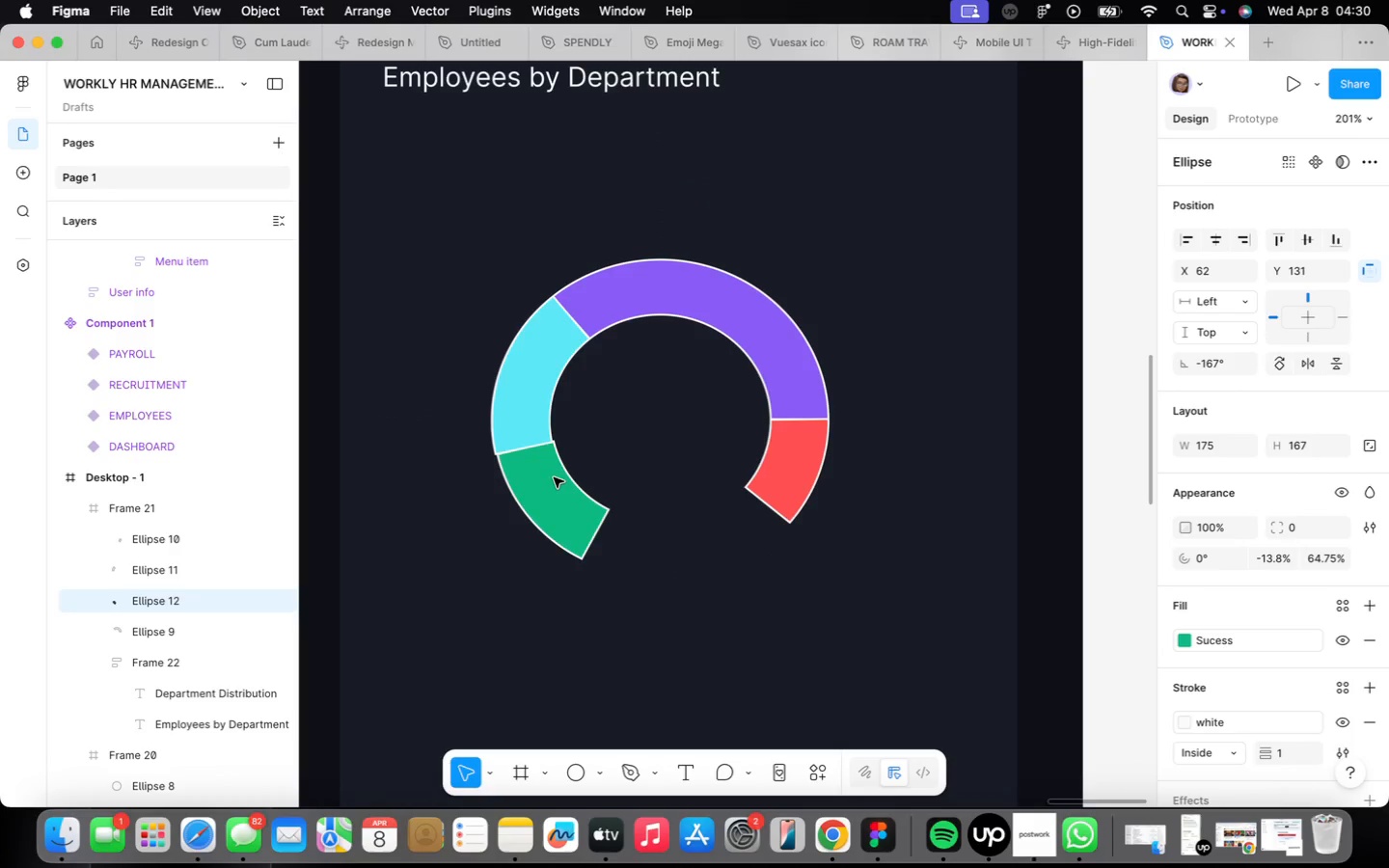 
key(ArrowLeft)
 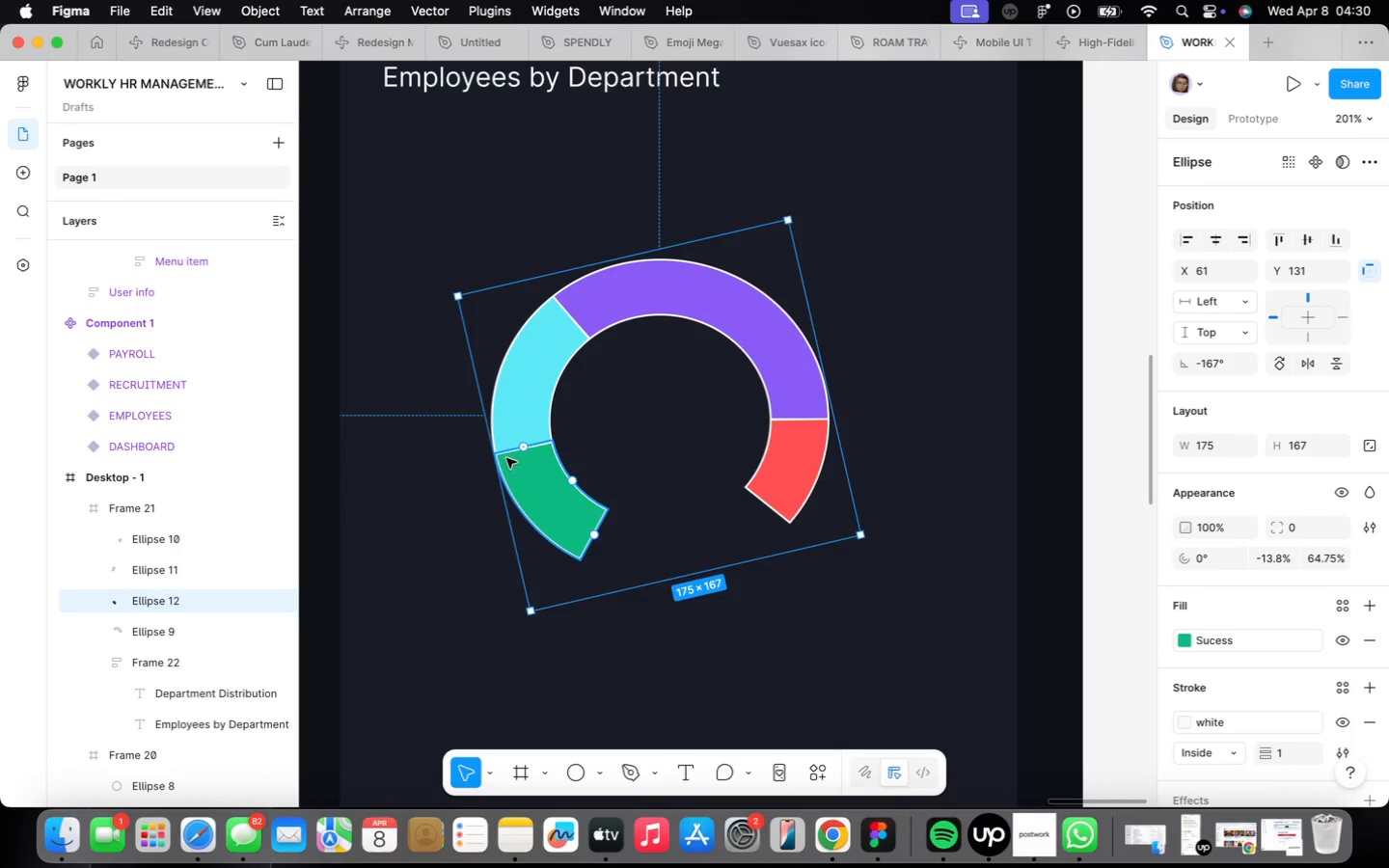 
left_click_drag(start_coordinate=[521, 446], to_coordinate=[546, 461])
 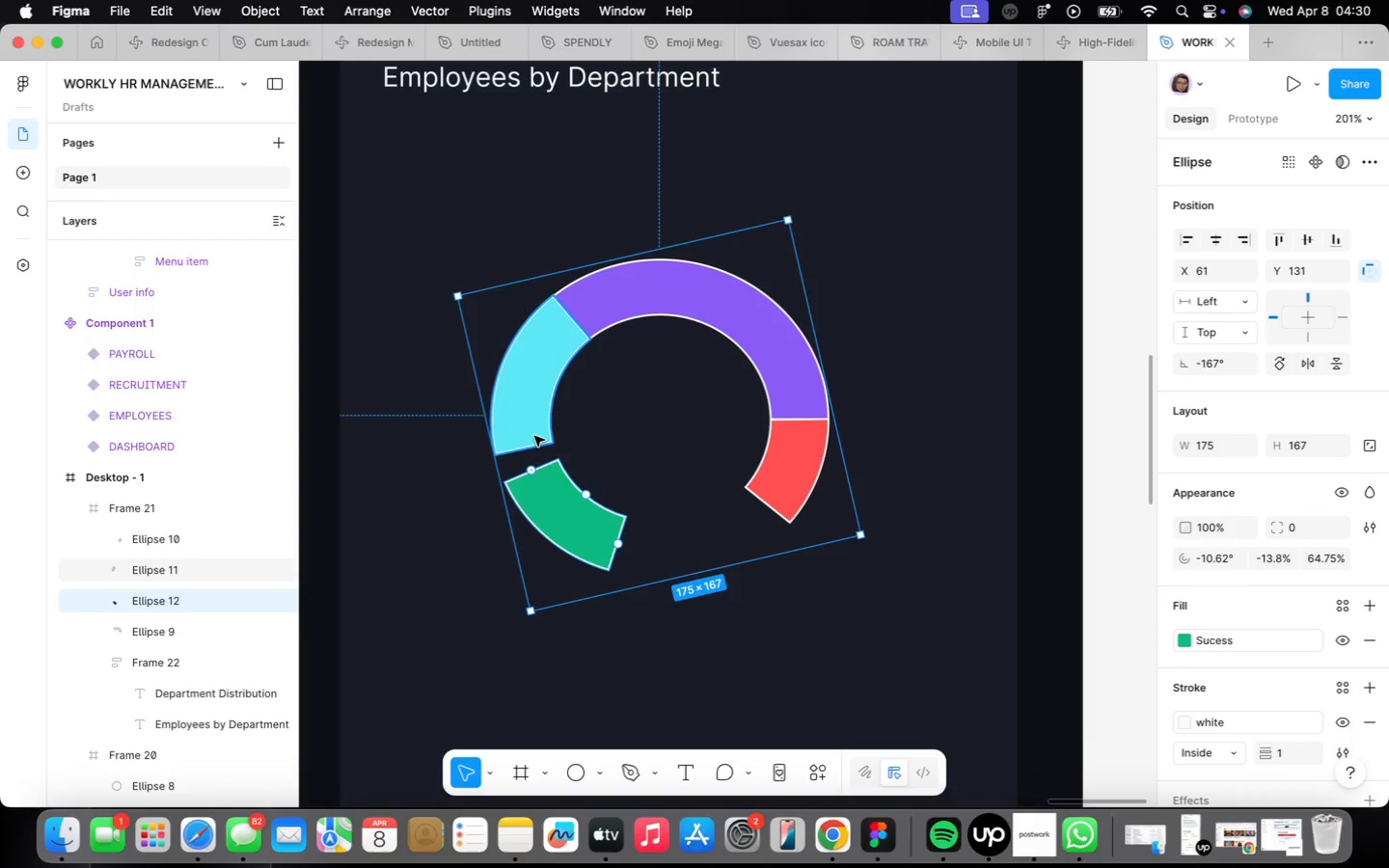 
left_click([534, 435])
 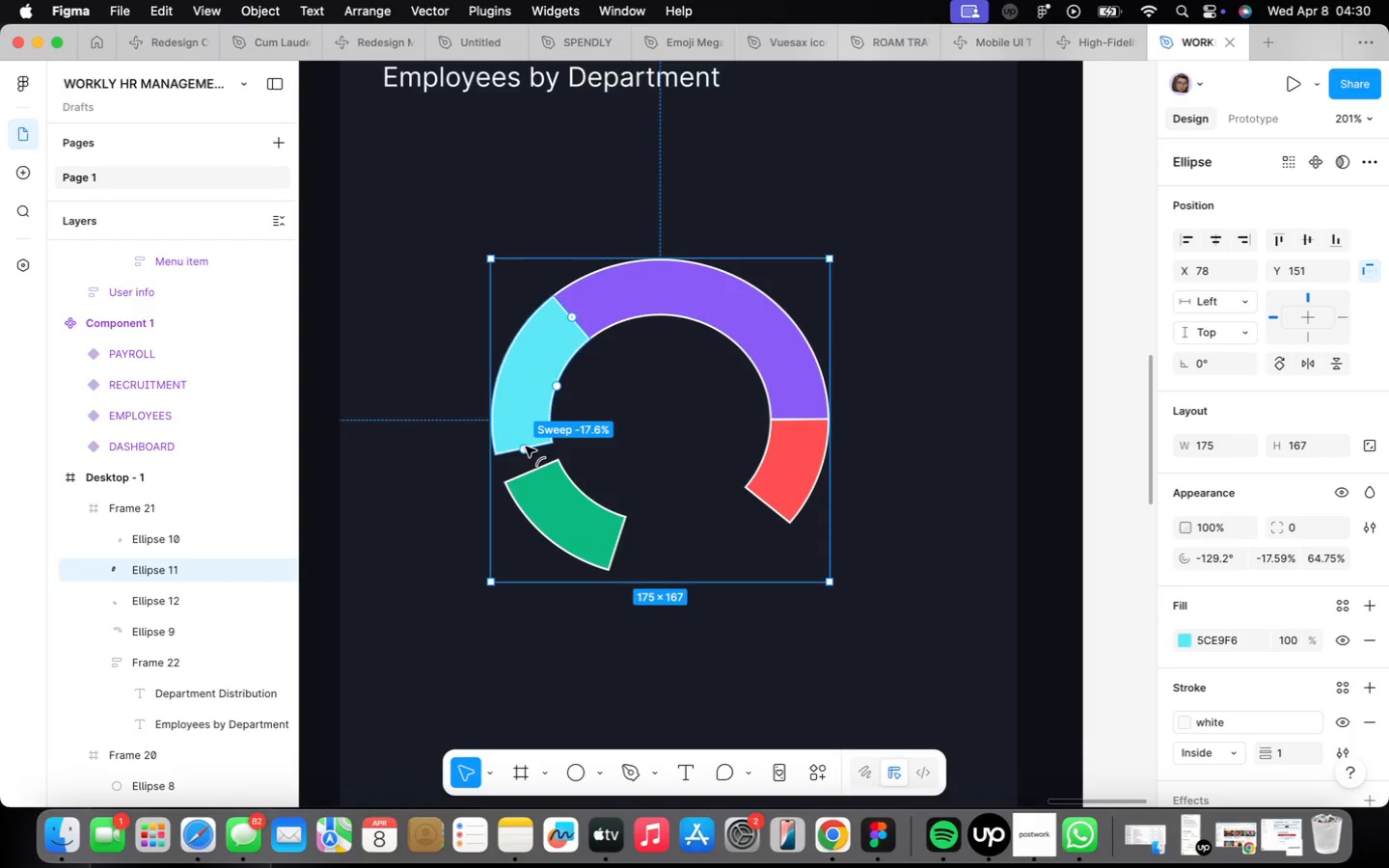 
left_click_drag(start_coordinate=[526, 448], to_coordinate=[540, 469])
 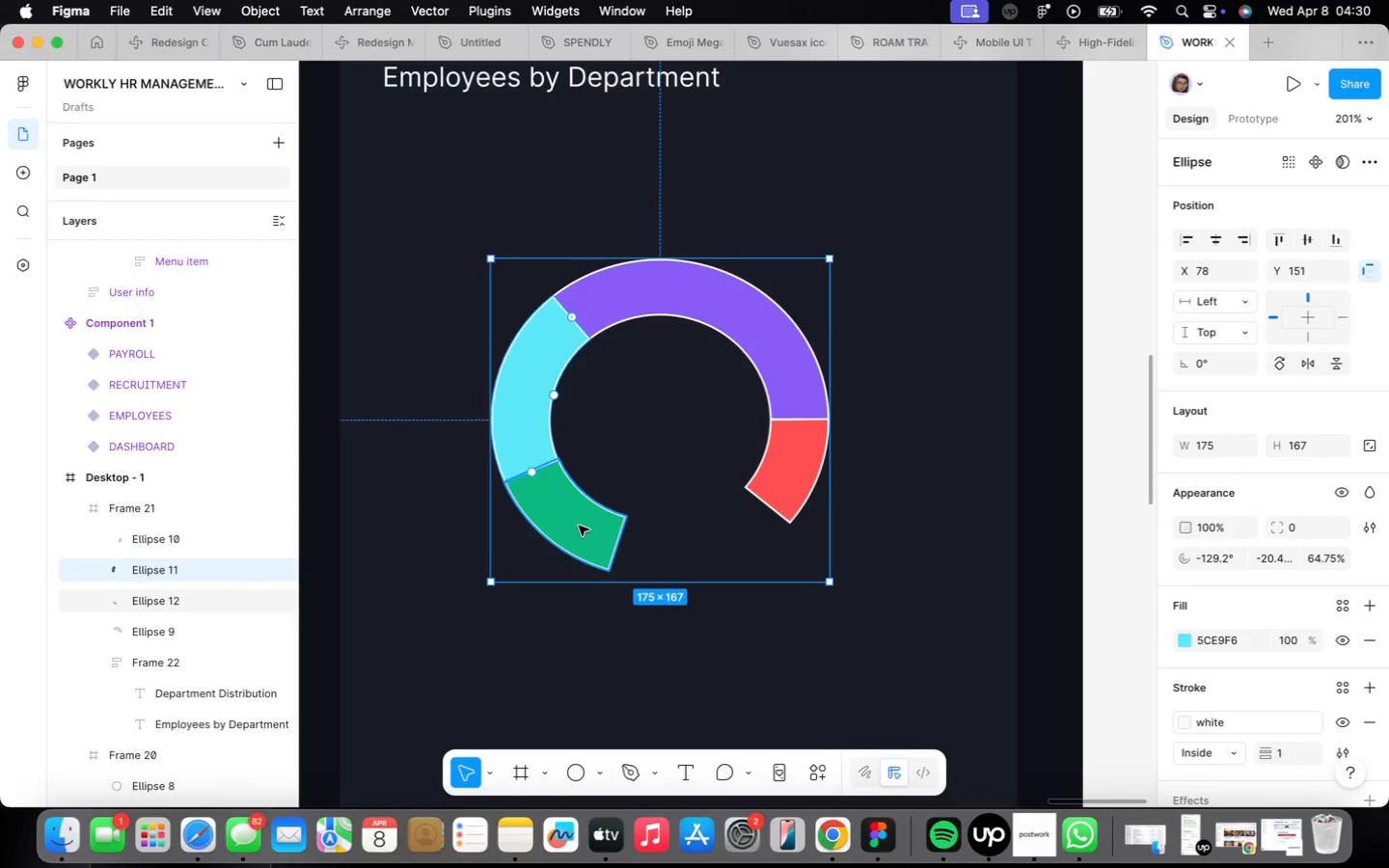 
left_click([579, 526])
 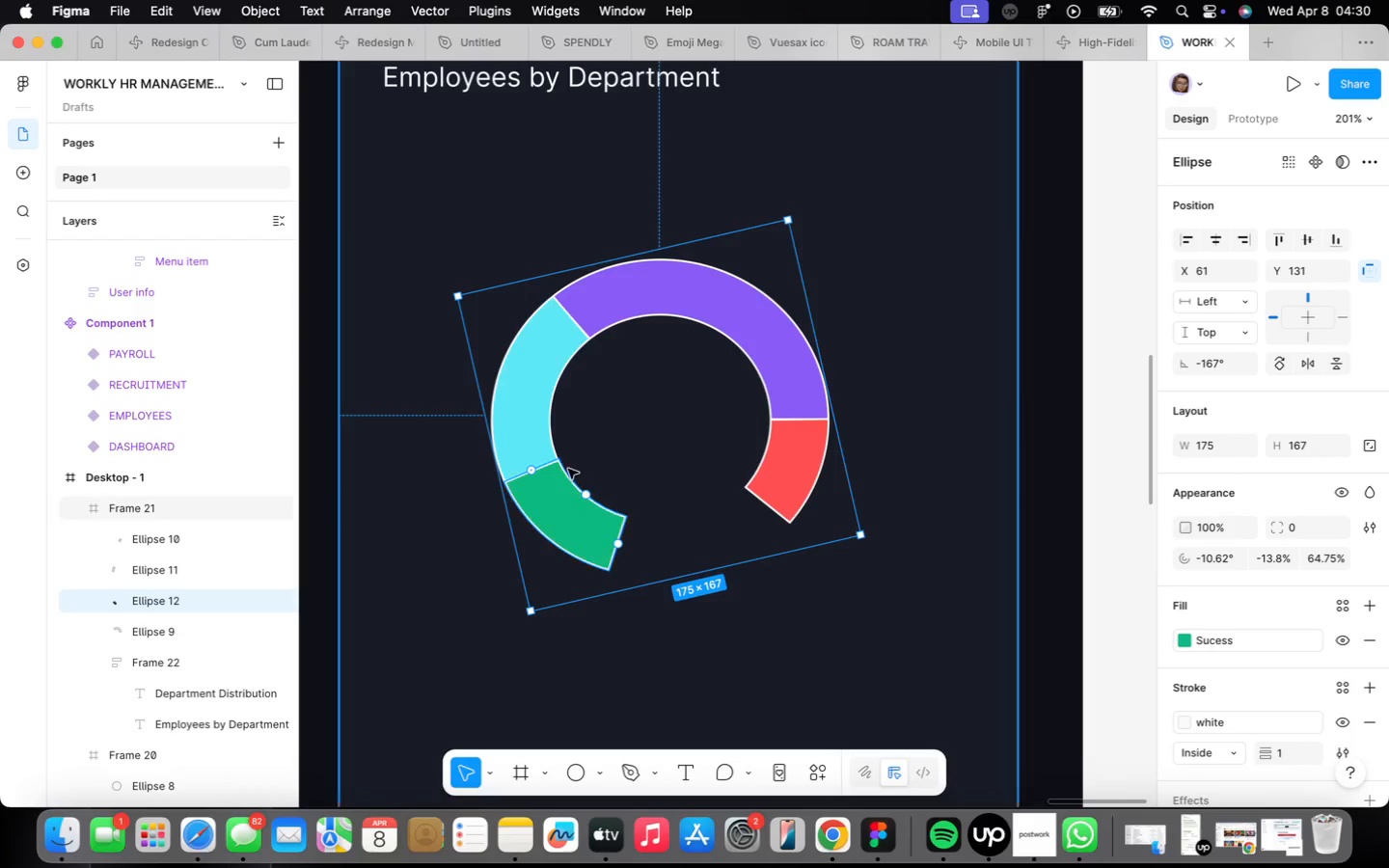 
scroll: coordinate [550, 480], scroll_direction: up, amount: 7.0
 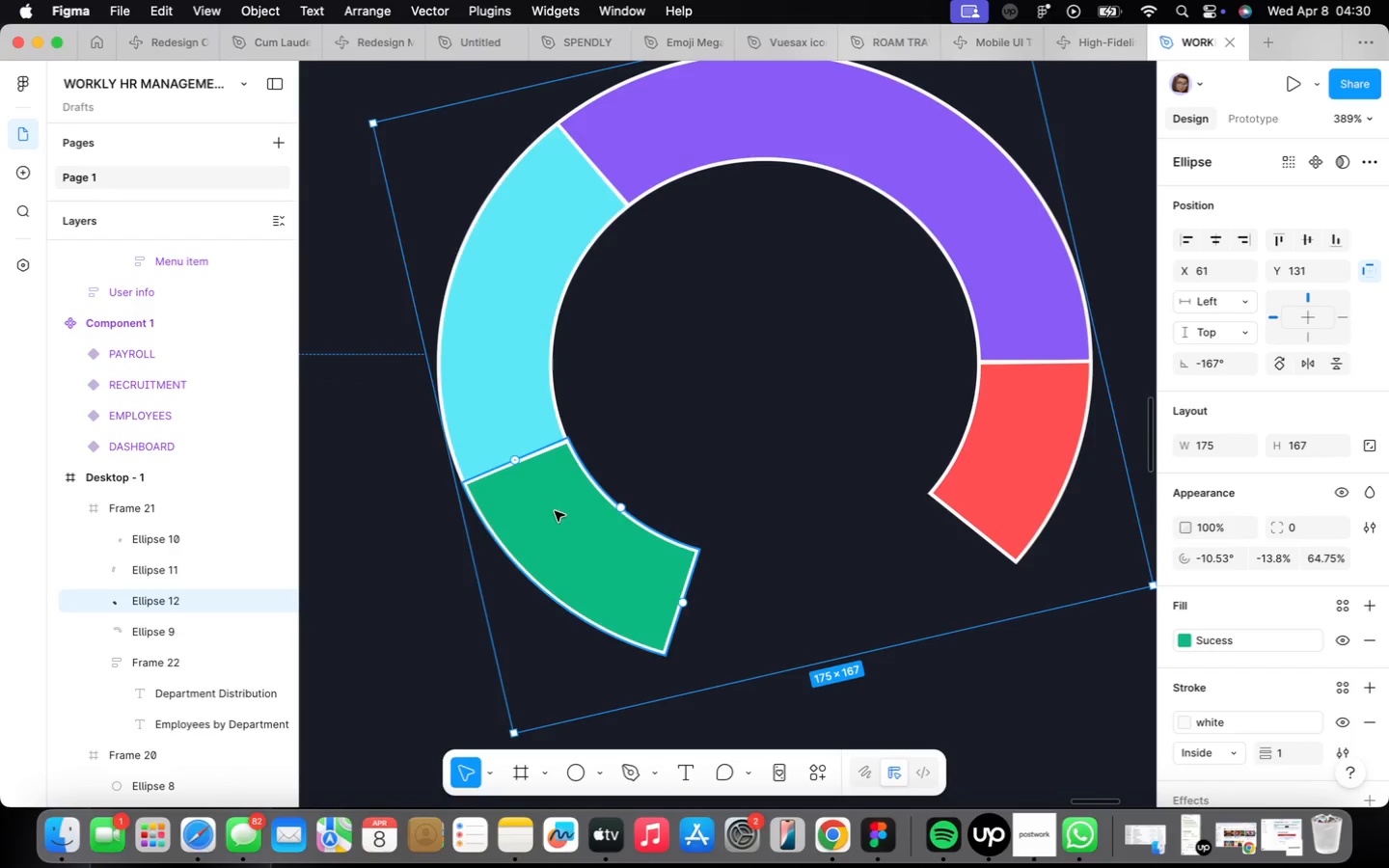 
hold_key(key=CommandLeft, duration=1.04)
left_click_drag(start_coordinate=[572, 533], to_coordinate=[652, 550])
 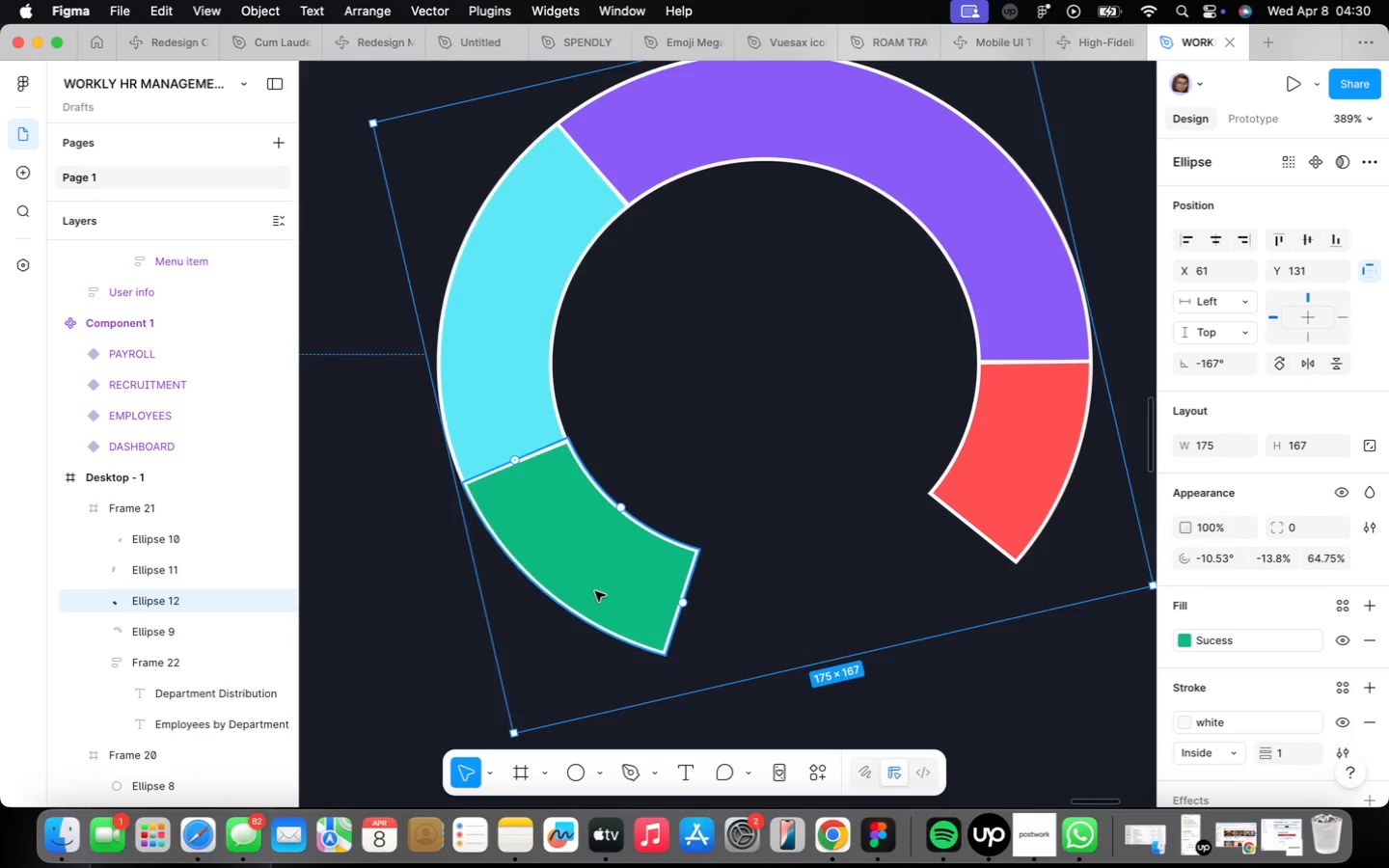 
hold_key(key=OptionLeft, duration=1.77)
left_click_drag(start_coordinate=[593, 588], to_coordinate=[827, 674])
 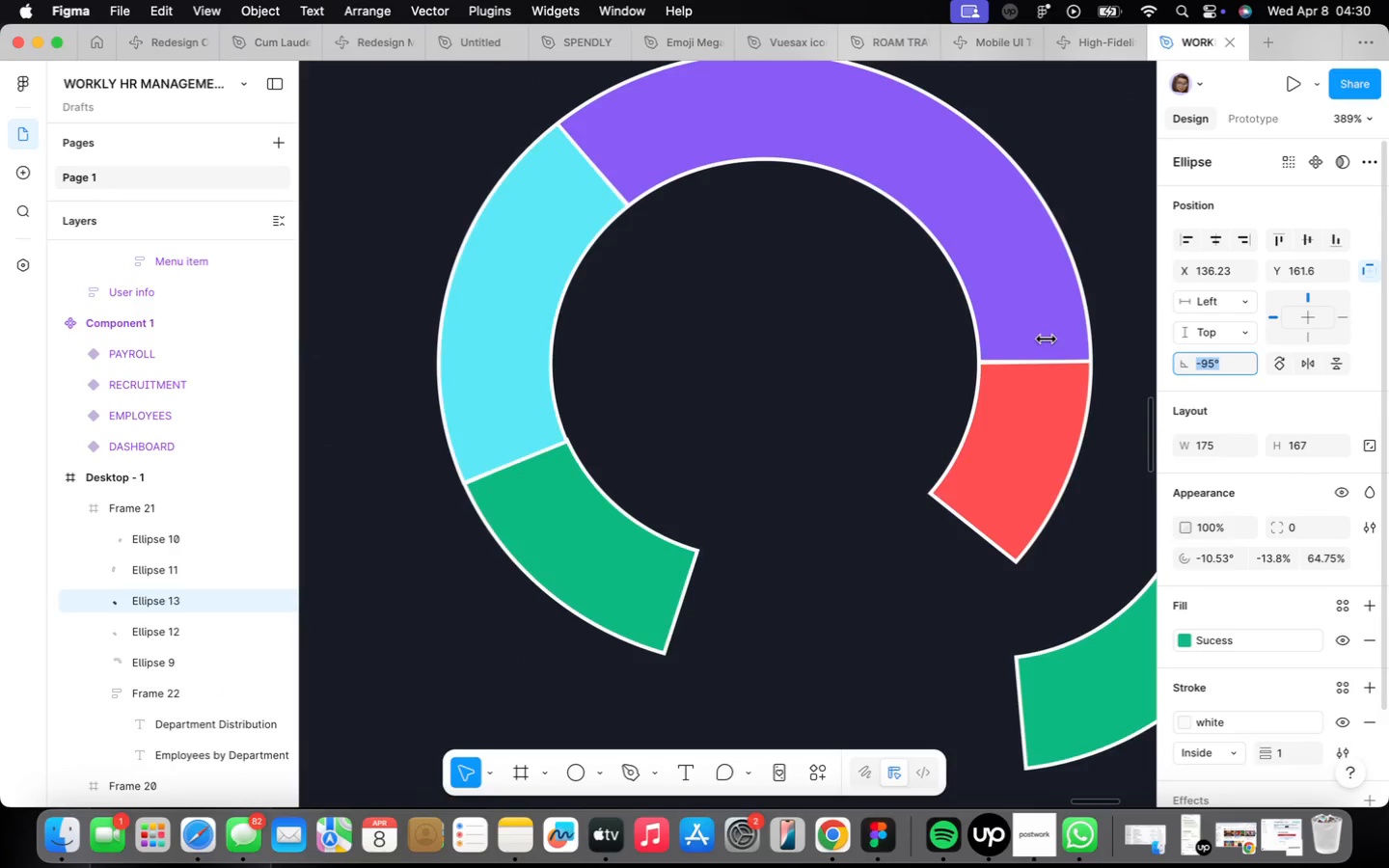 
left_click_drag(start_coordinate=[1106, 655], to_coordinate=[878, 575])
 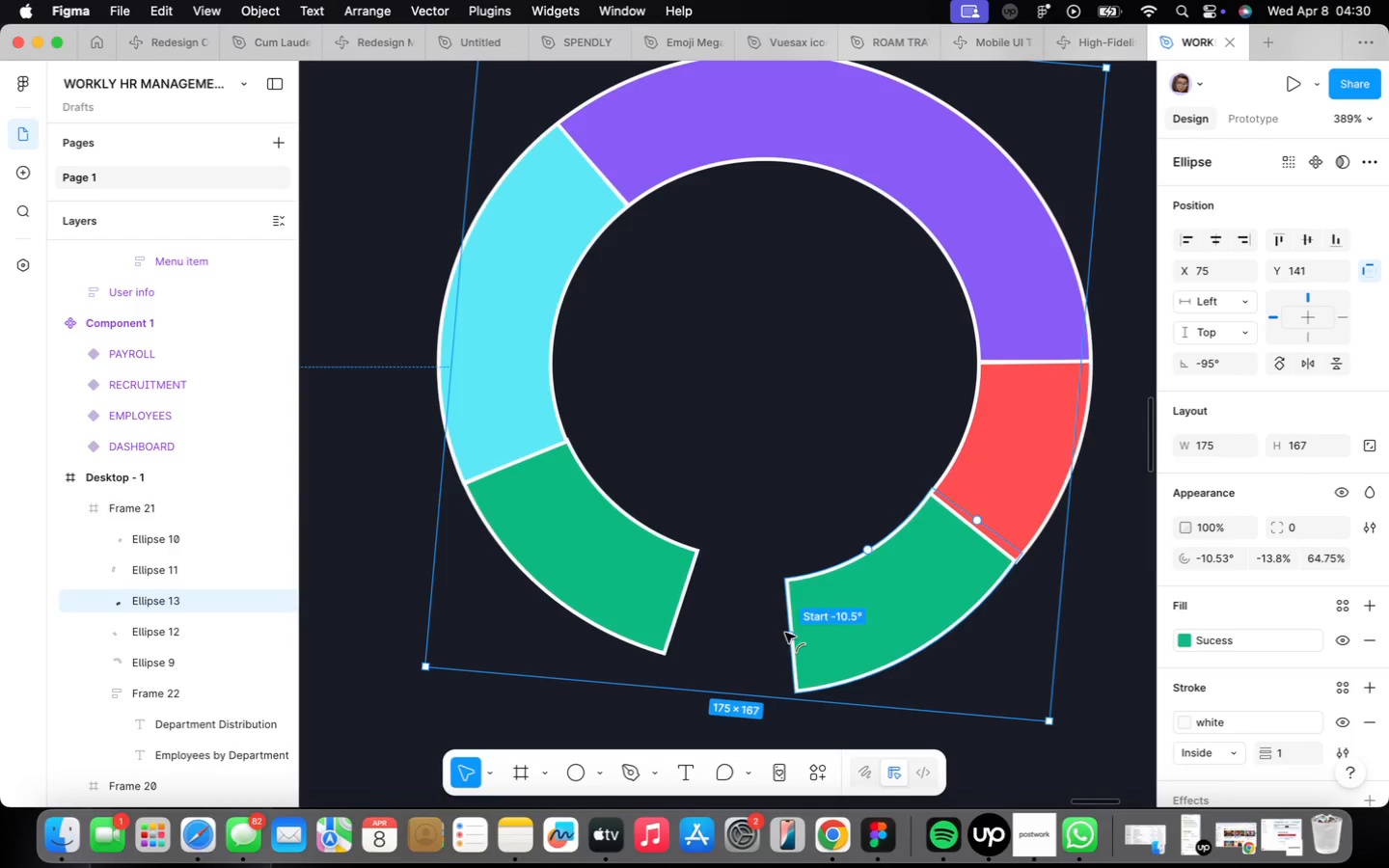 
left_click_drag(start_coordinate=[790, 632], to_coordinate=[780, 598])
 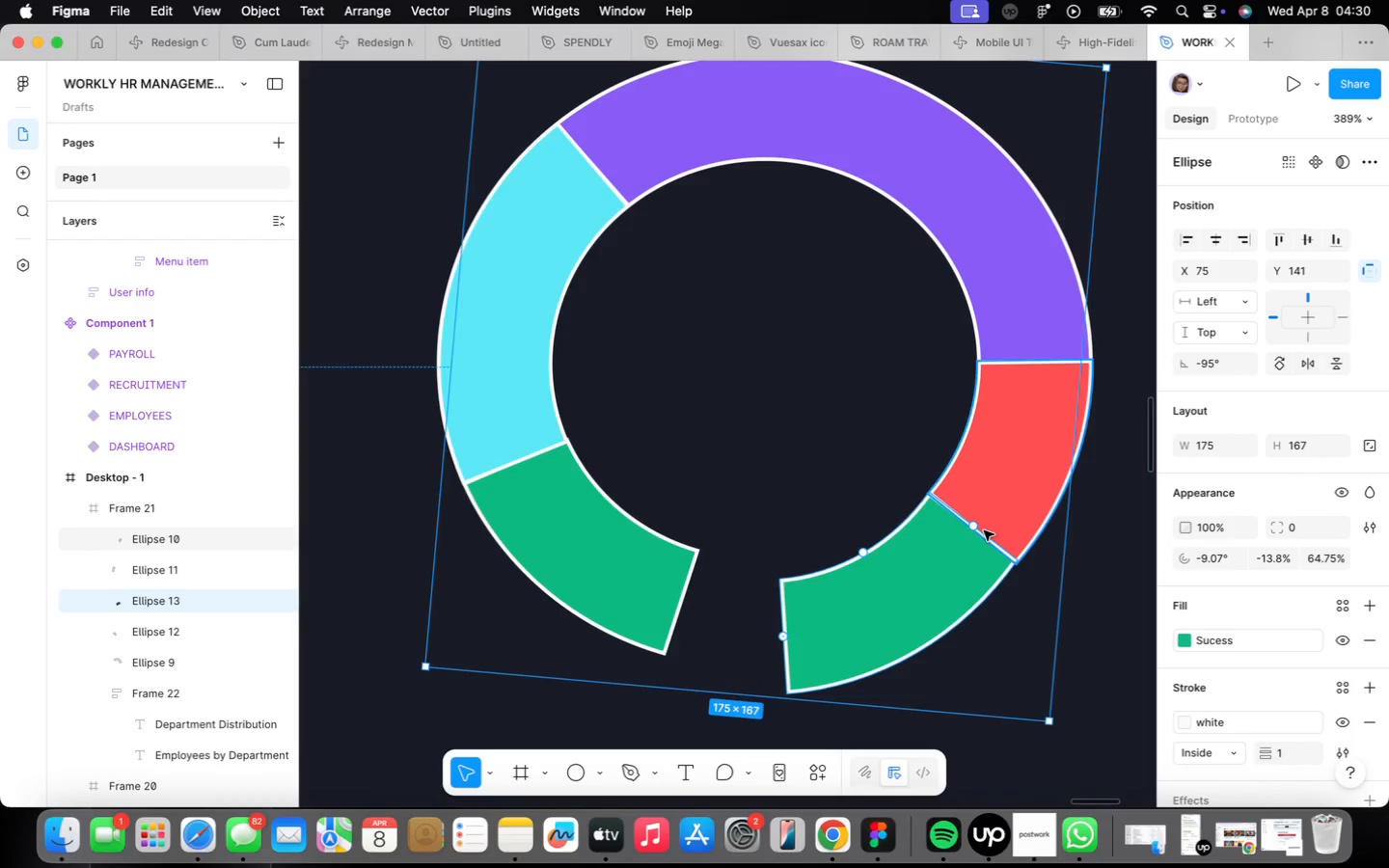 
left_click_drag(start_coordinate=[908, 574], to_coordinate=[865, 578])
 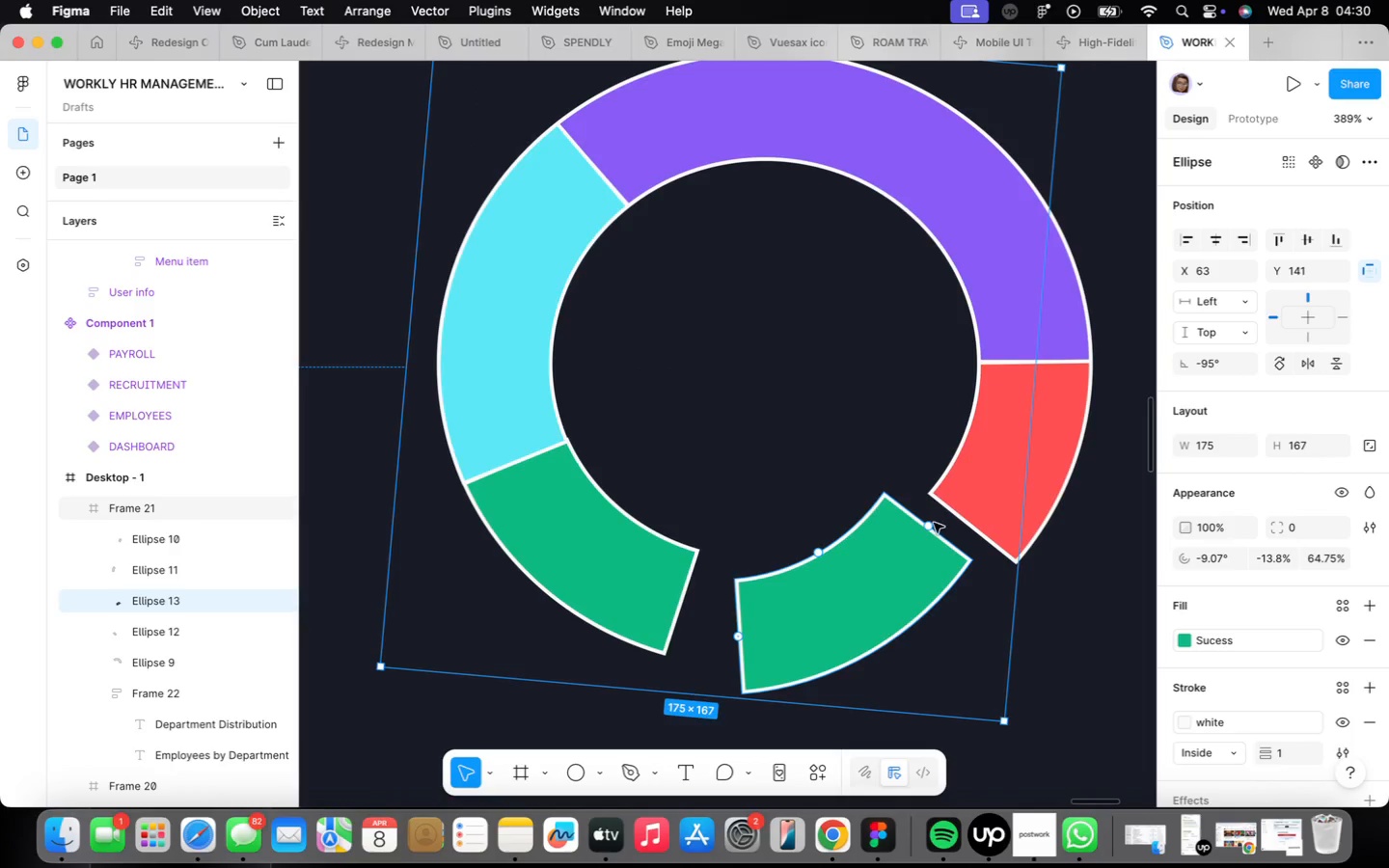 
left_click_drag(start_coordinate=[927, 523], to_coordinate=[1081, 473])
 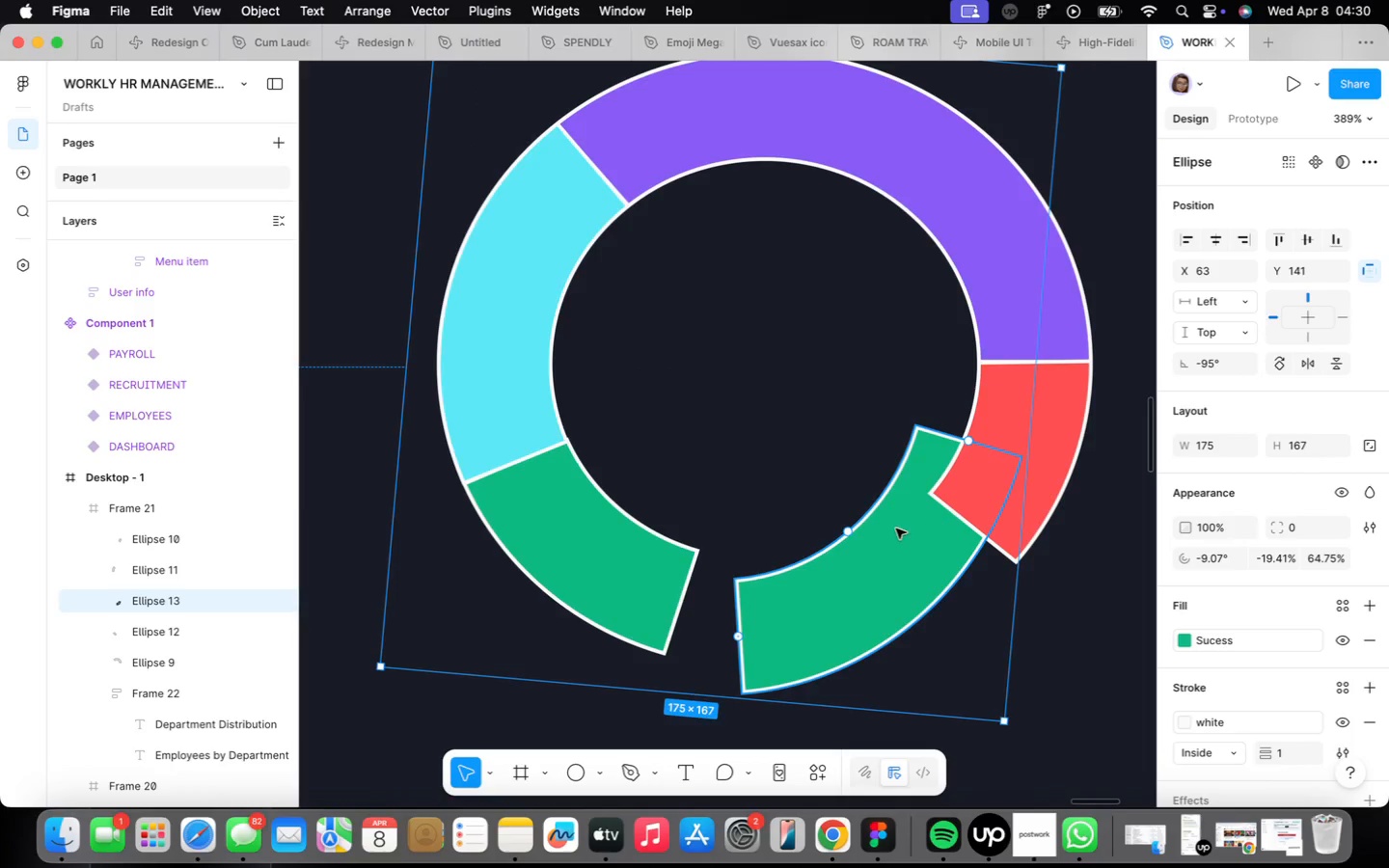 
left_click_drag(start_coordinate=[896, 529], to_coordinate=[882, 618])
 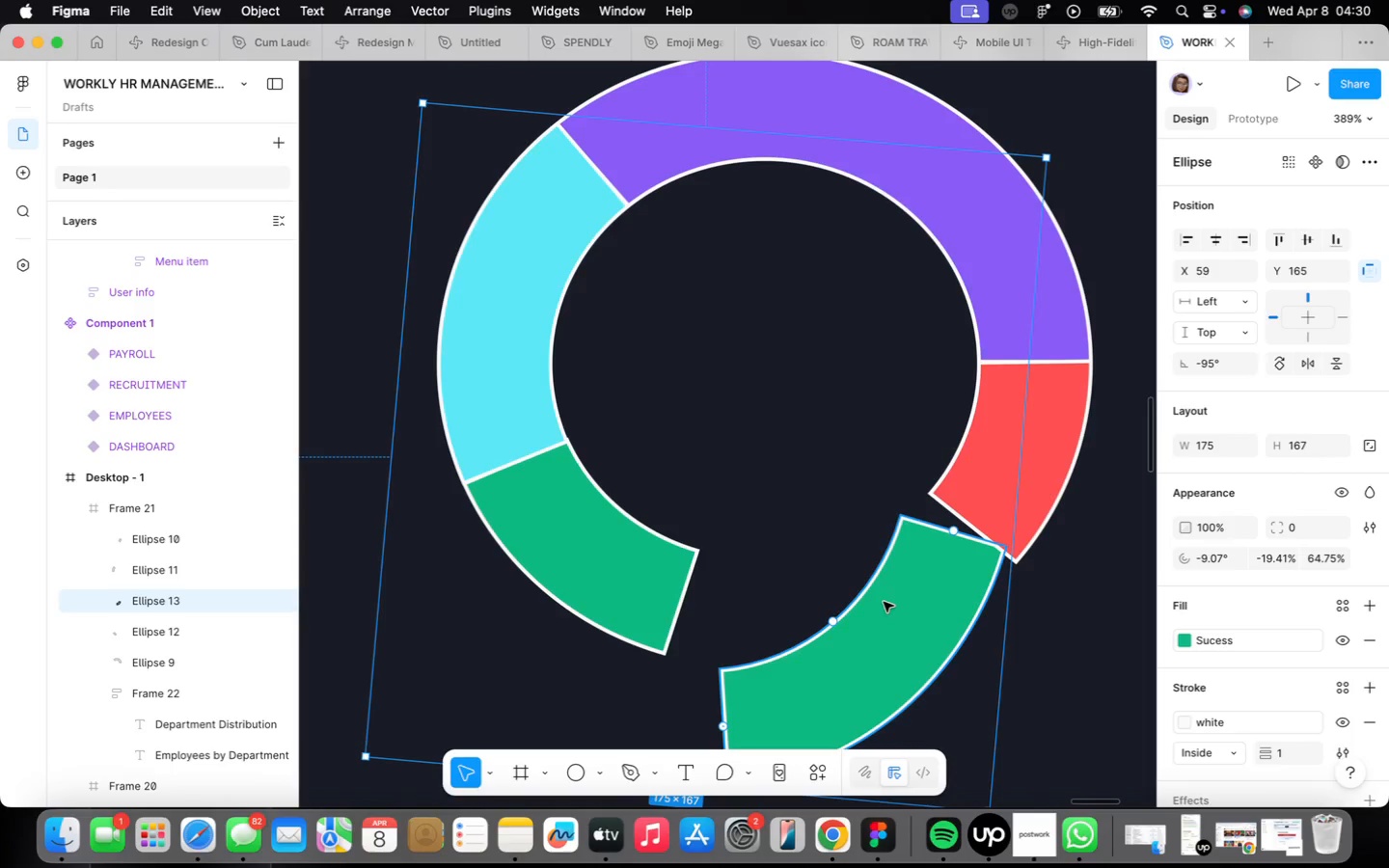 
key(Meta+CommandLeft)
 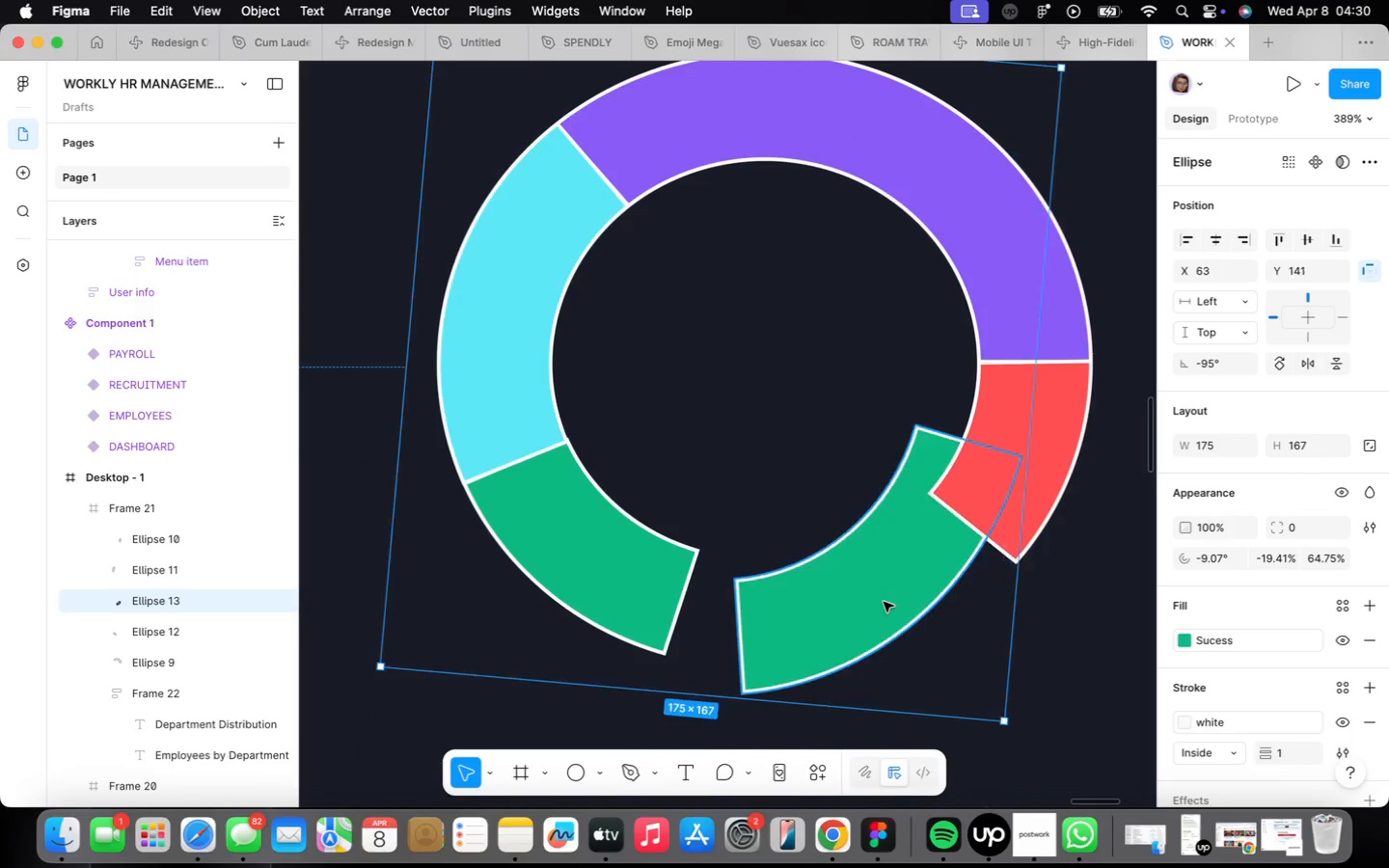 
key(Meta+Z)
 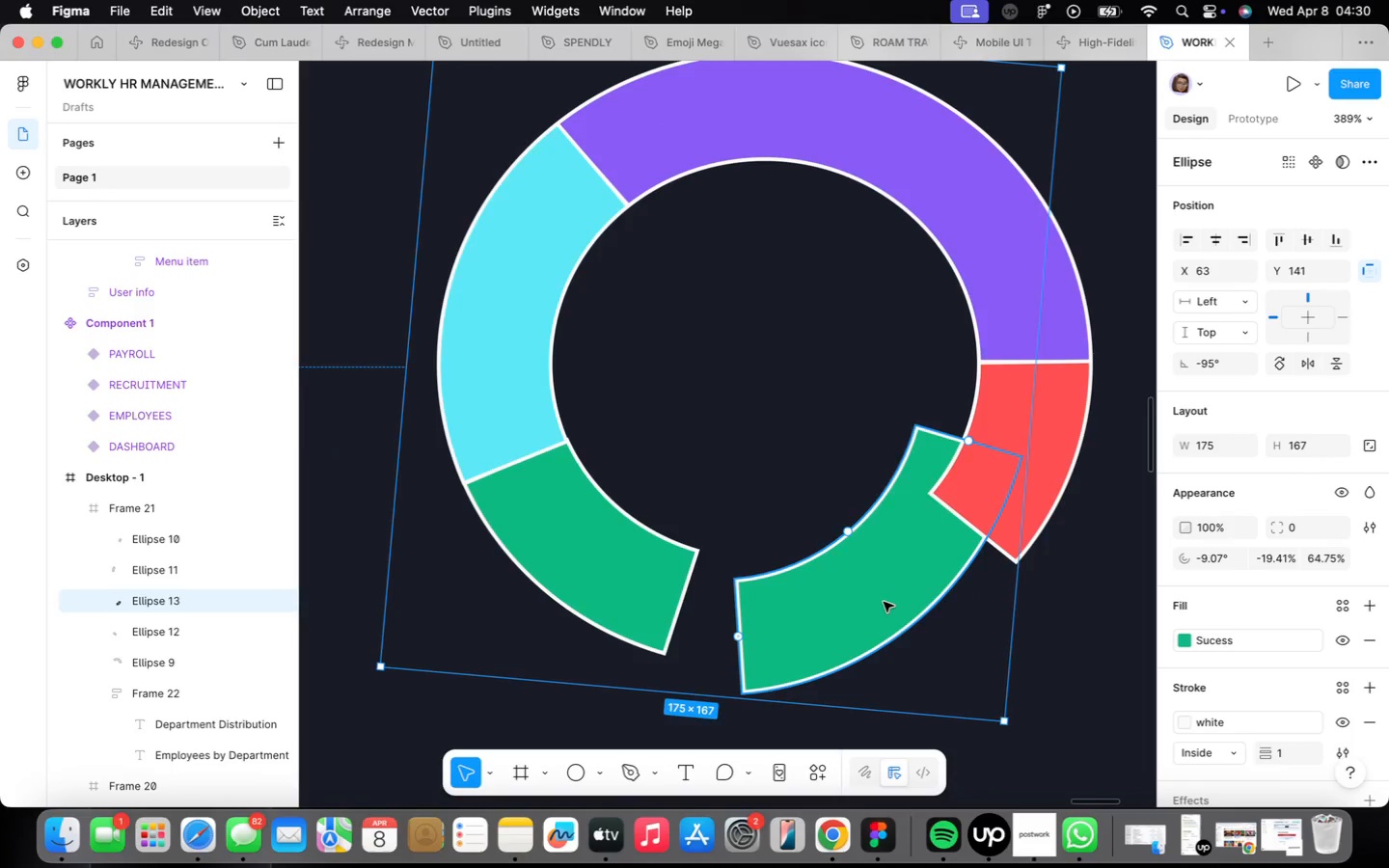 
key(Meta+Z)
 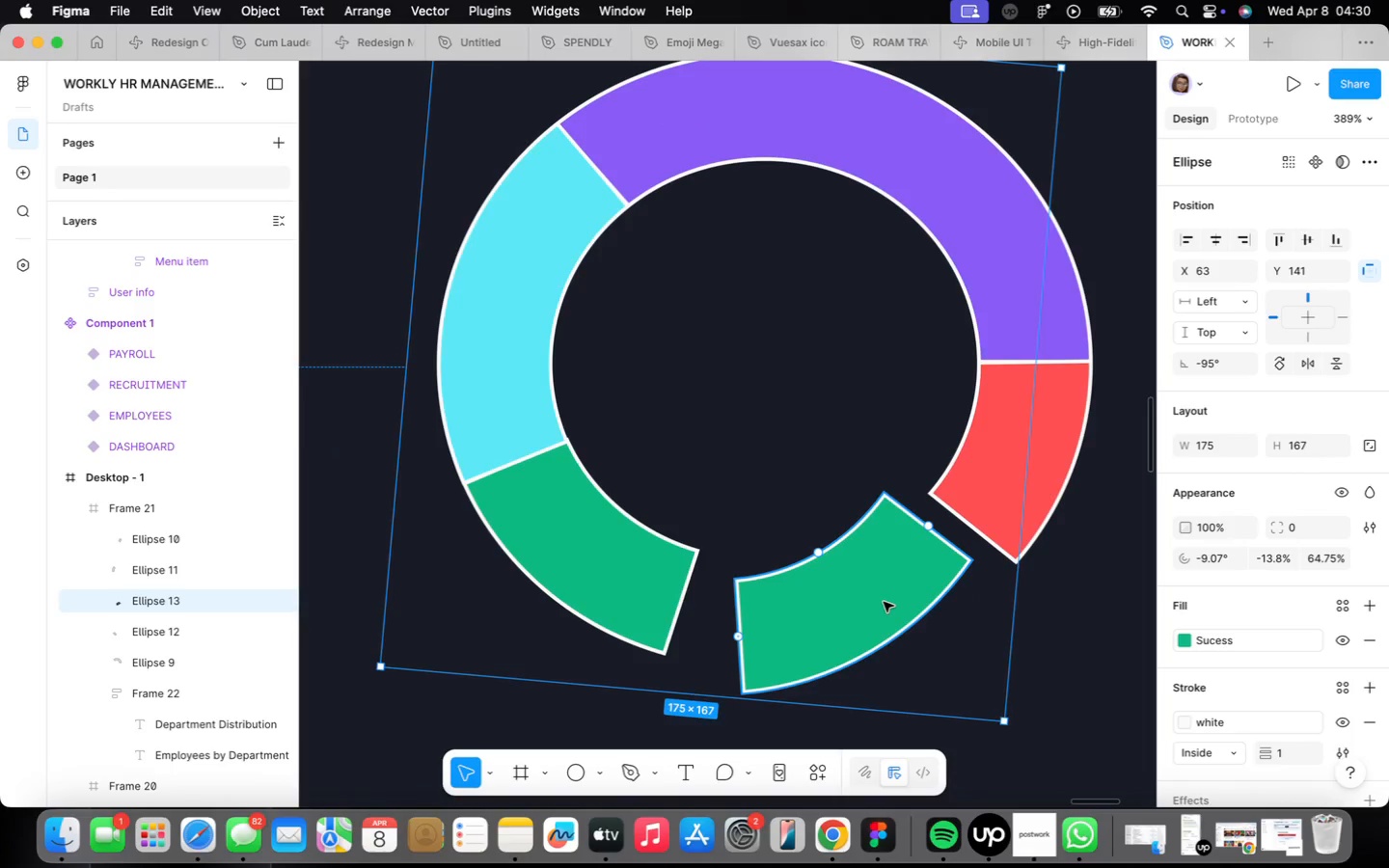 
key(Meta+Z)
 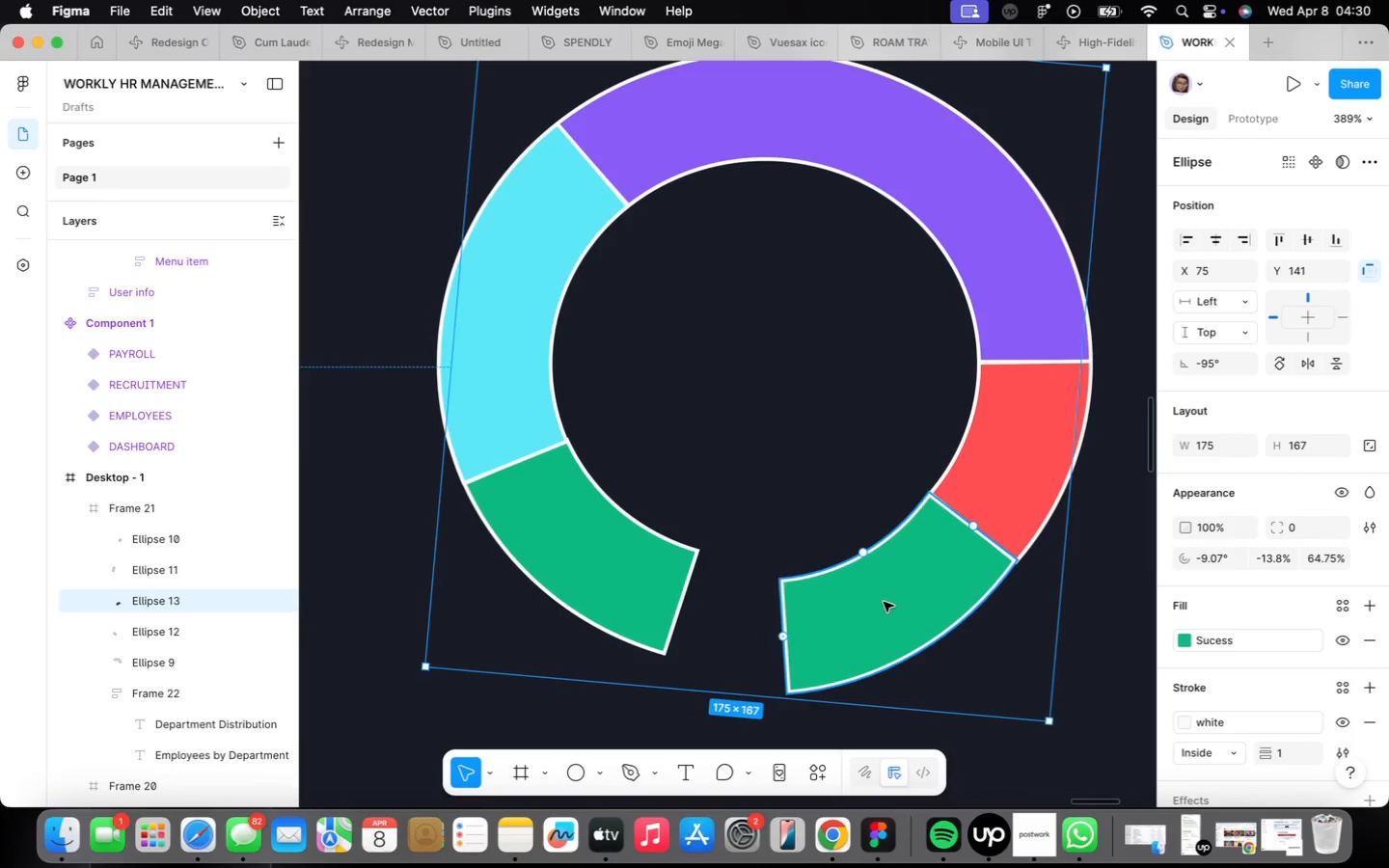 
scroll: coordinate [877, 507], scroll_direction: down, amount: 20.0
 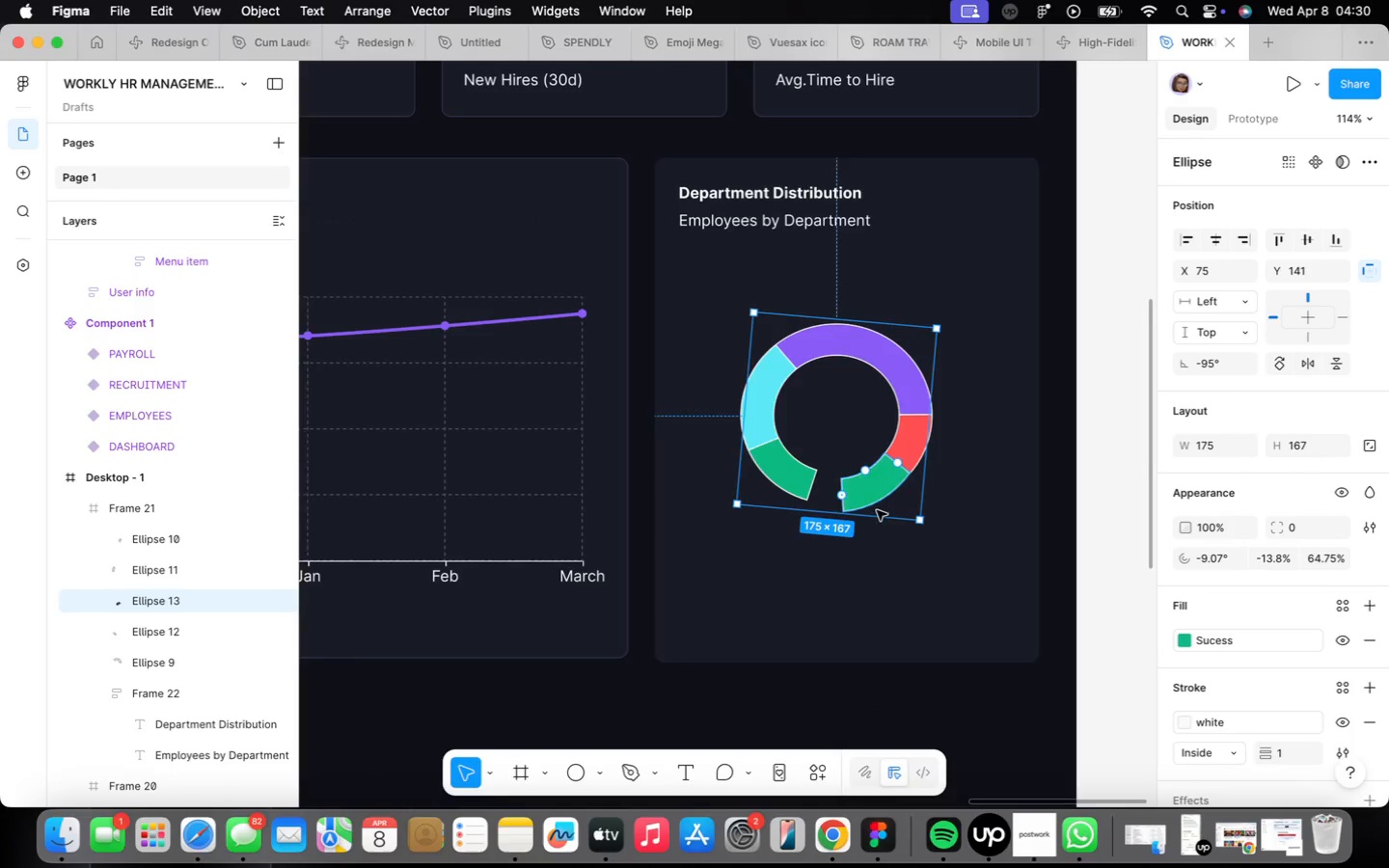 
left_click([911, 623])
 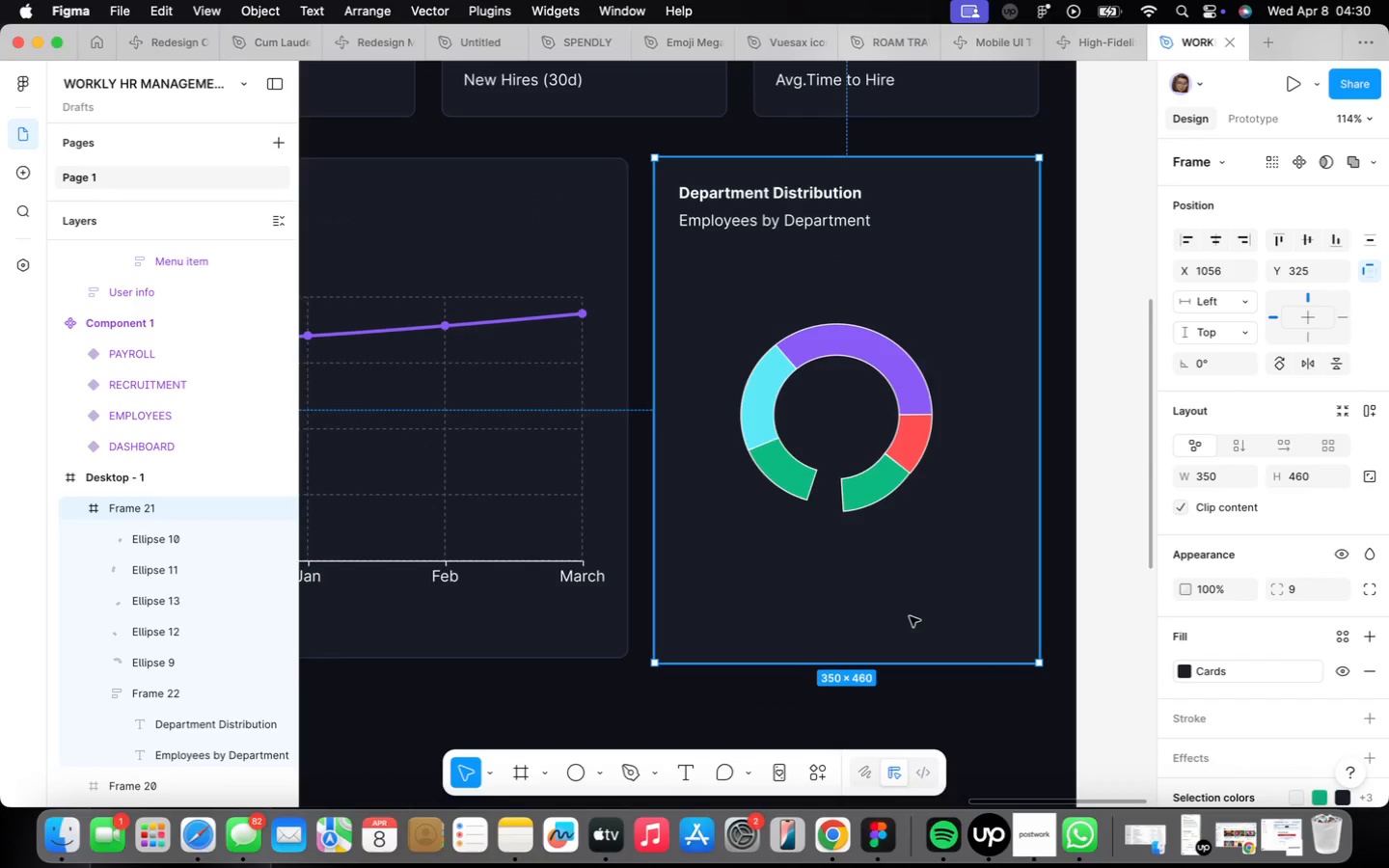 
scroll: coordinate [905, 563], scroll_direction: up, amount: 2.0
 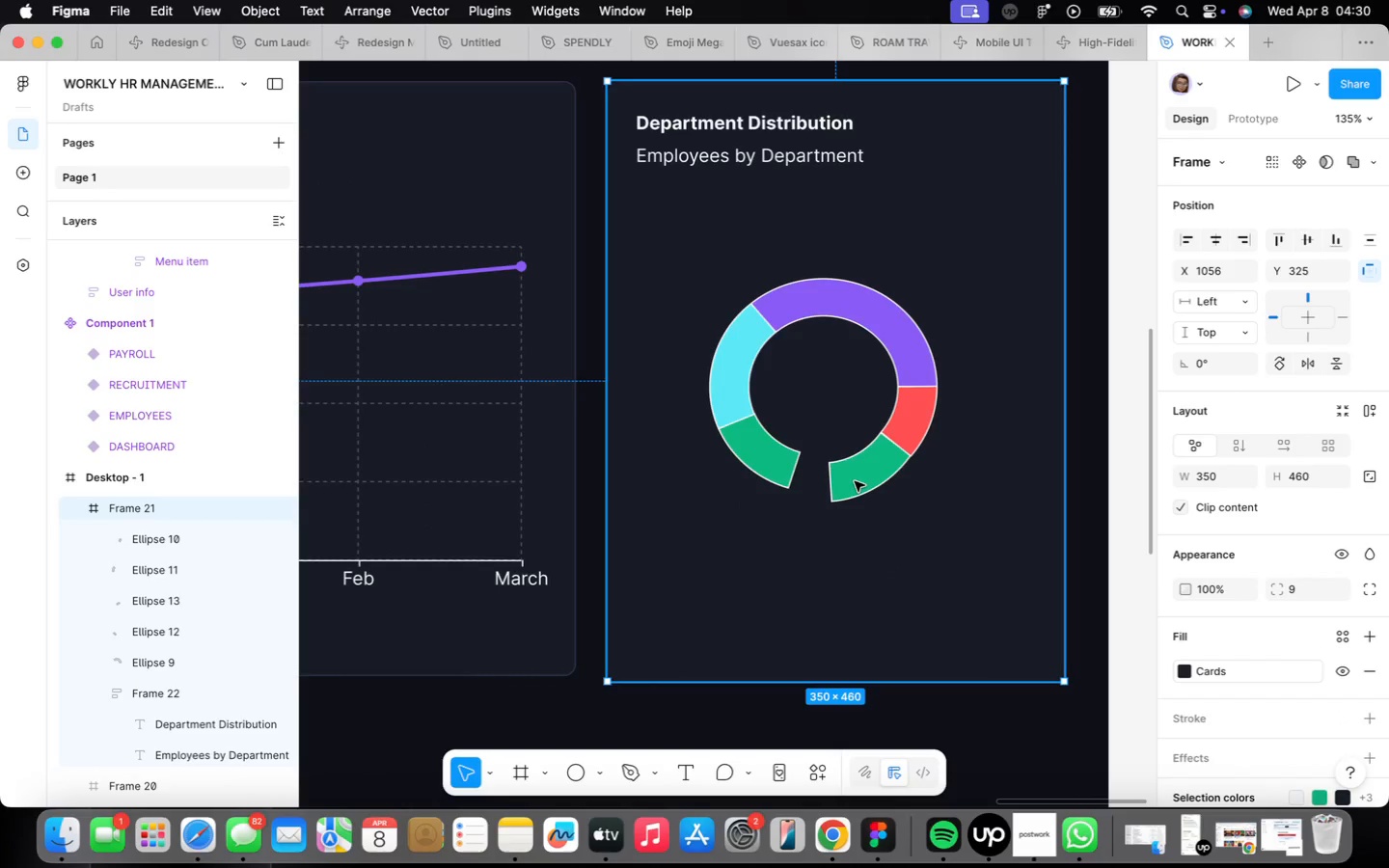 
double_click([855, 481])
 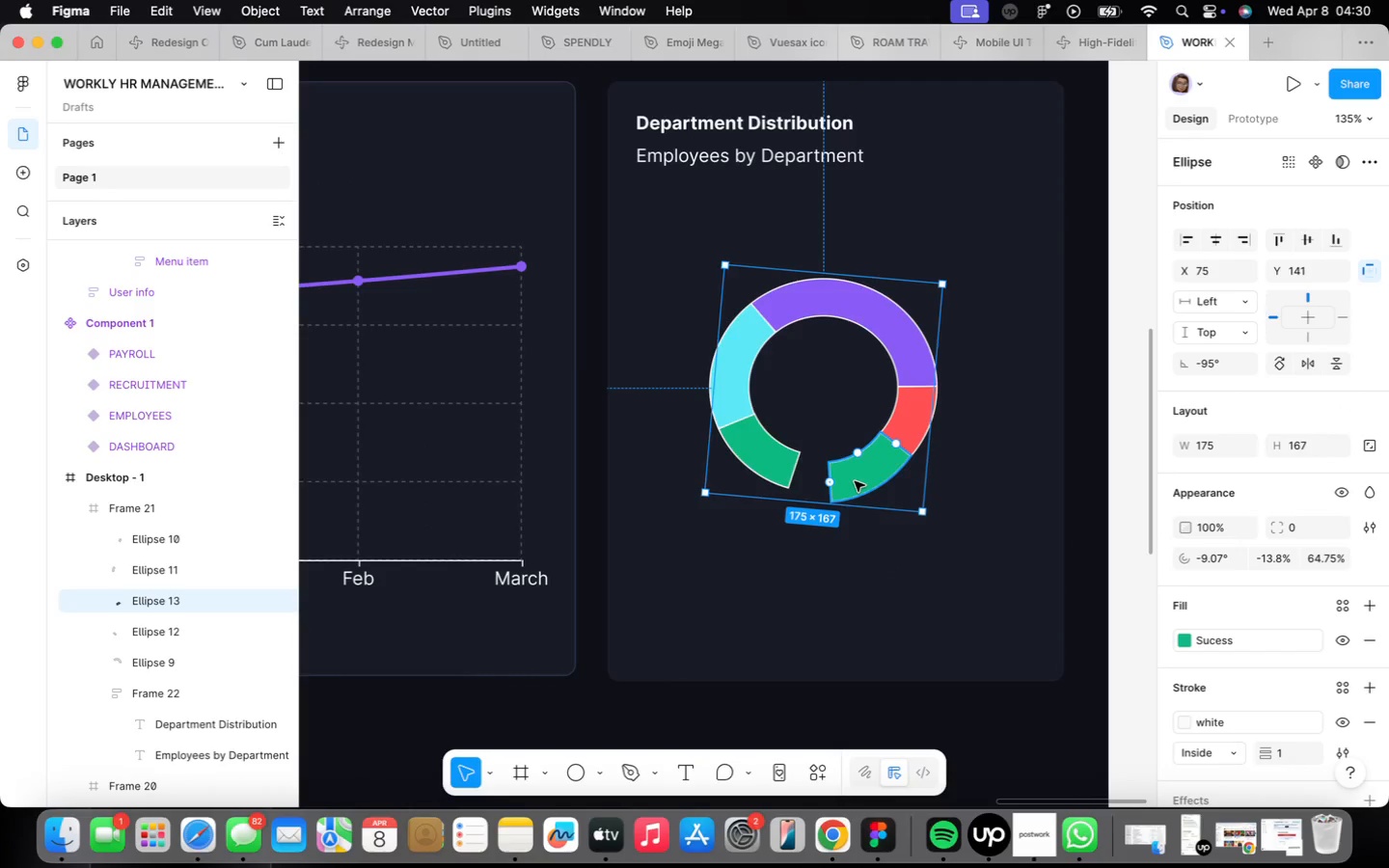 
key(Backspace)
 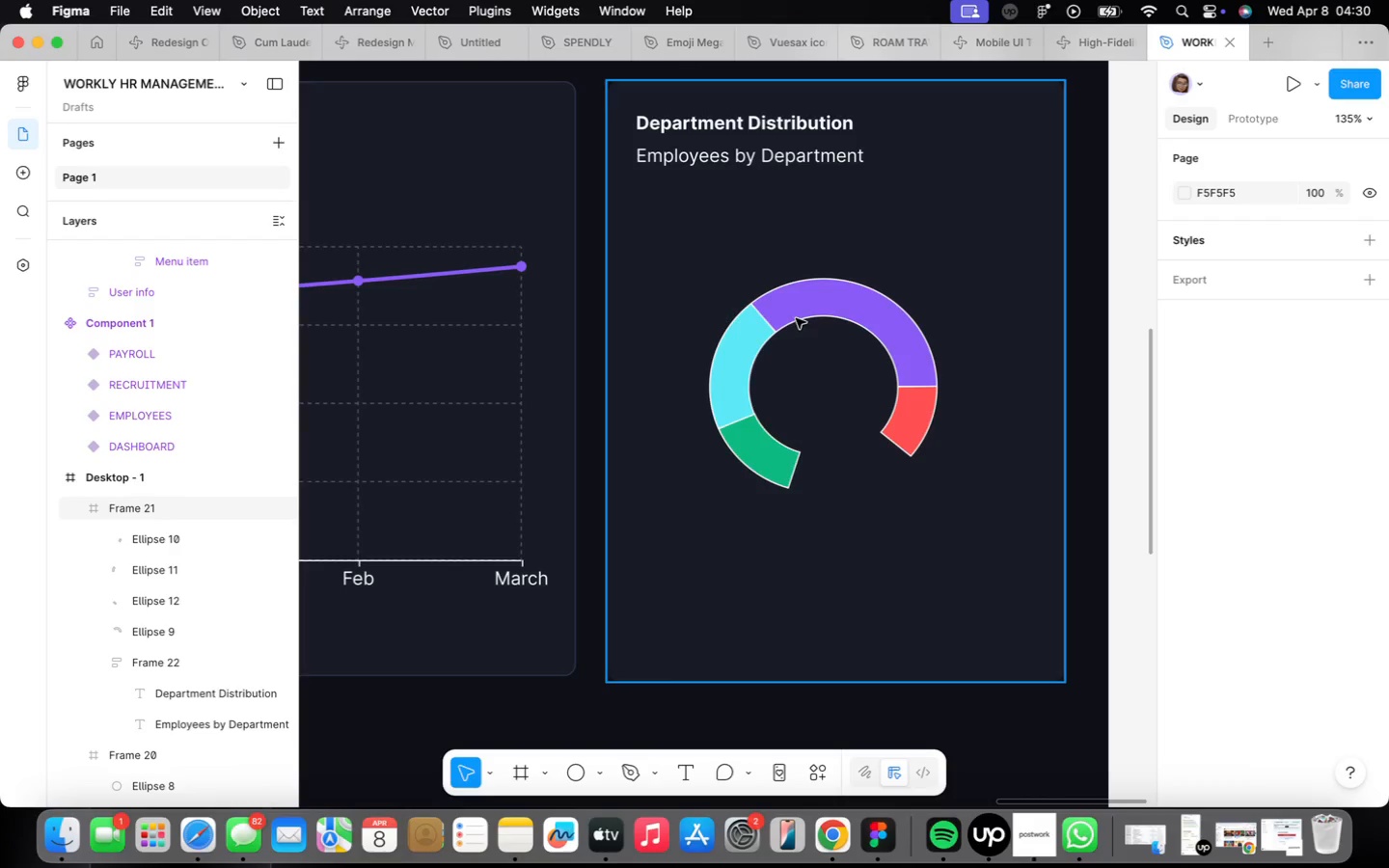 
double_click([797, 296])
 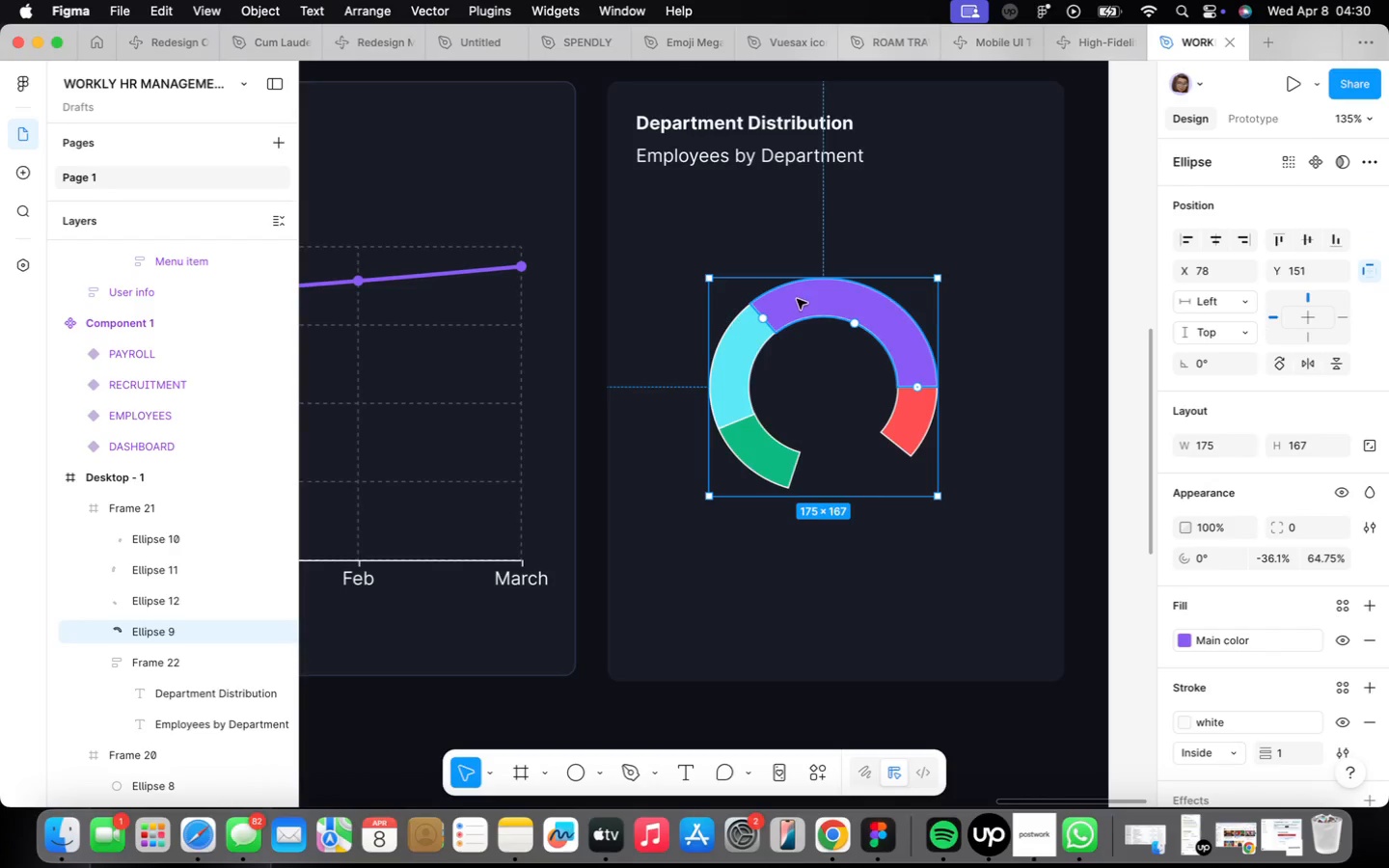 
hold_key(key=OptionLeft, duration=0.99)
left_click_drag(start_coordinate=[801, 298], to_coordinate=[806, 480])
 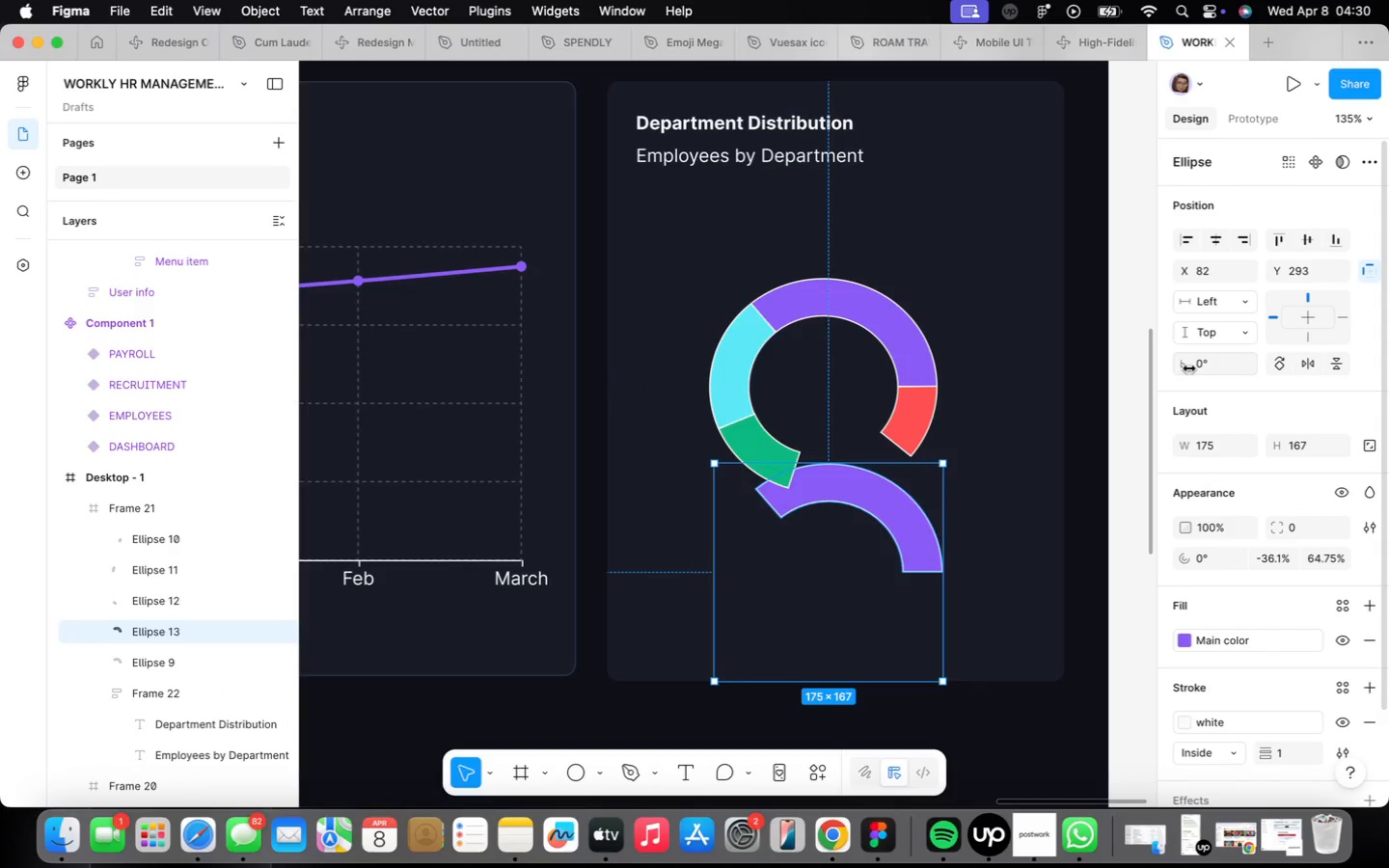 
left_click([1277, 360])
 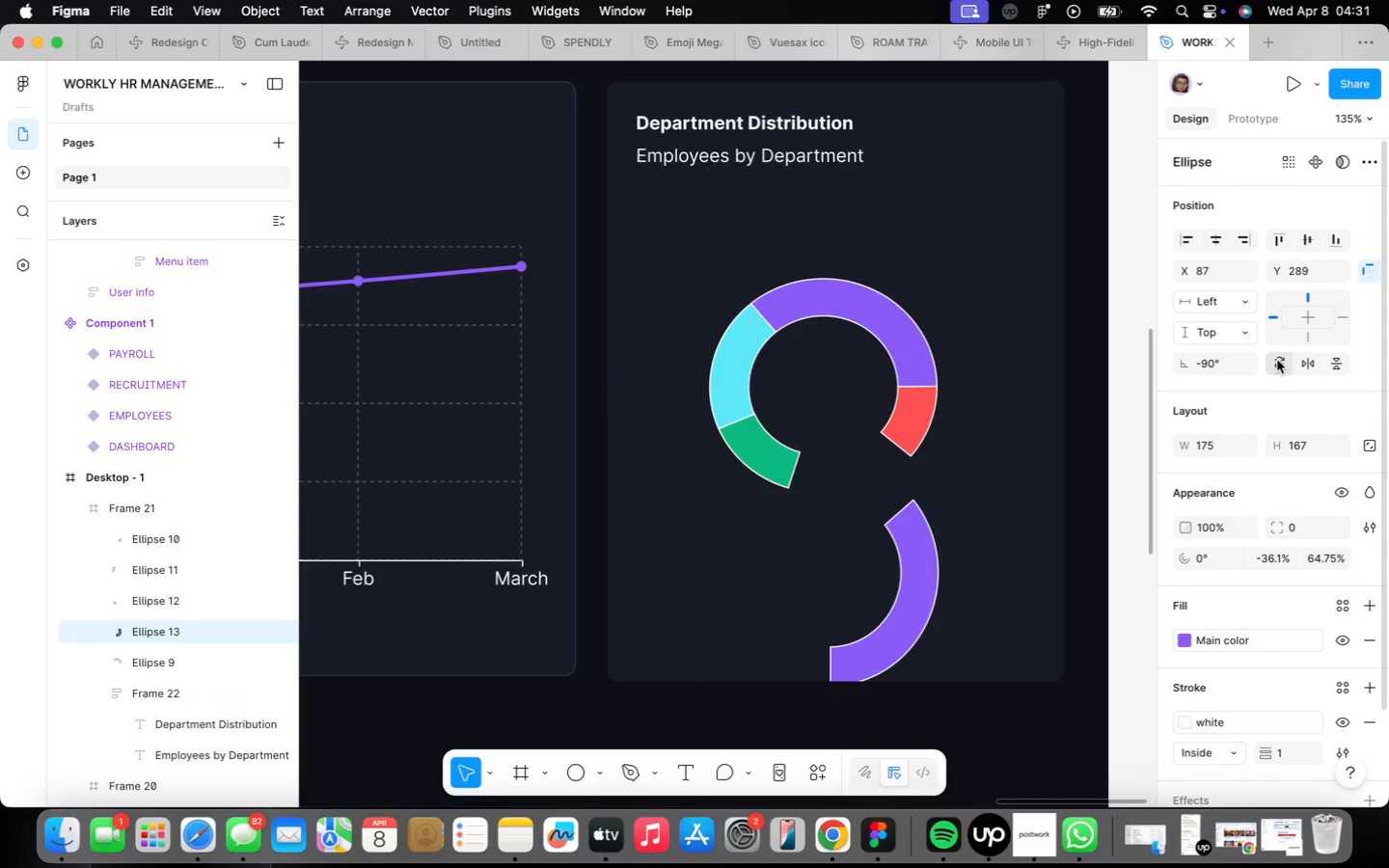 
left_click([1277, 360])
 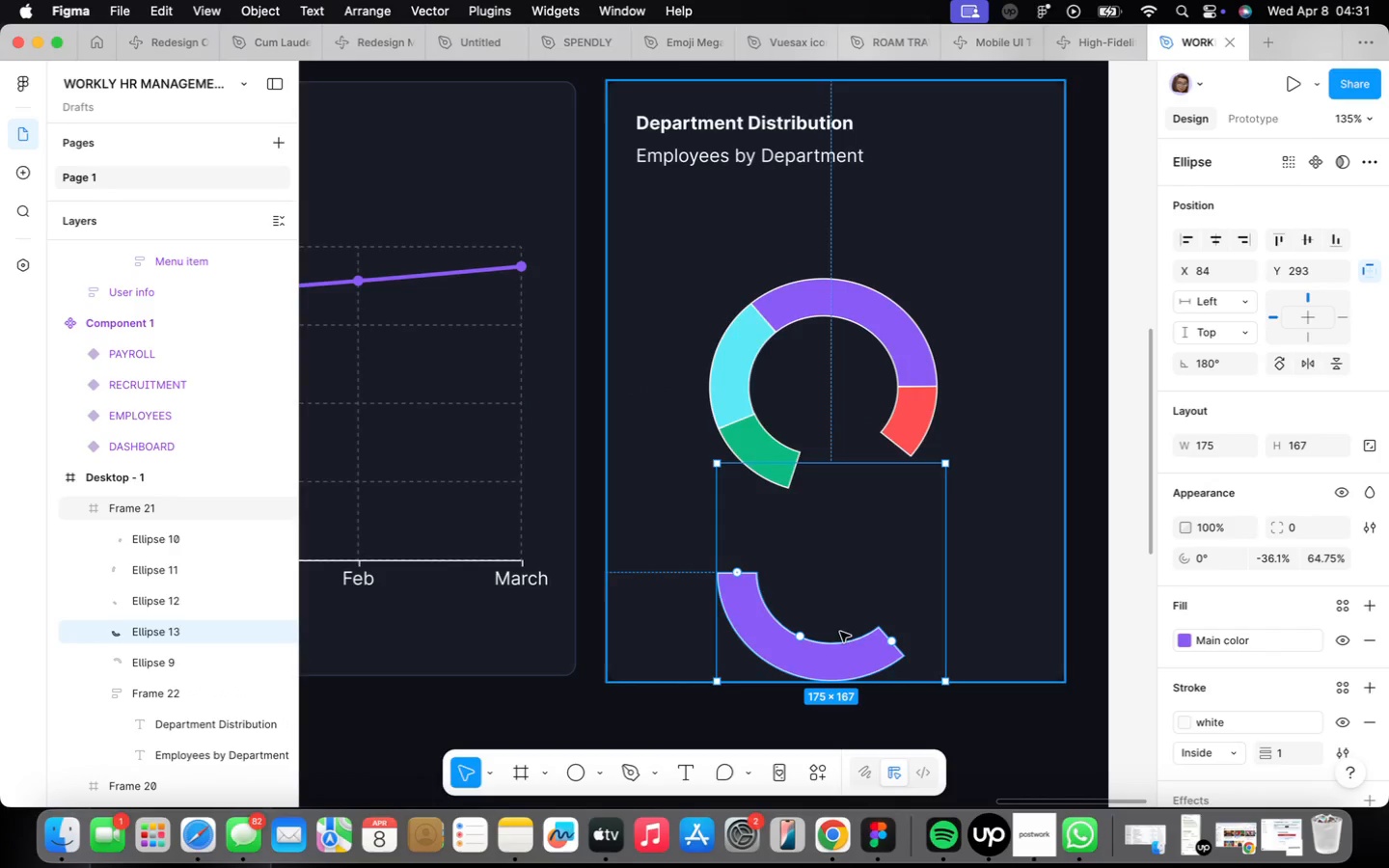 
left_click_drag(start_coordinate=[841, 662], to_coordinate=[847, 498])
 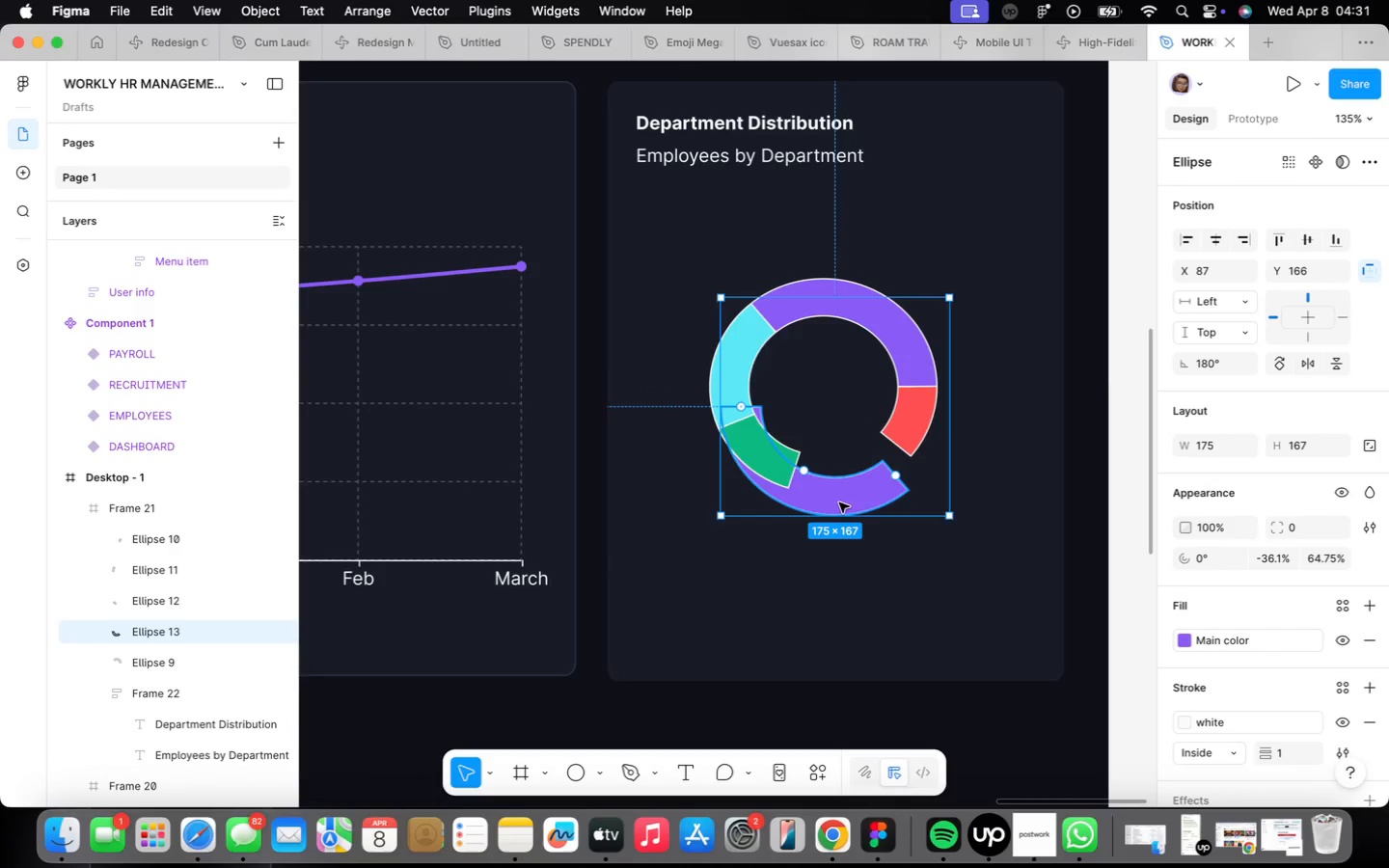 
left_click_drag(start_coordinate=[841, 503], to_coordinate=[844, 521])
 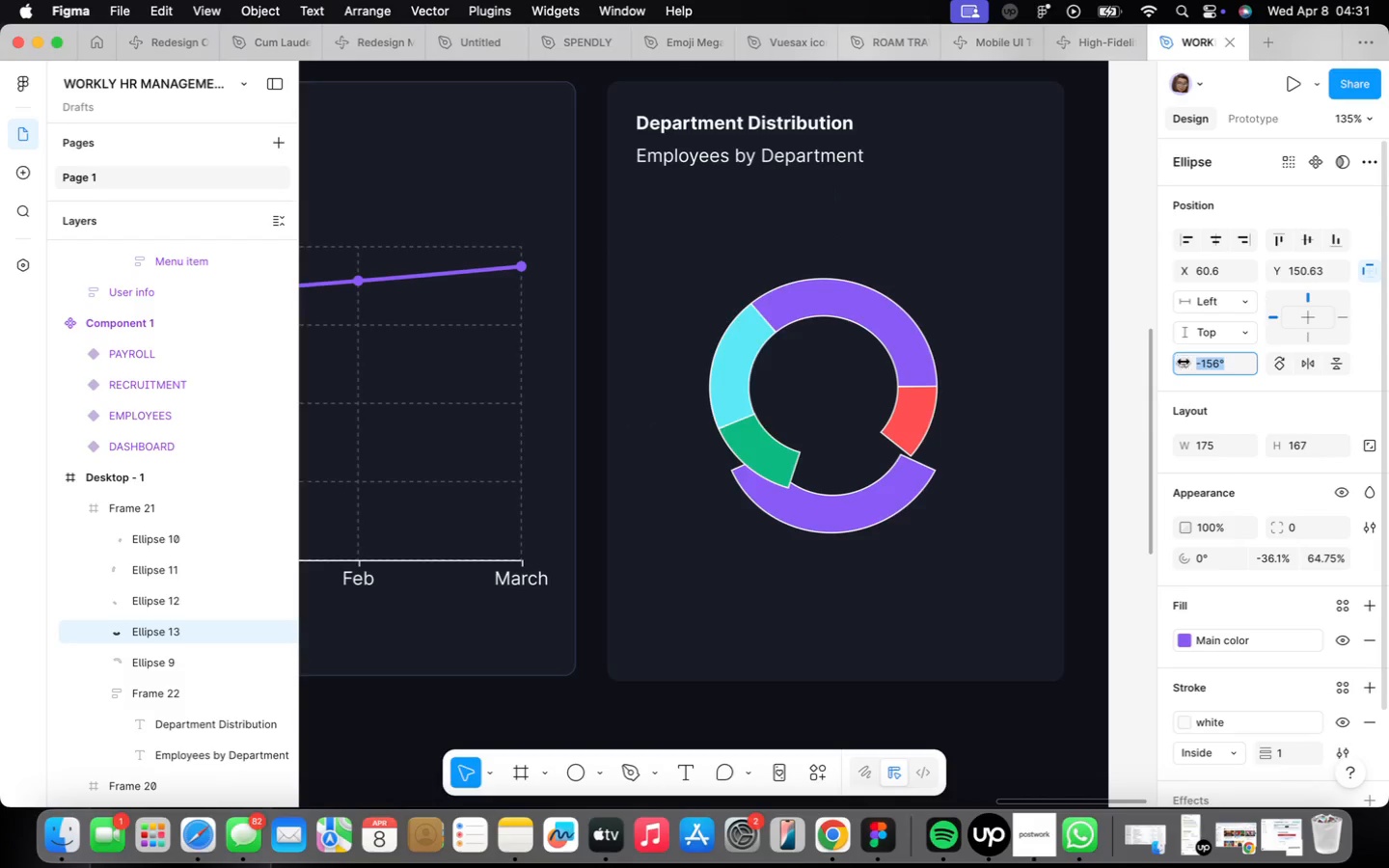 
left_click_drag(start_coordinate=[897, 479], to_coordinate=[876, 463])
 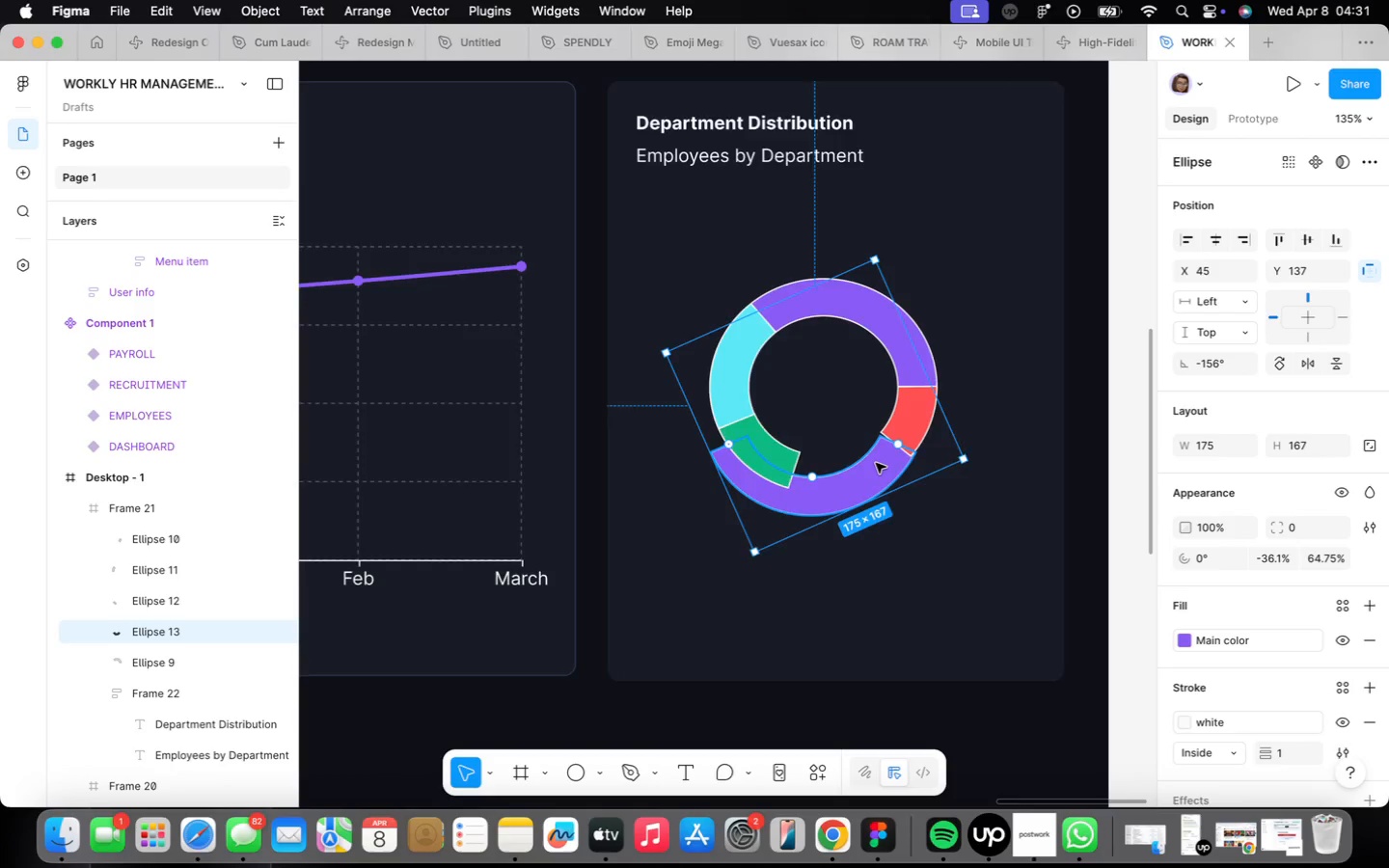 
scroll: coordinate [876, 463], scroll_direction: up, amount: 4.0
 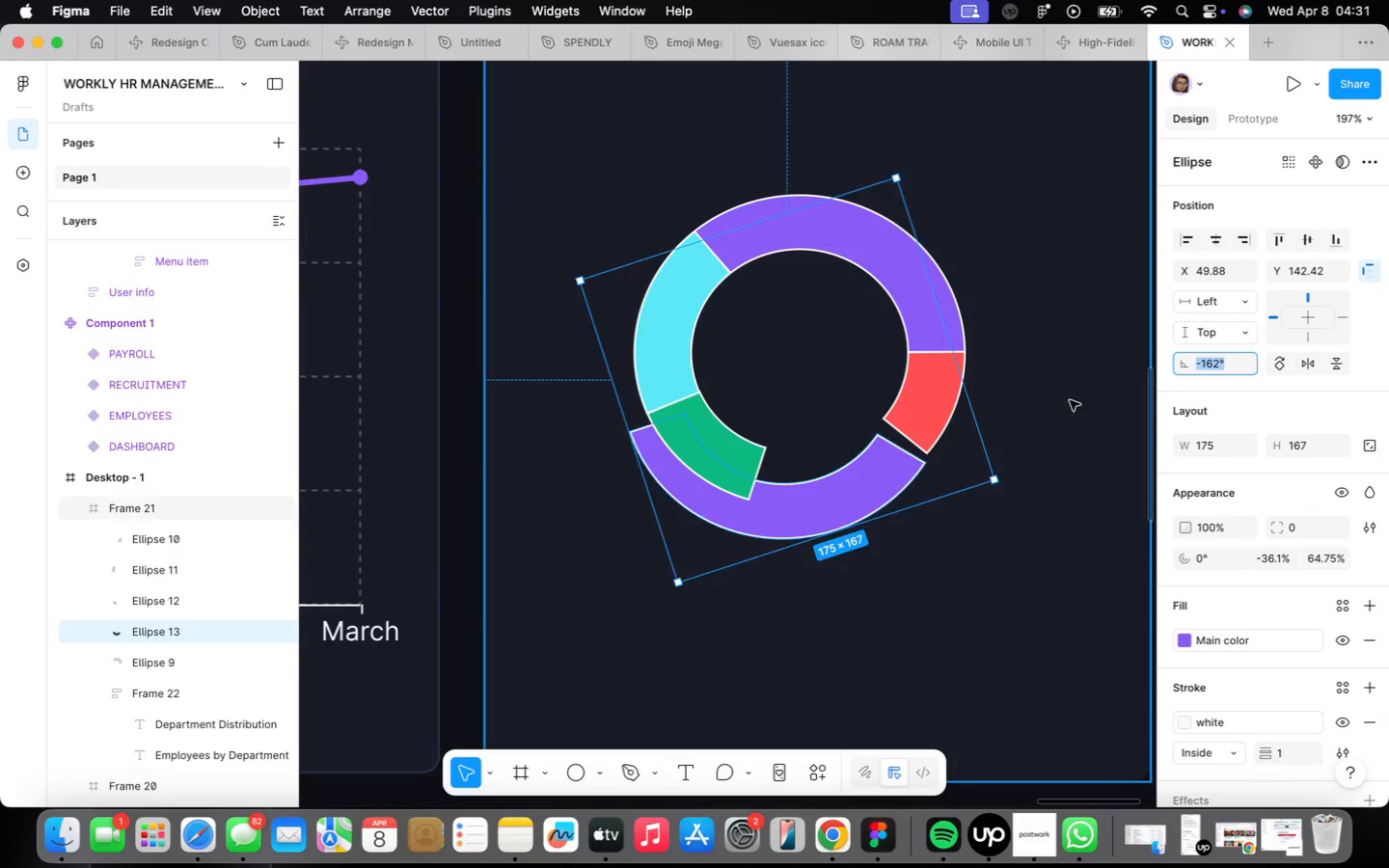 
left_click_drag(start_coordinate=[864, 477], to_coordinate=[864, 464])
 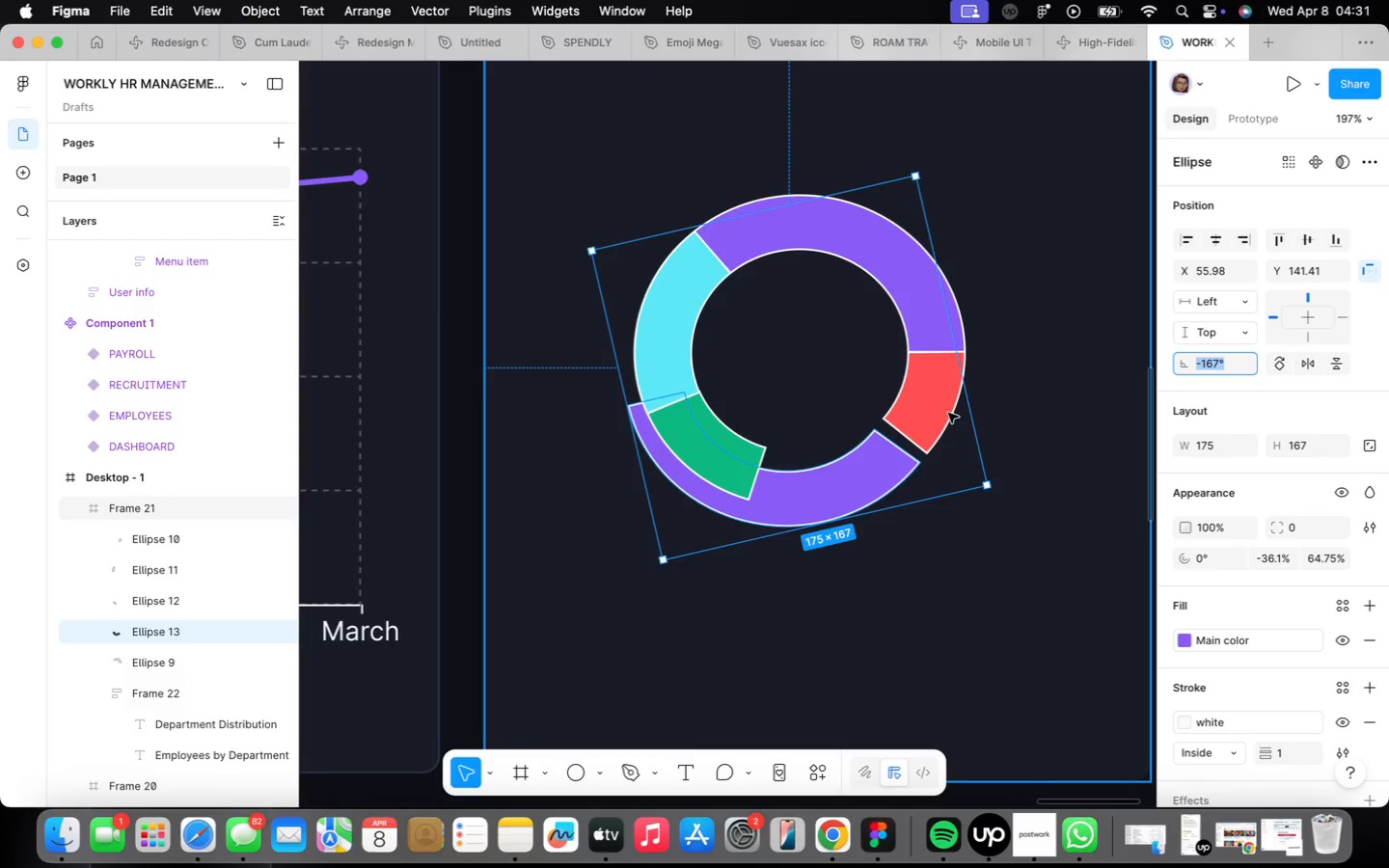 
left_click_drag(start_coordinate=[852, 469], to_coordinate=[862, 457])
 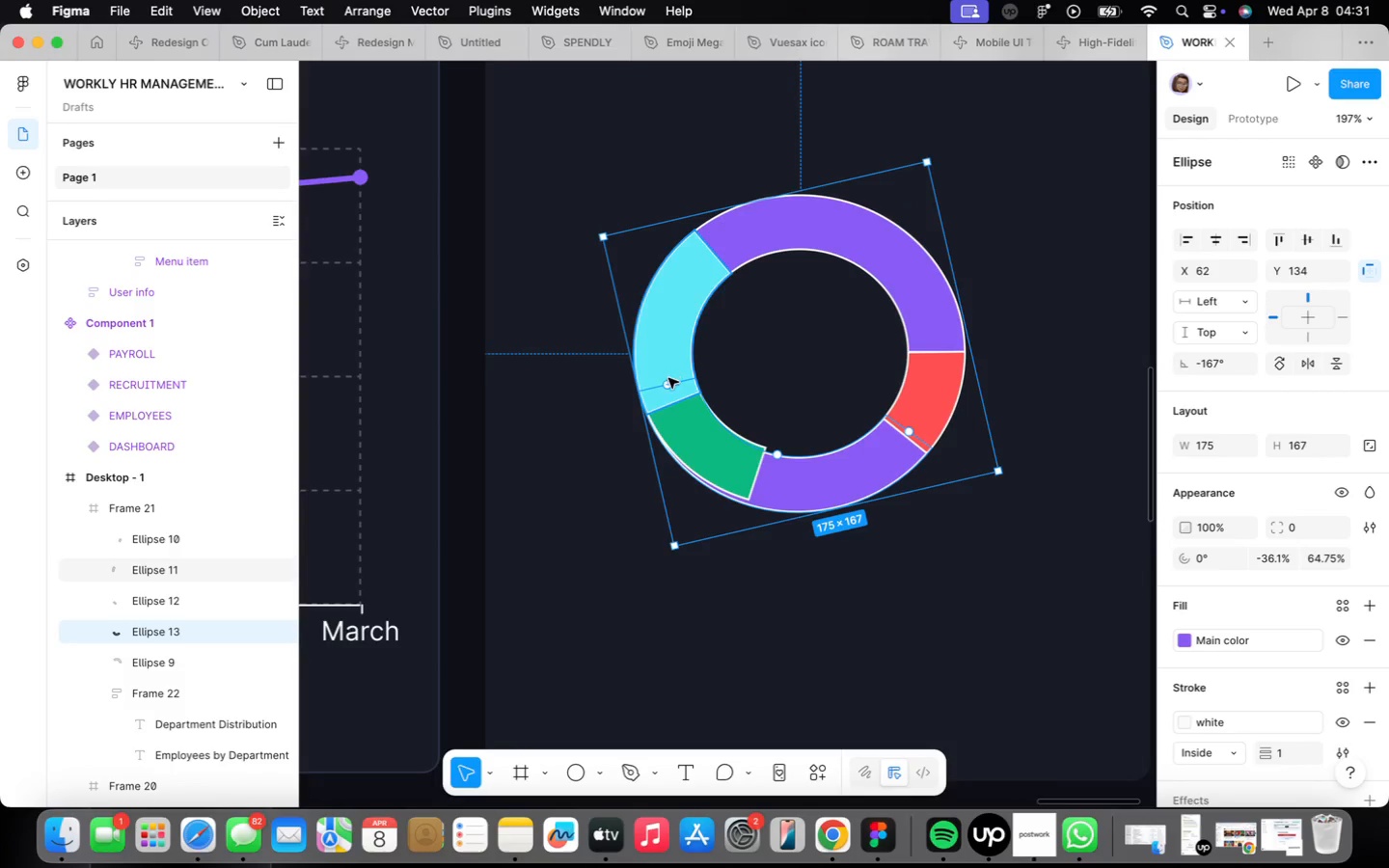 
left_click_drag(start_coordinate=[667, 383], to_coordinate=[644, 420])
 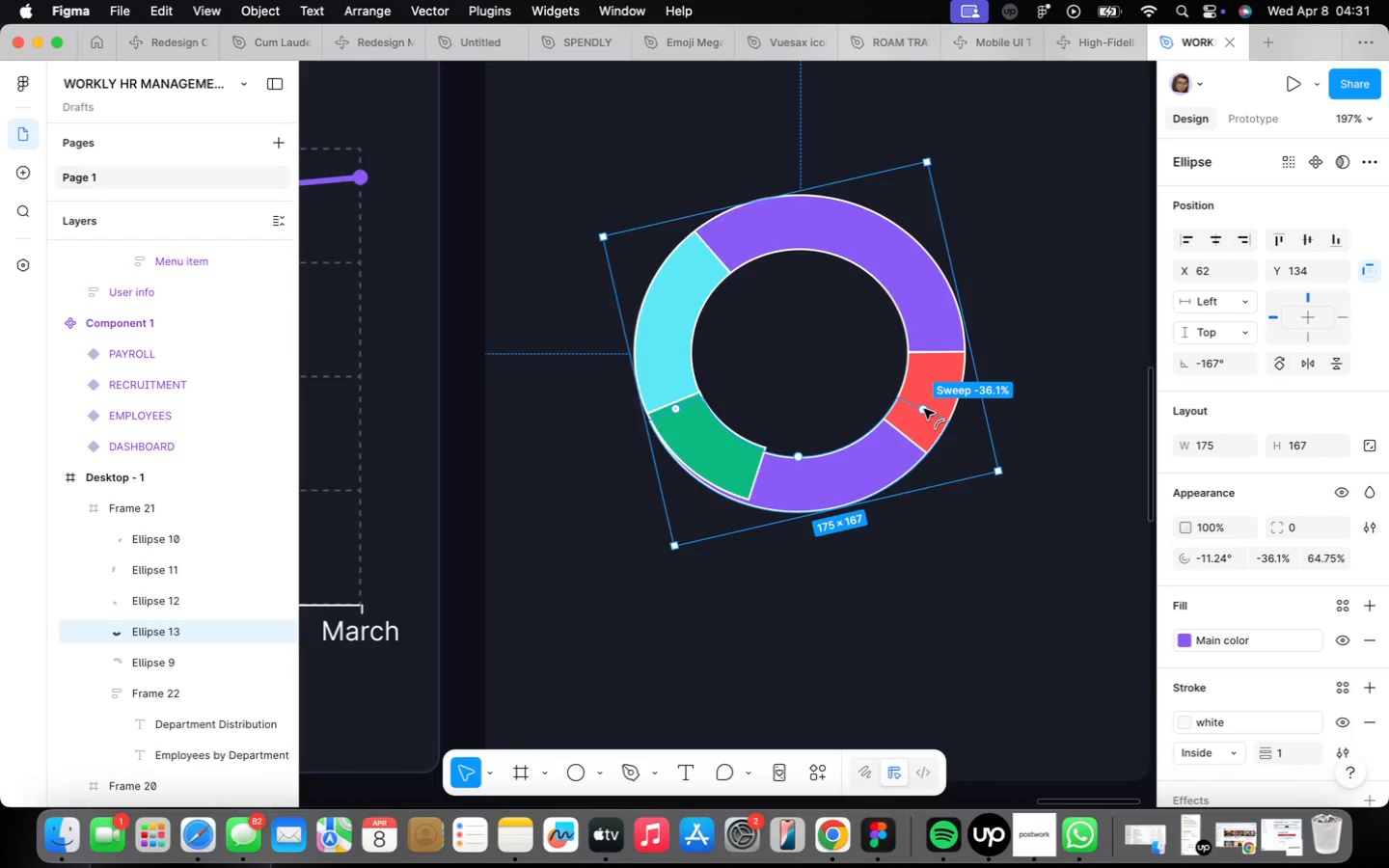 
left_click_drag(start_coordinate=[925, 407], to_coordinate=[907, 435])
 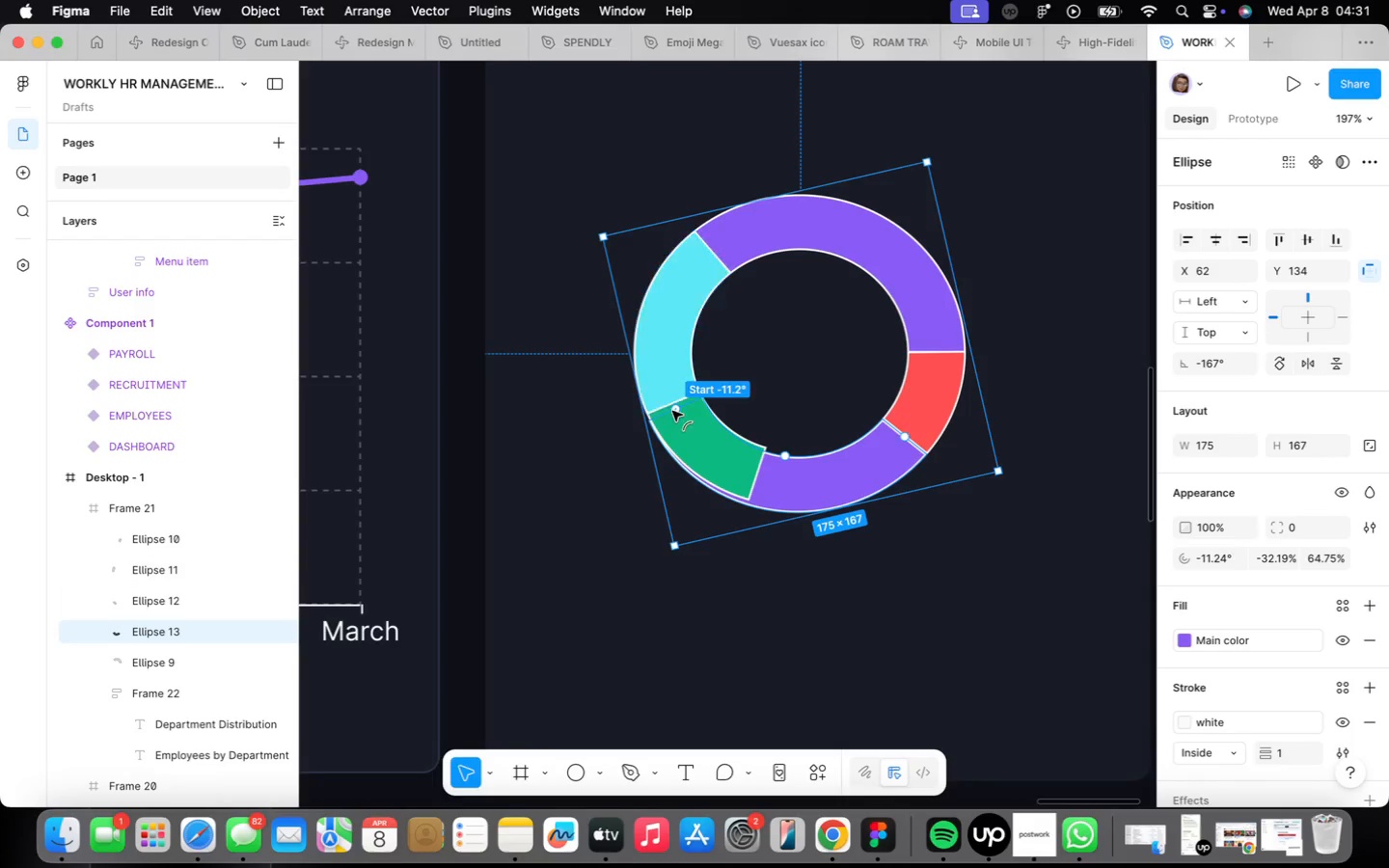 
left_click_drag(start_coordinate=[672, 412], to_coordinate=[770, 442])
 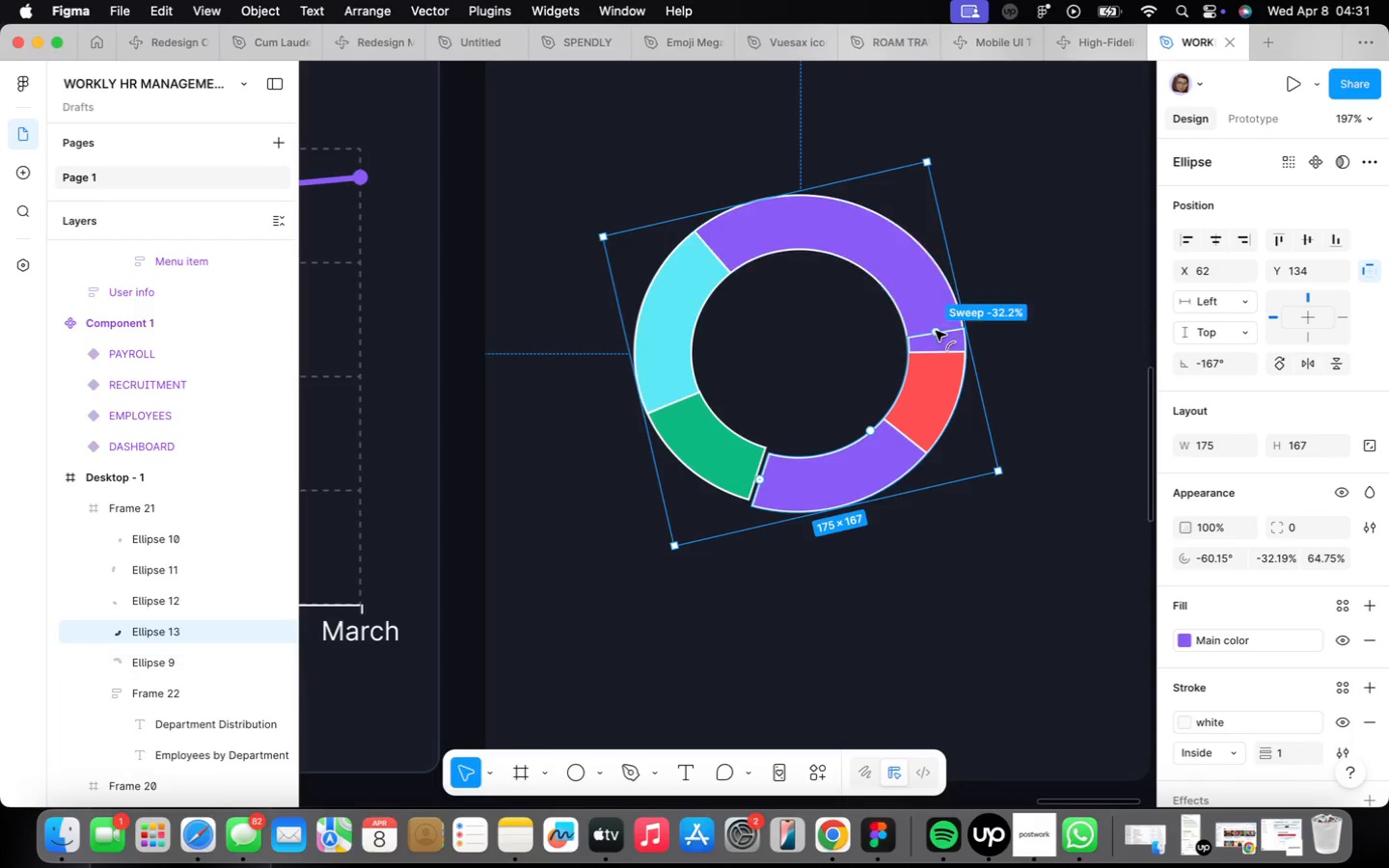 
left_click_drag(start_coordinate=[936, 335], to_coordinate=[896, 431])
 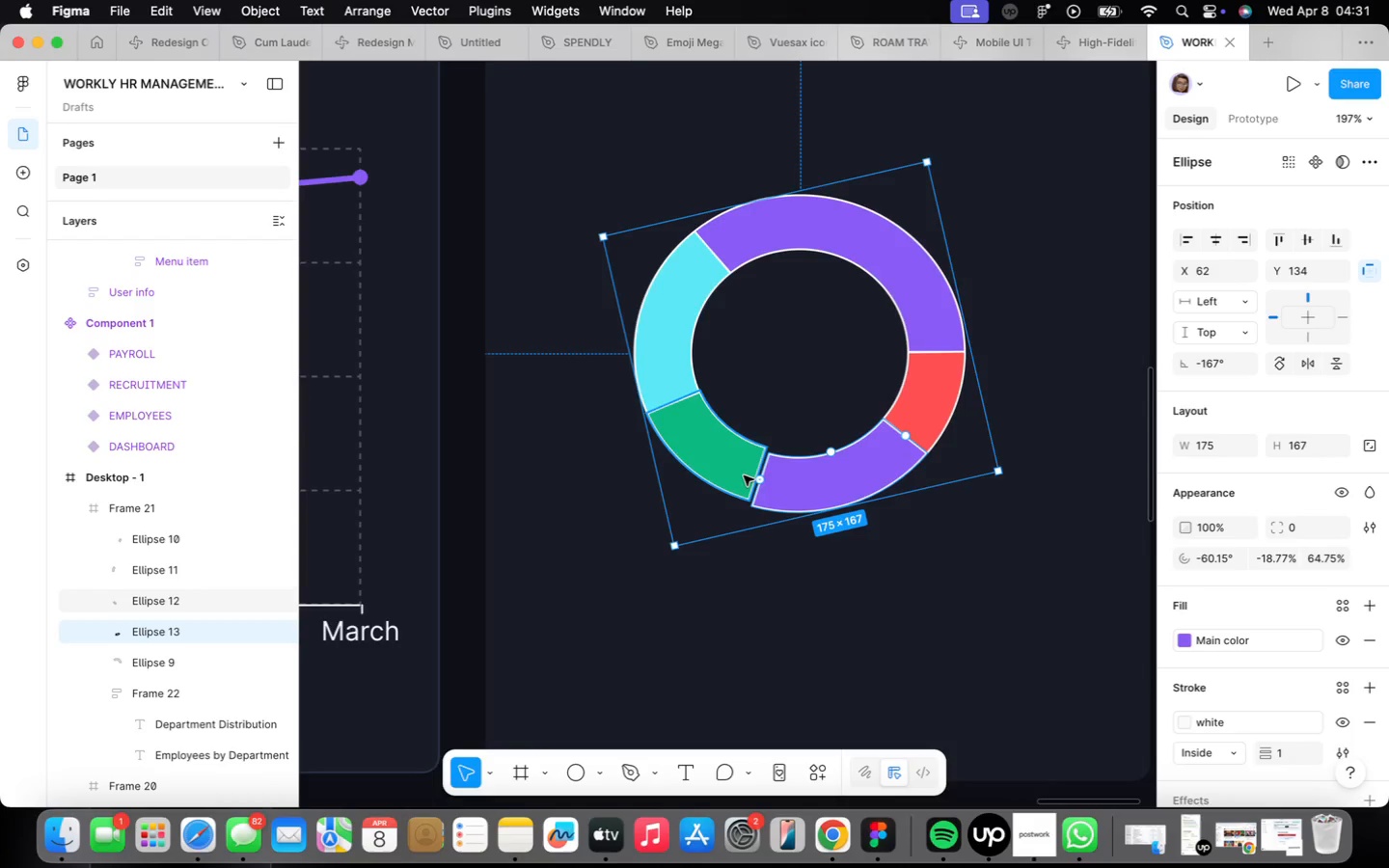 
scroll: coordinate [738, 457], scroll_direction: up, amount: 8.0
 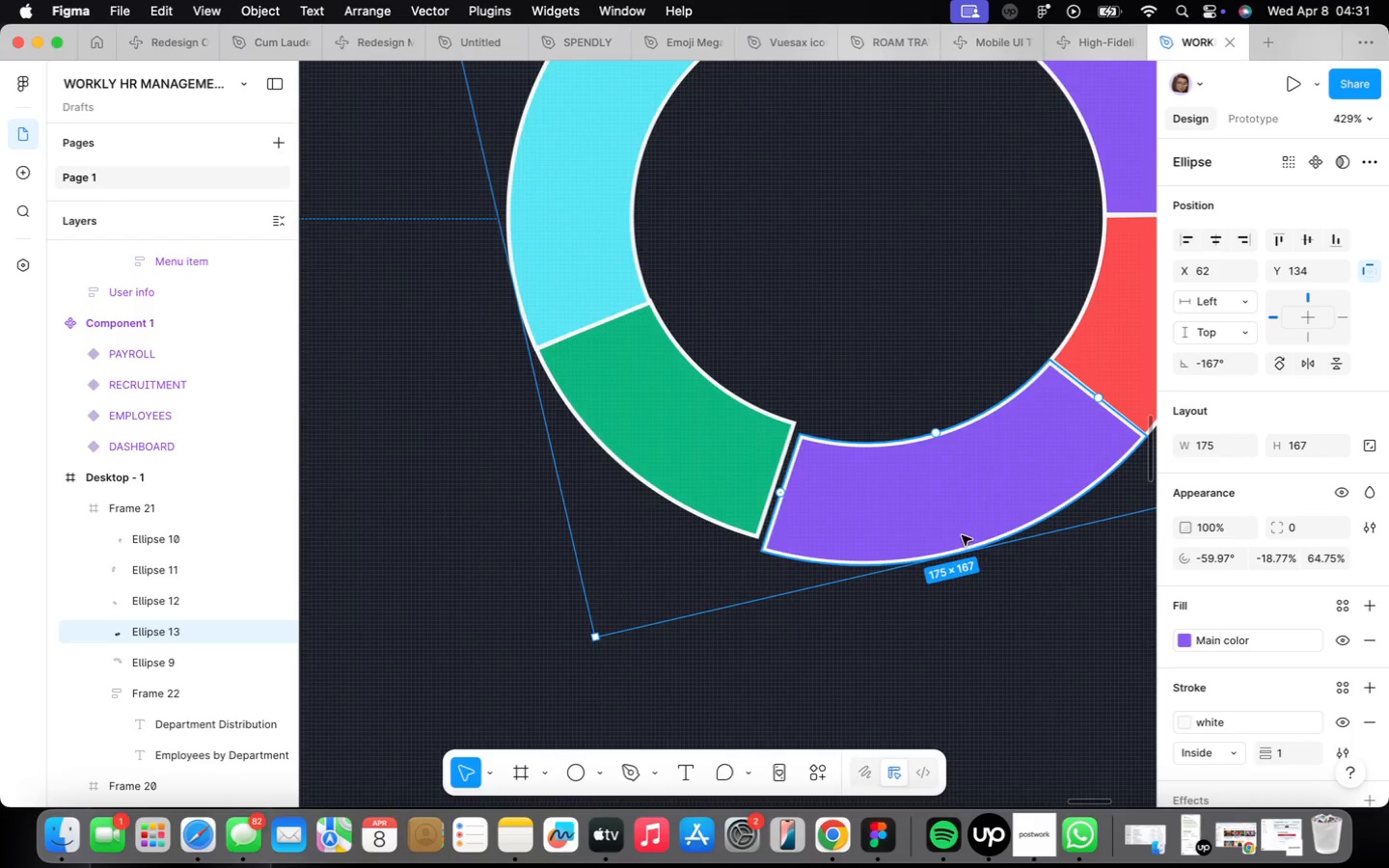 
key(ArrowUp)
 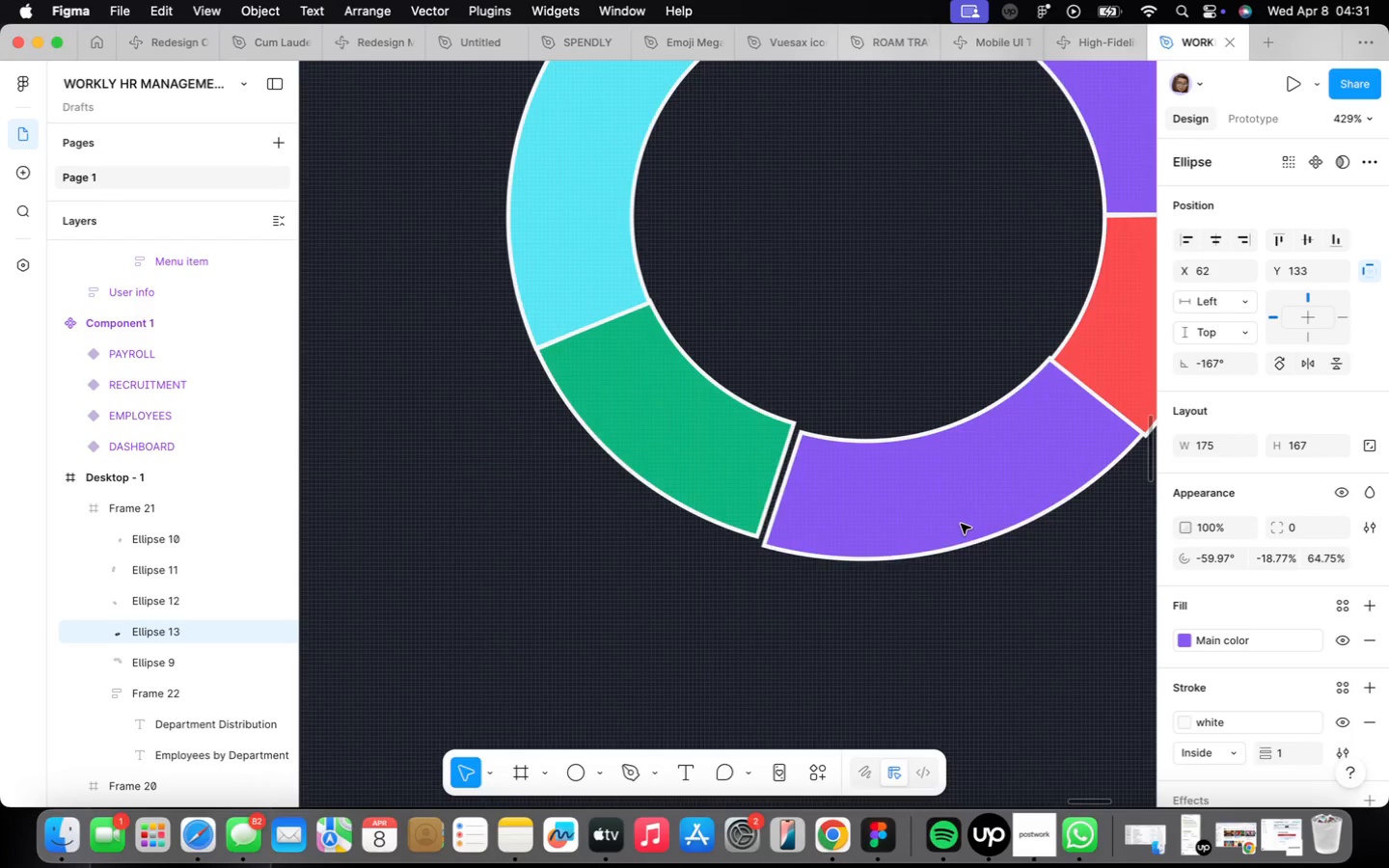 
key(ArrowUp)
 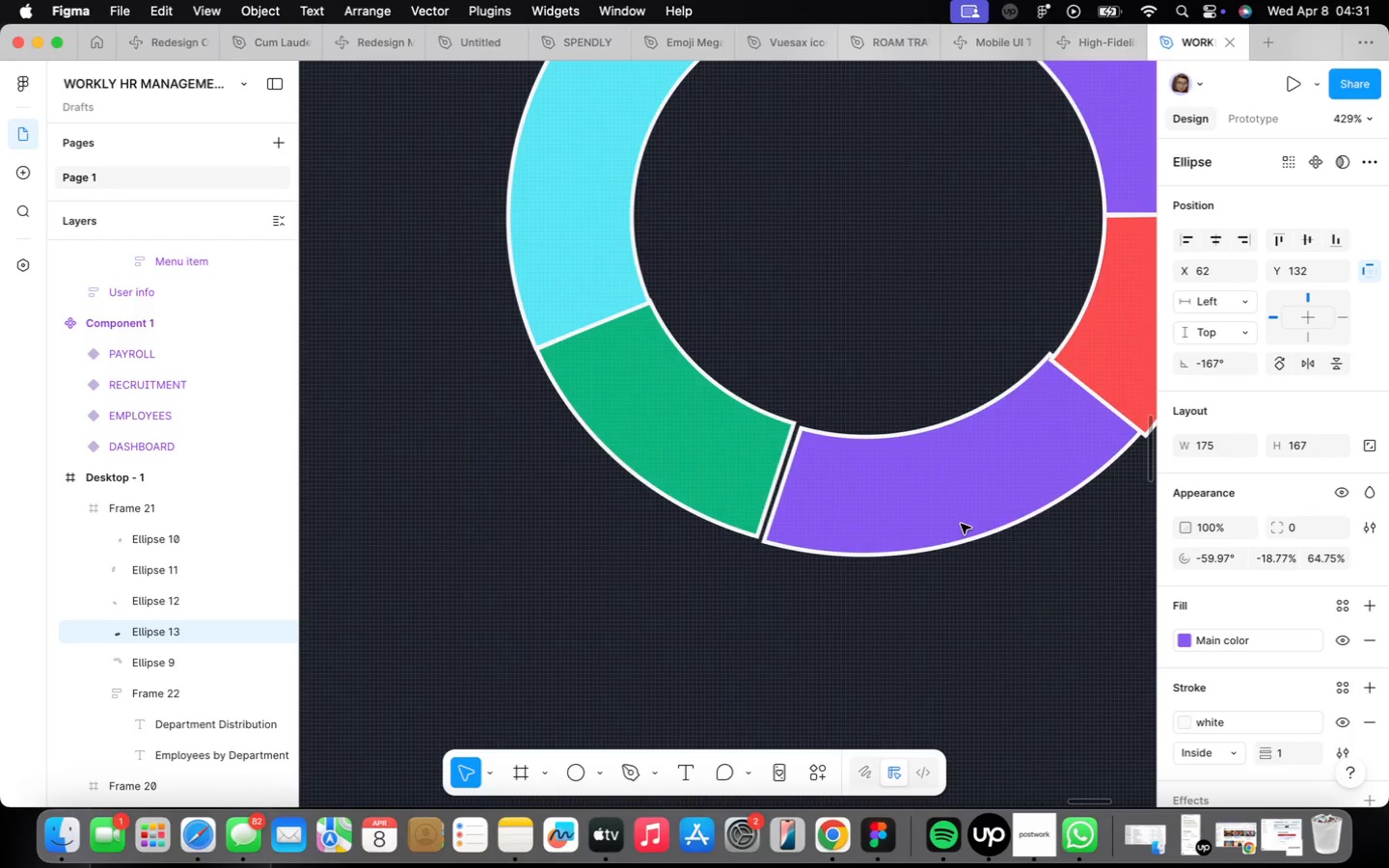 
key(ArrowUp)
 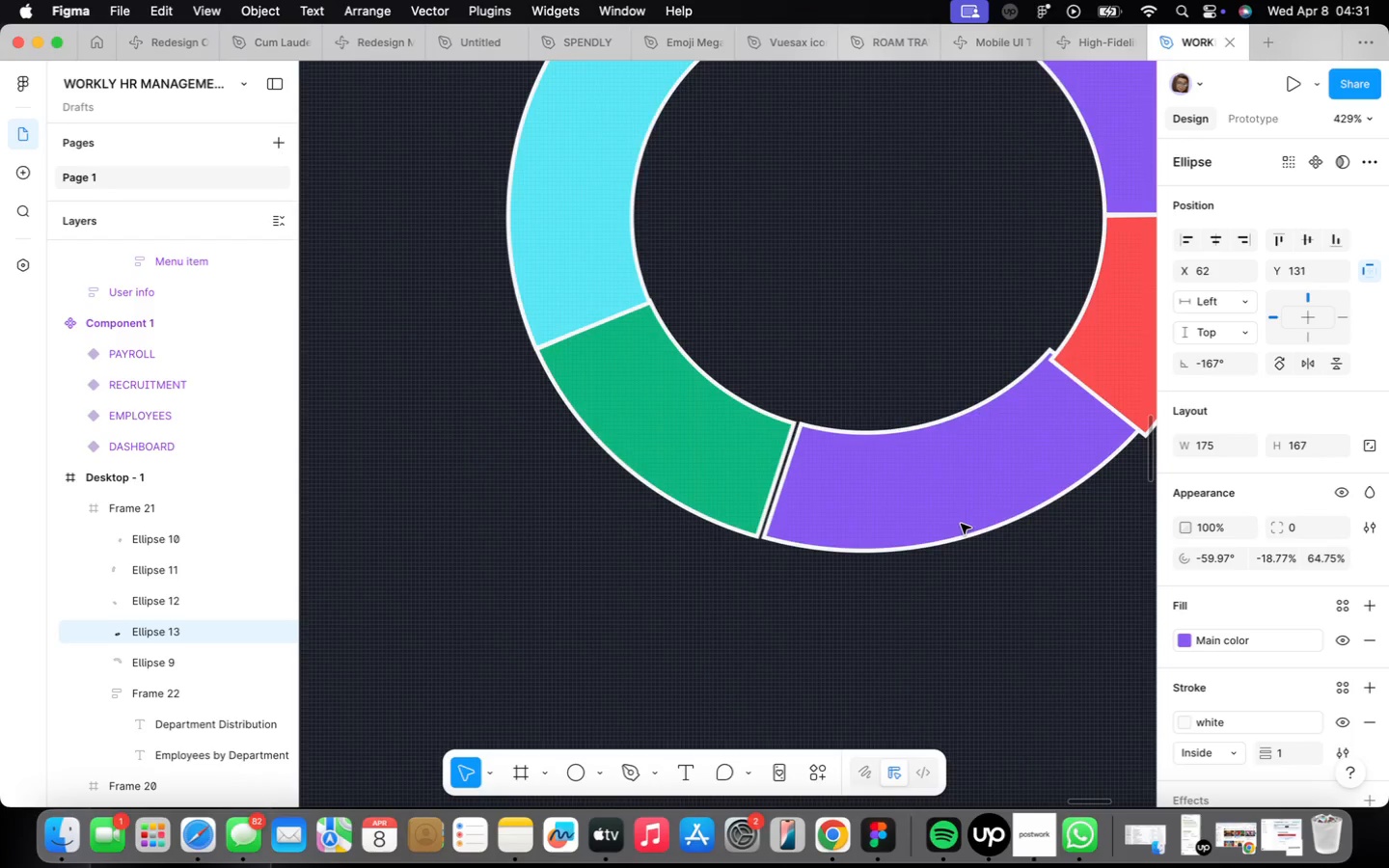 
key(ArrowLeft)
 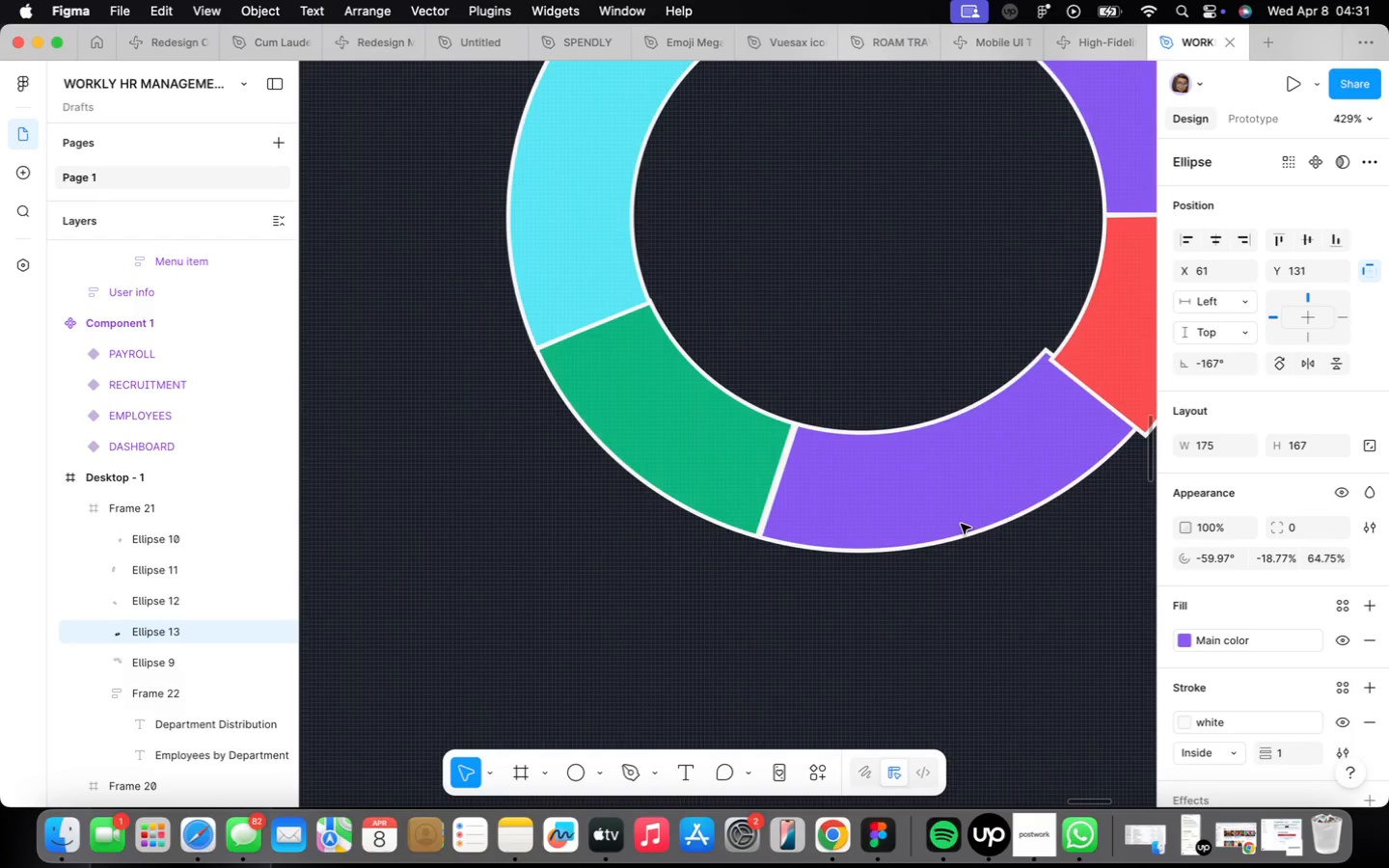 
key(ArrowDown)
 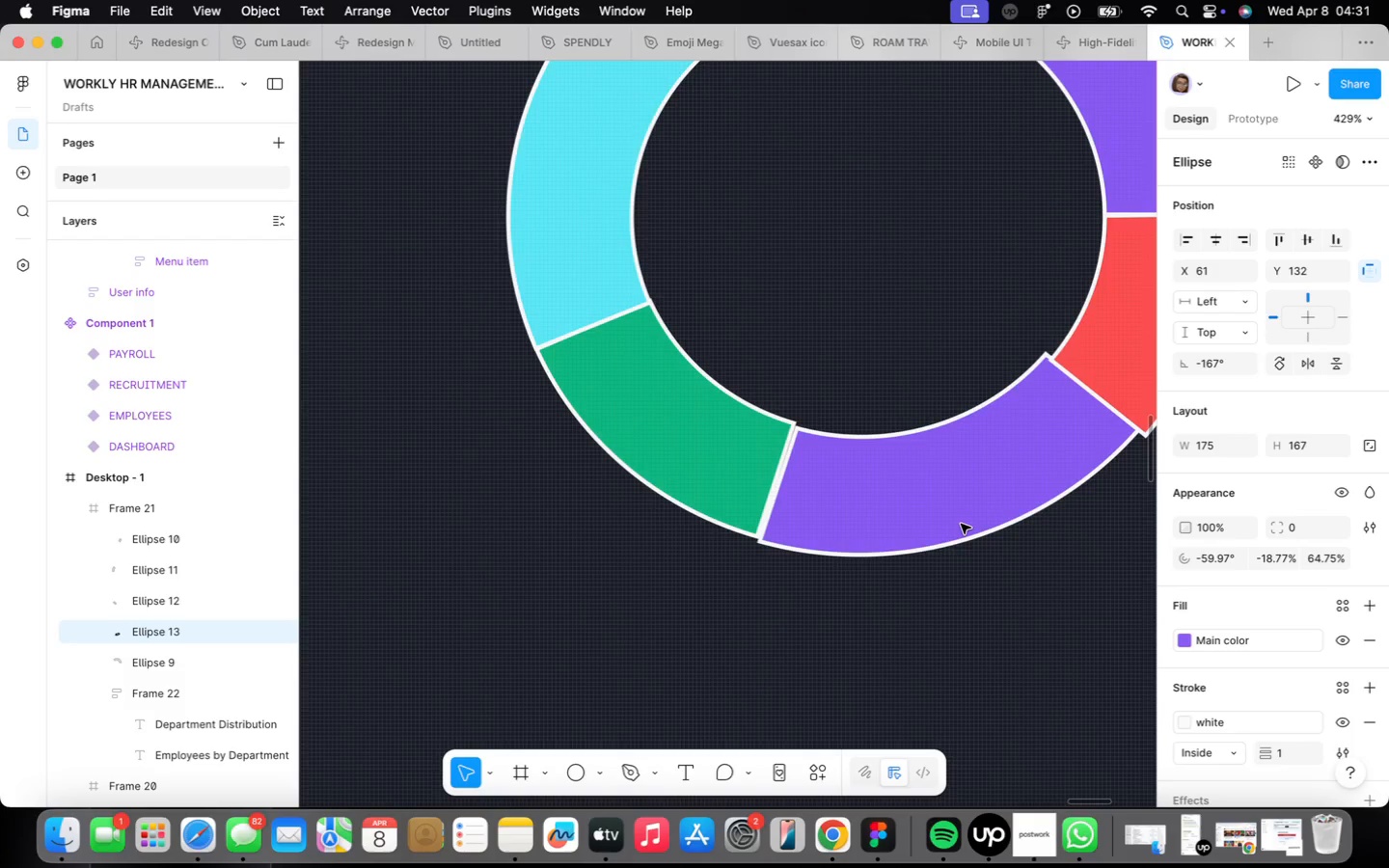 
key(ArrowUp)
 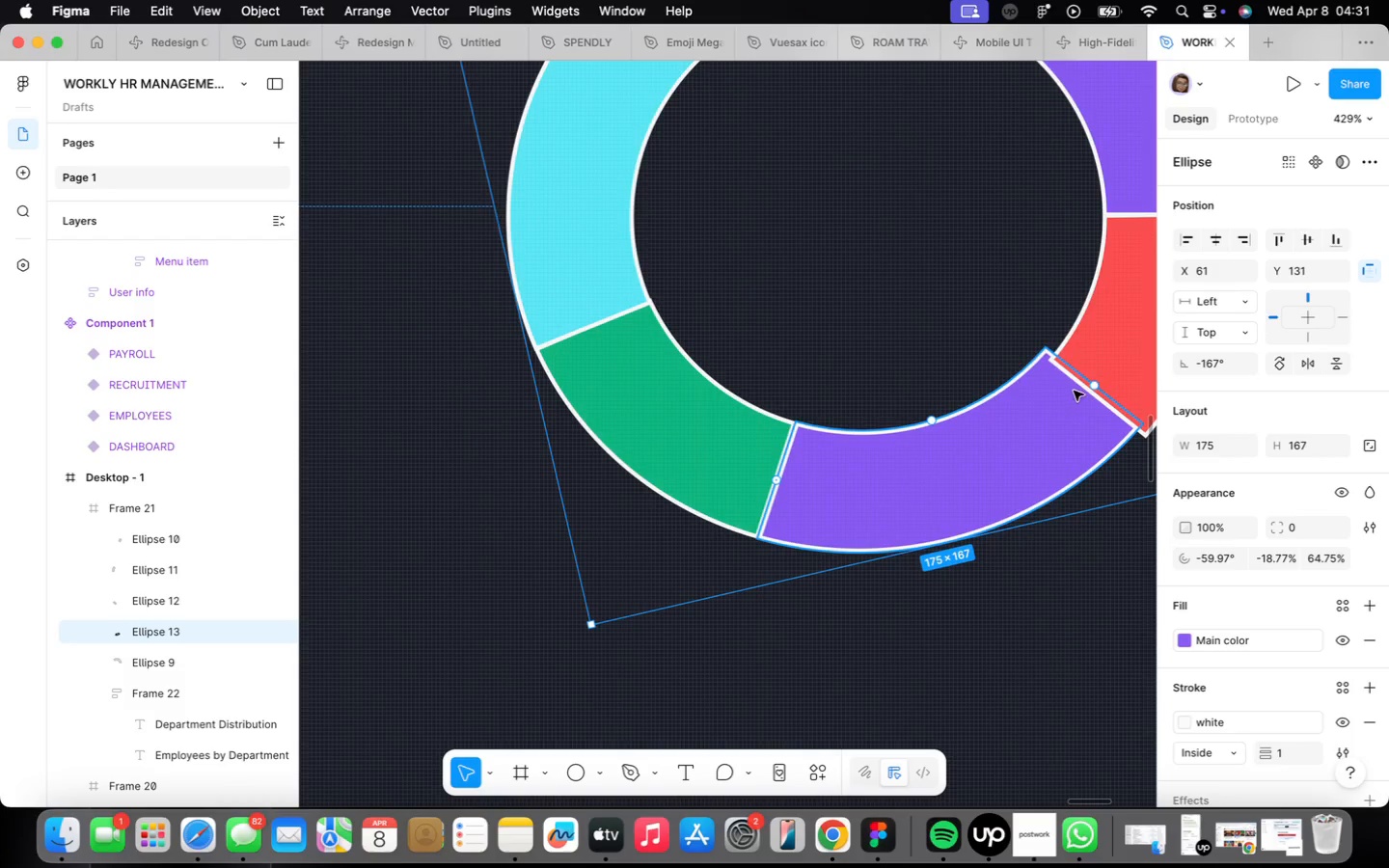 
left_click_drag(start_coordinate=[1093, 381], to_coordinate=[1091, 394])
 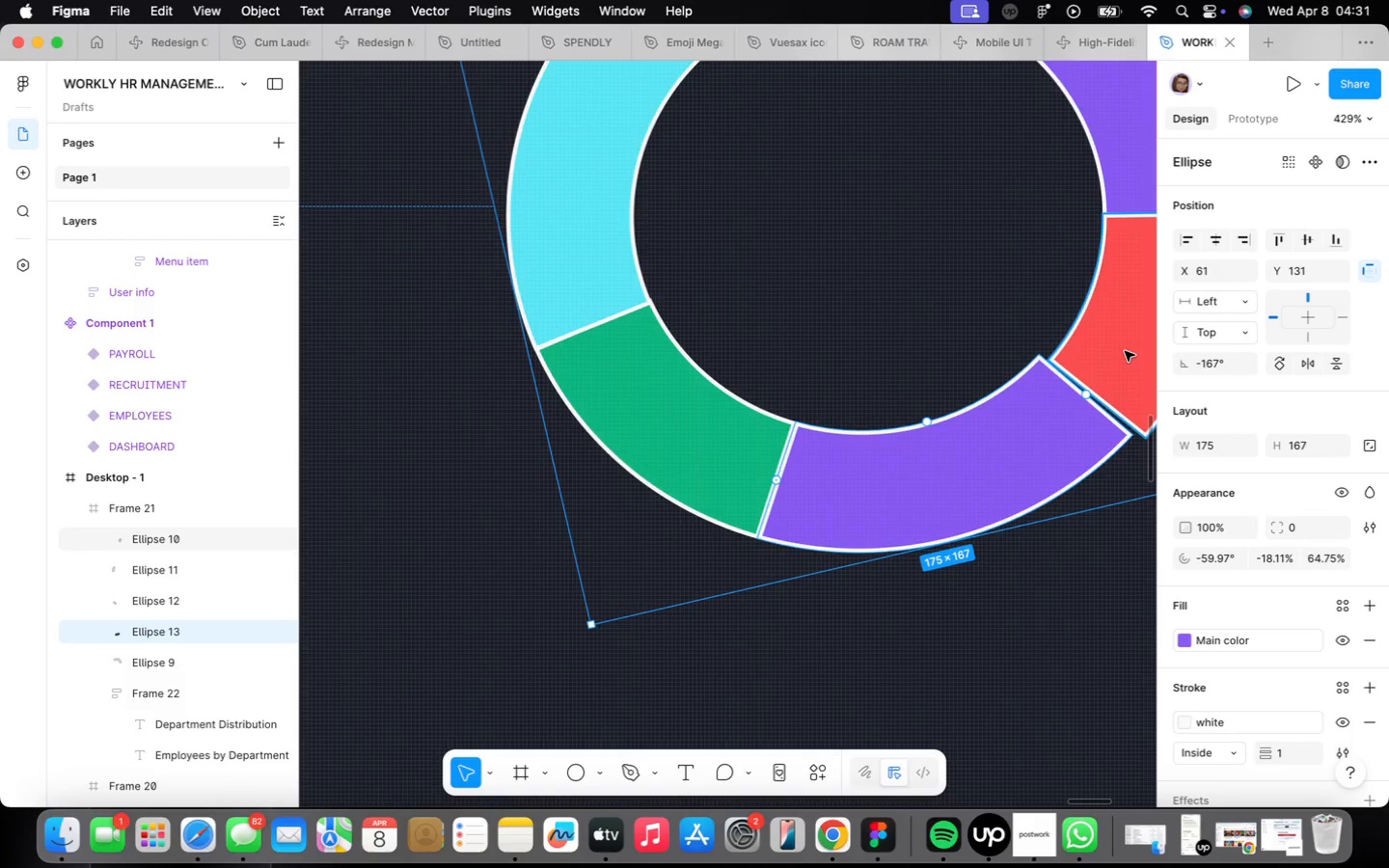 
left_click([1125, 351])
 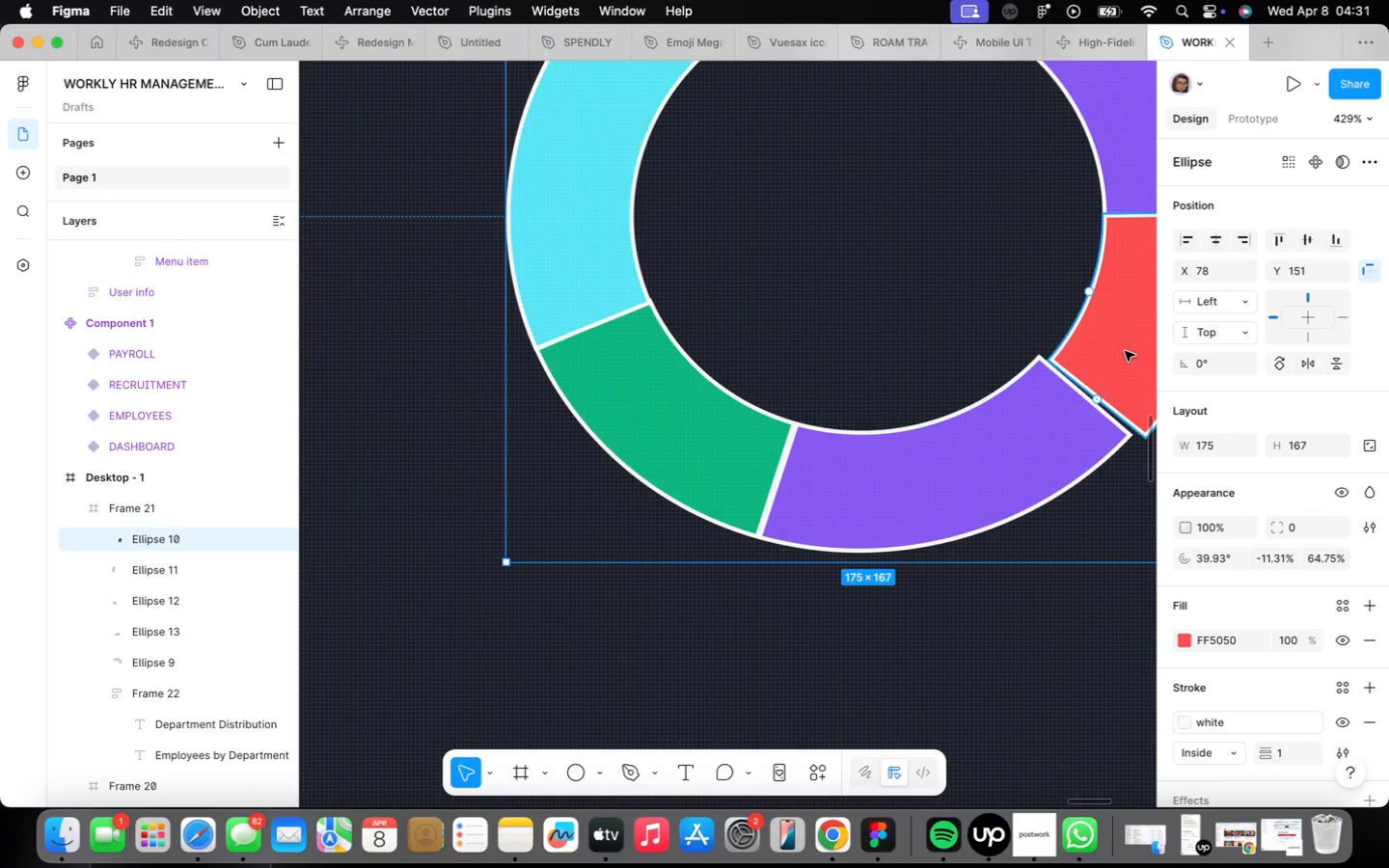 
key(ArrowUp)
 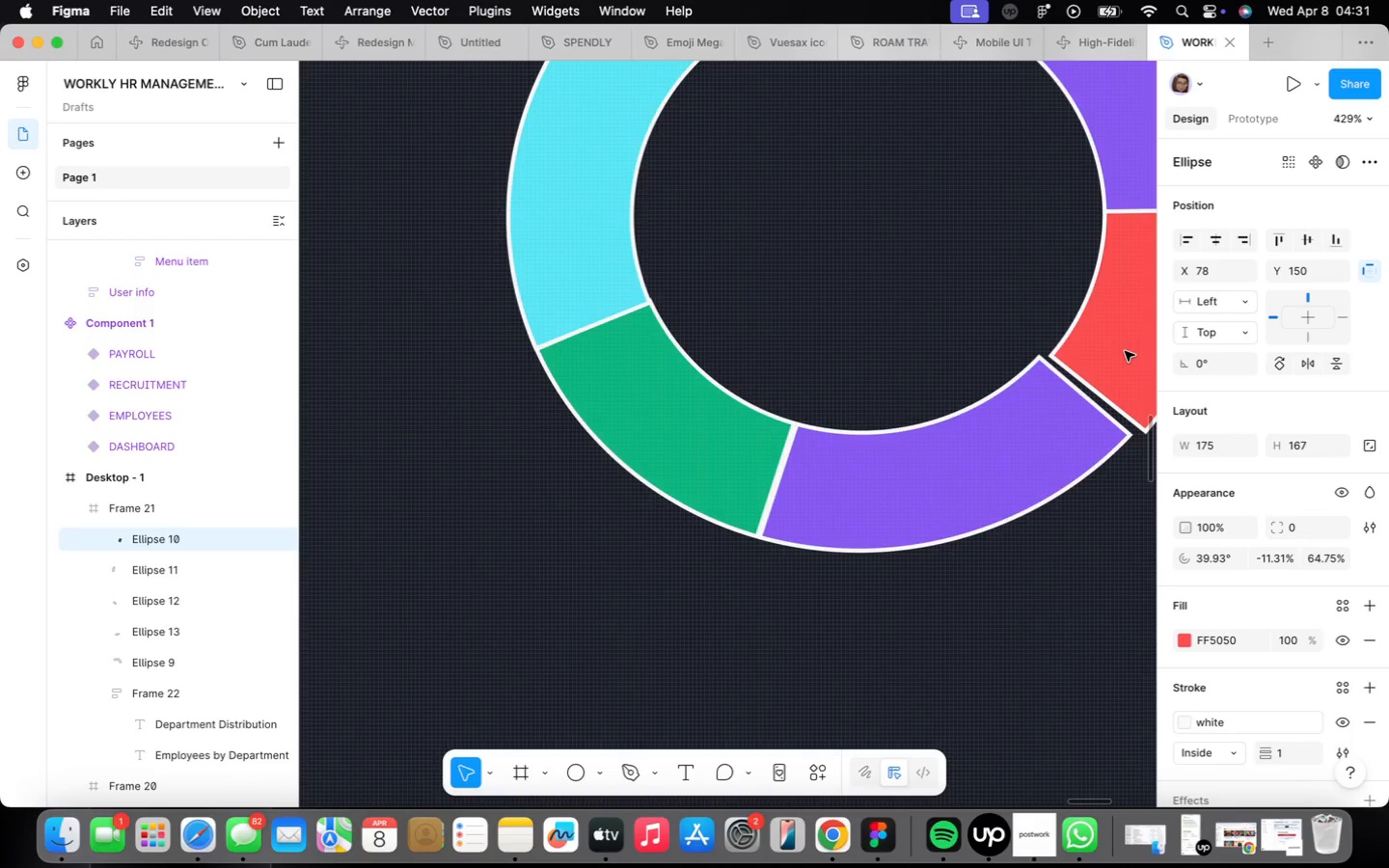 
key(ArrowUp)
 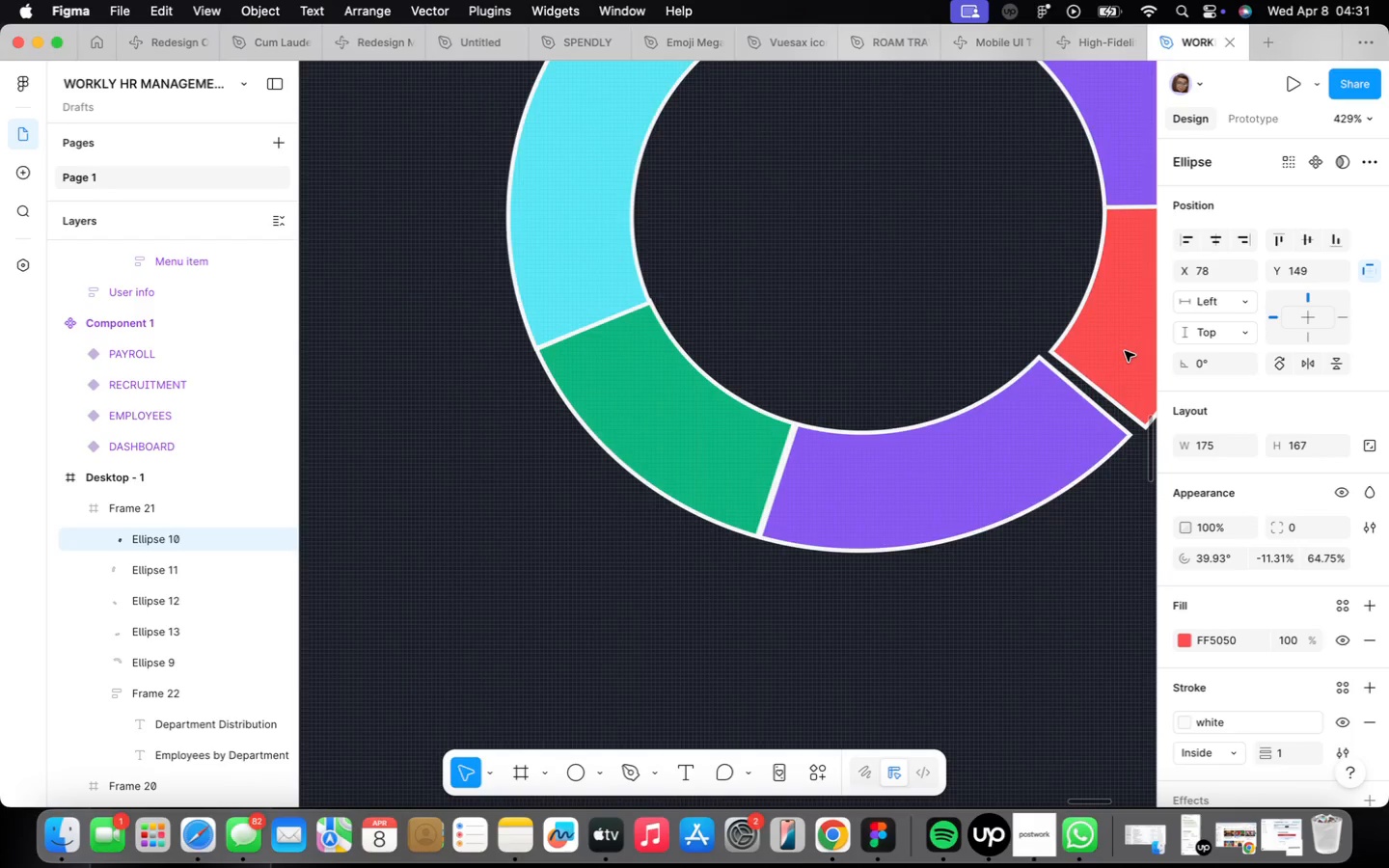 
key(ArrowDown)
 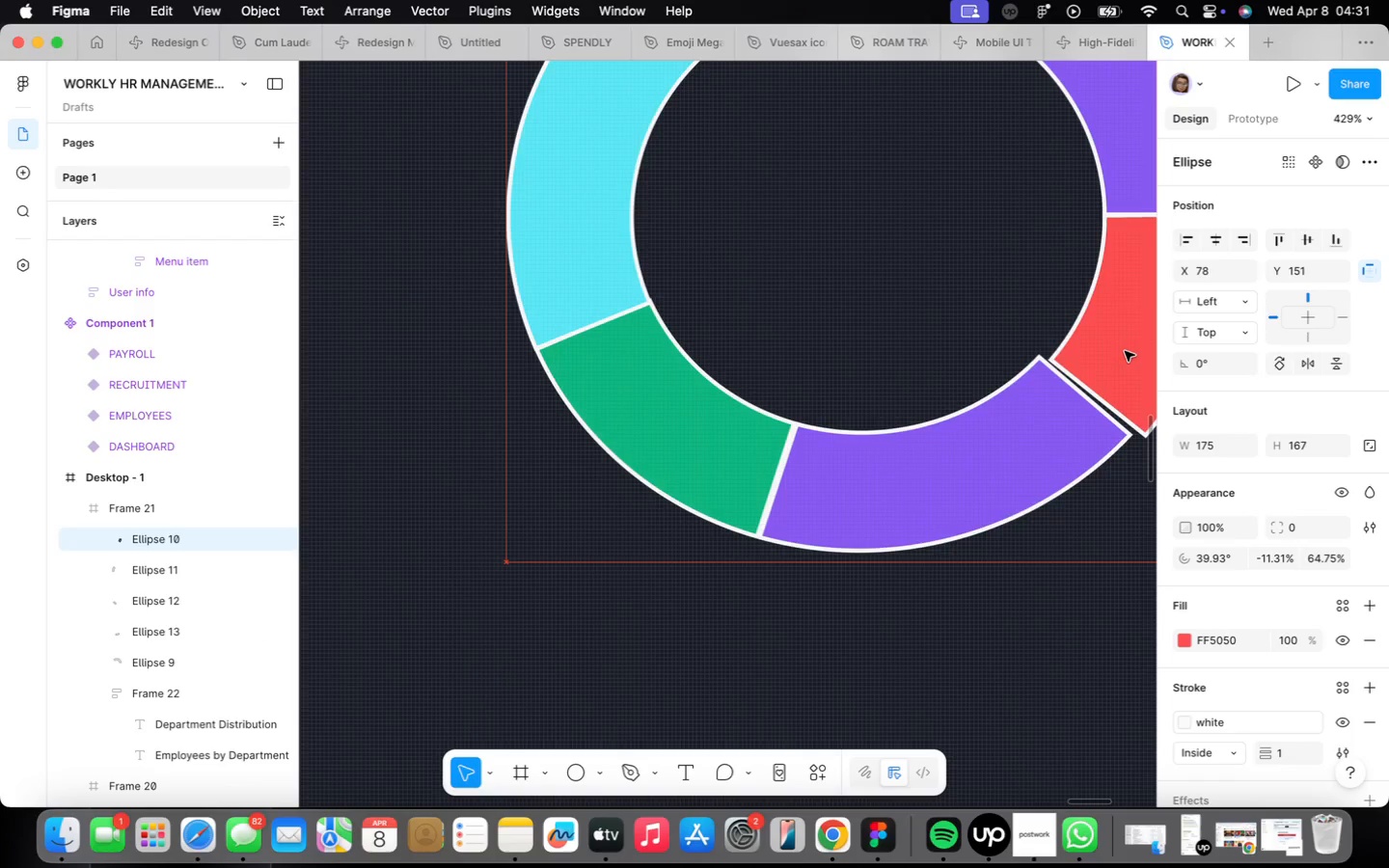 
key(ArrowDown)
 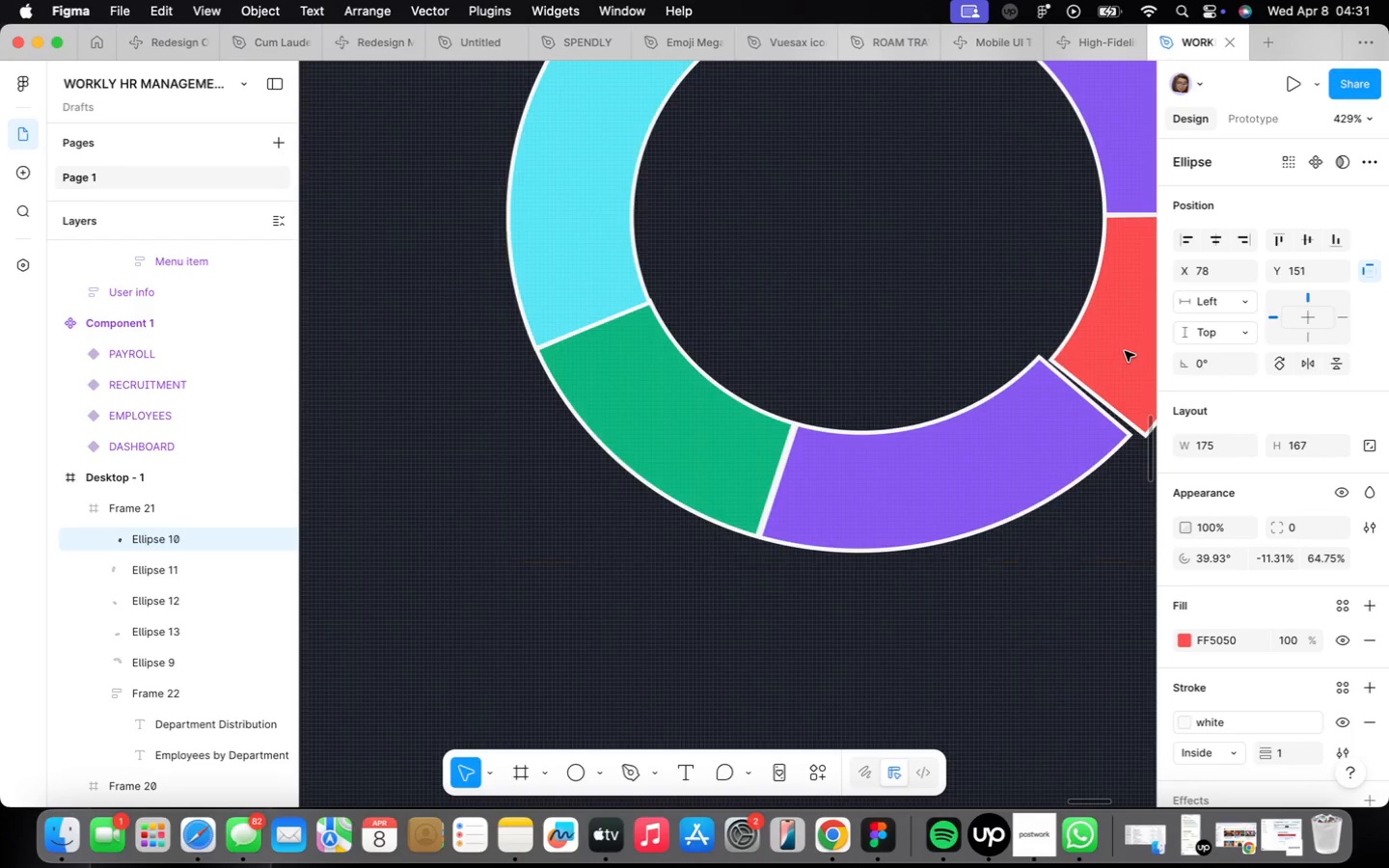 
key(ArrowLeft)
 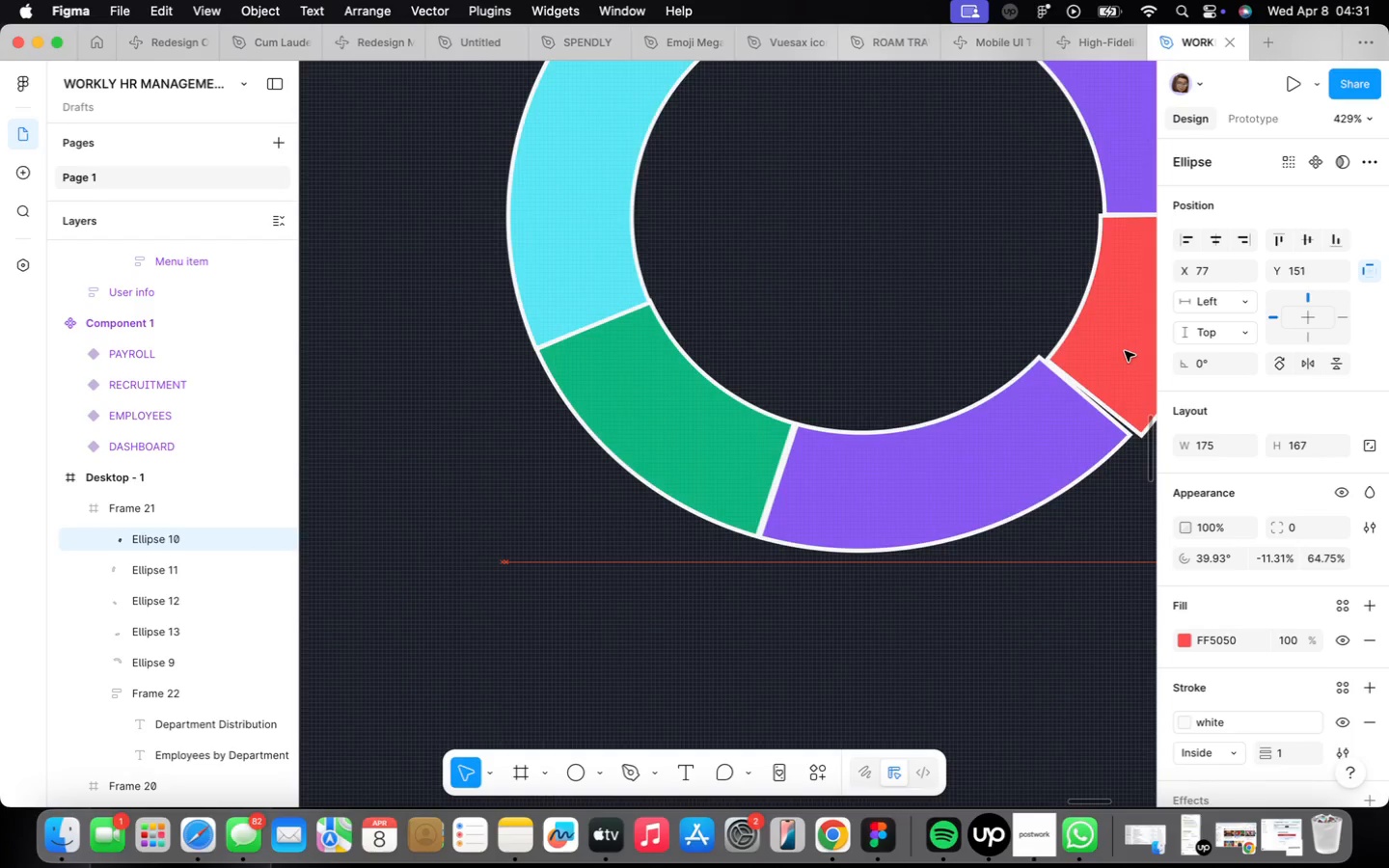 
key(ArrowLeft)
 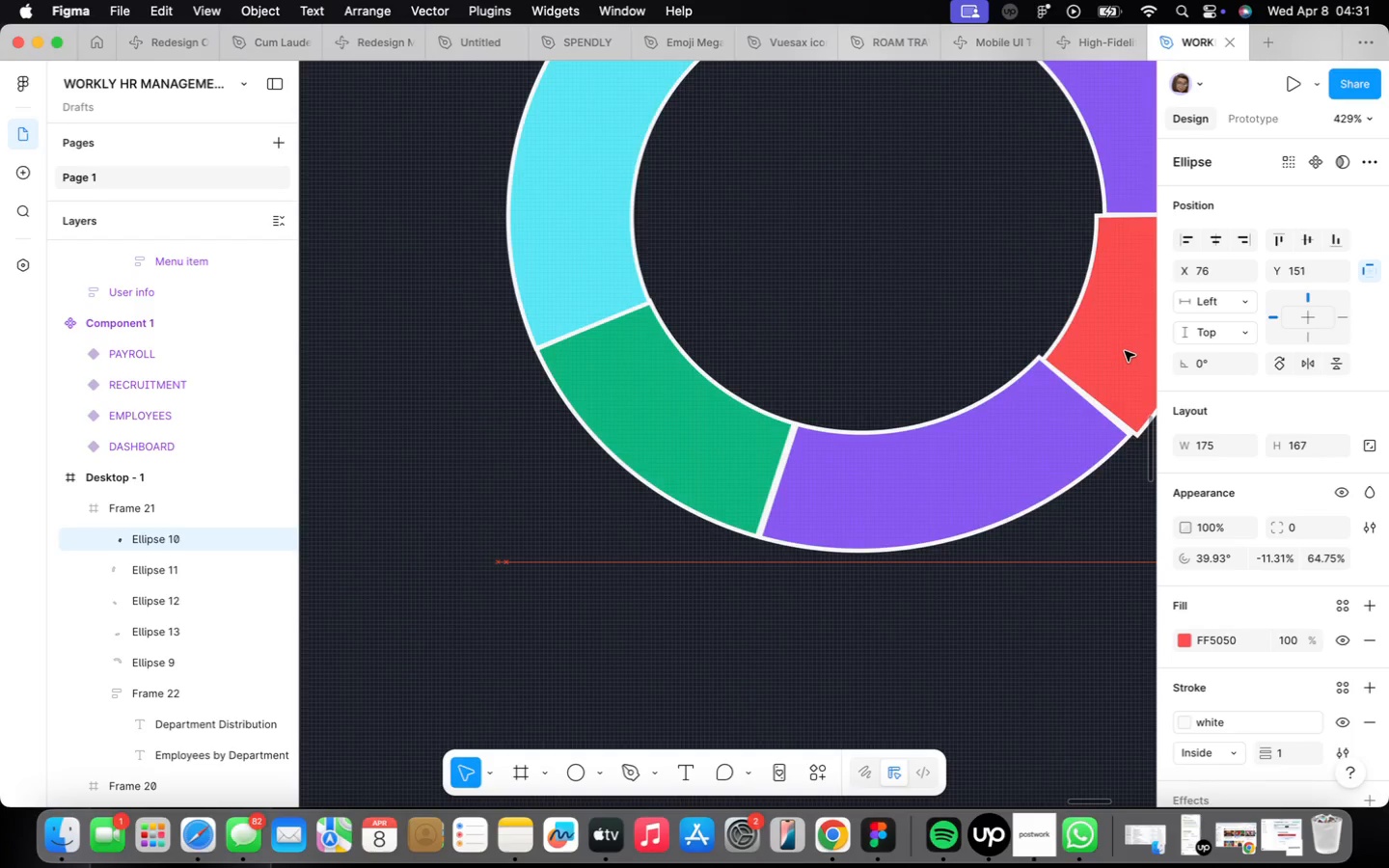 
key(ArrowLeft)
 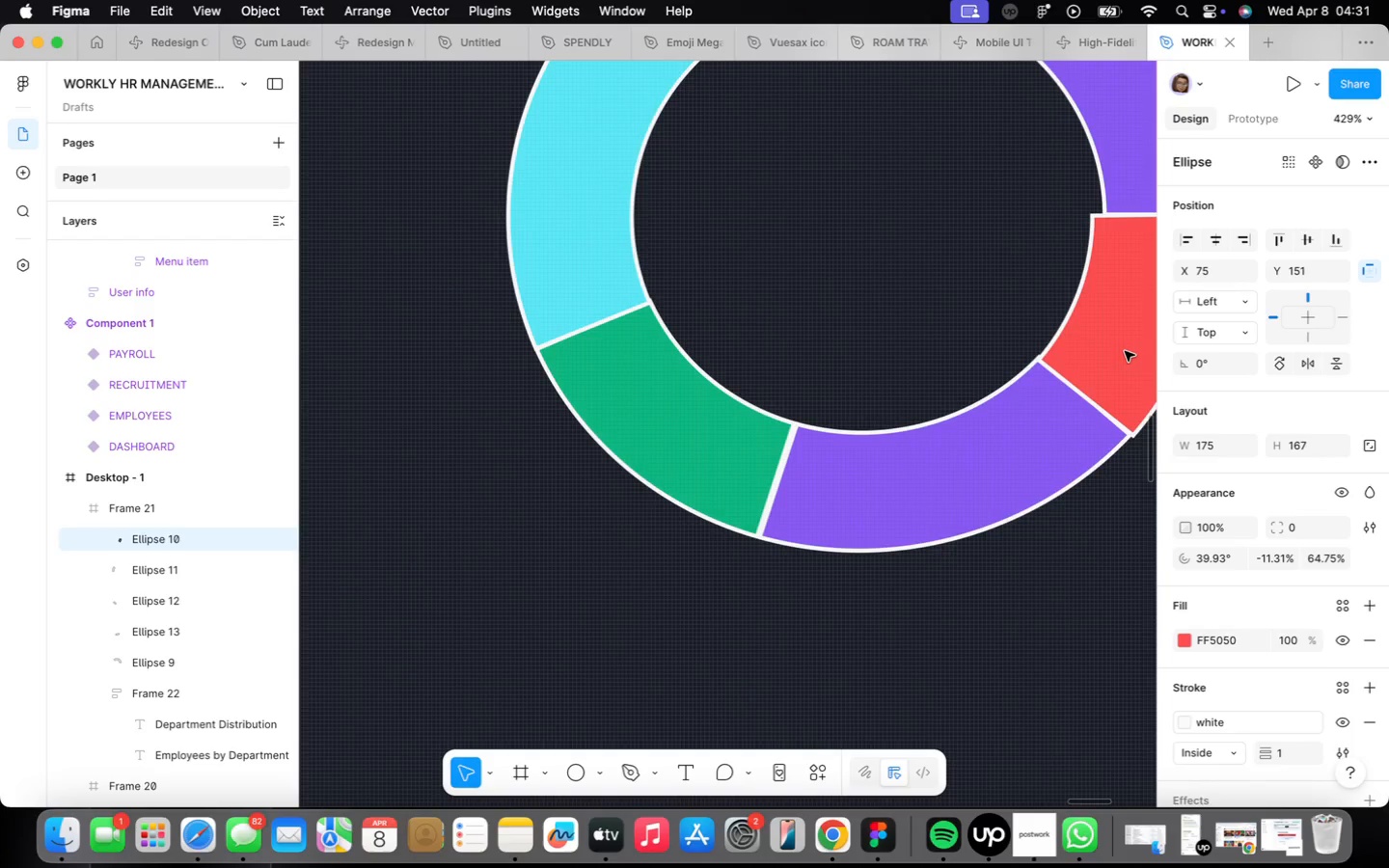 
key(ArrowLeft)
 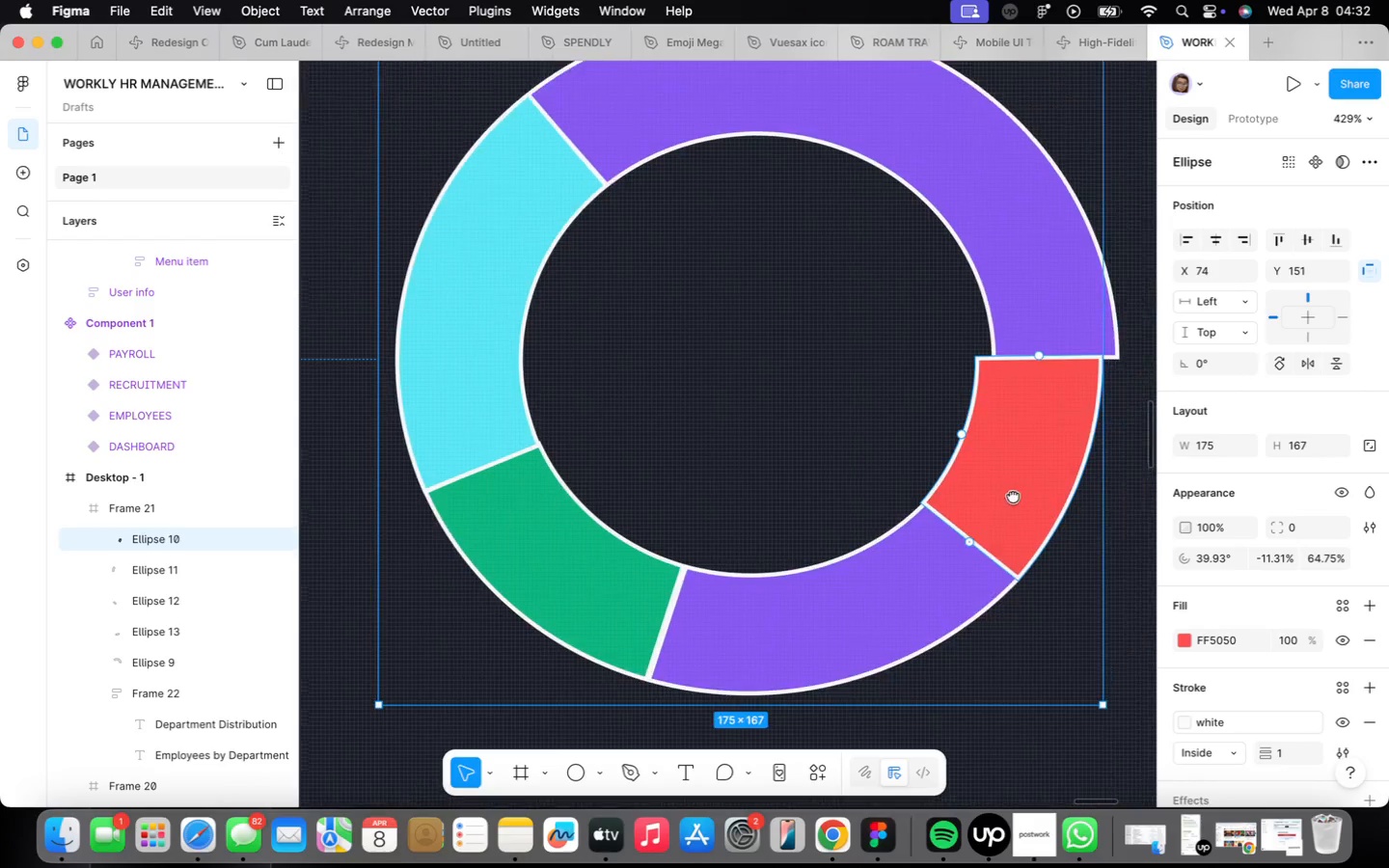 
scroll: coordinate [1008, 500], scroll_direction: down, amount: 3.0
 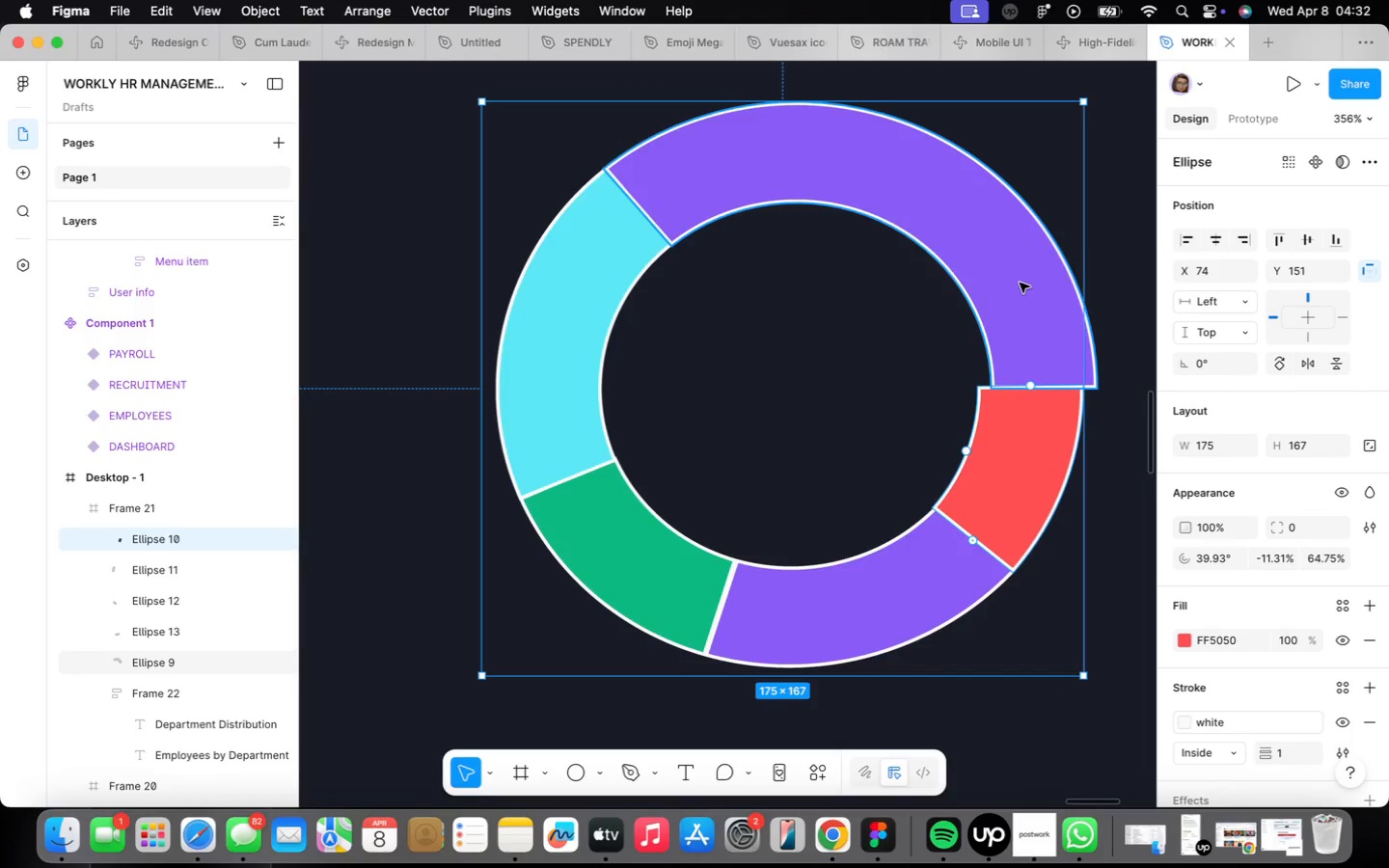 
left_click([1020, 283])
 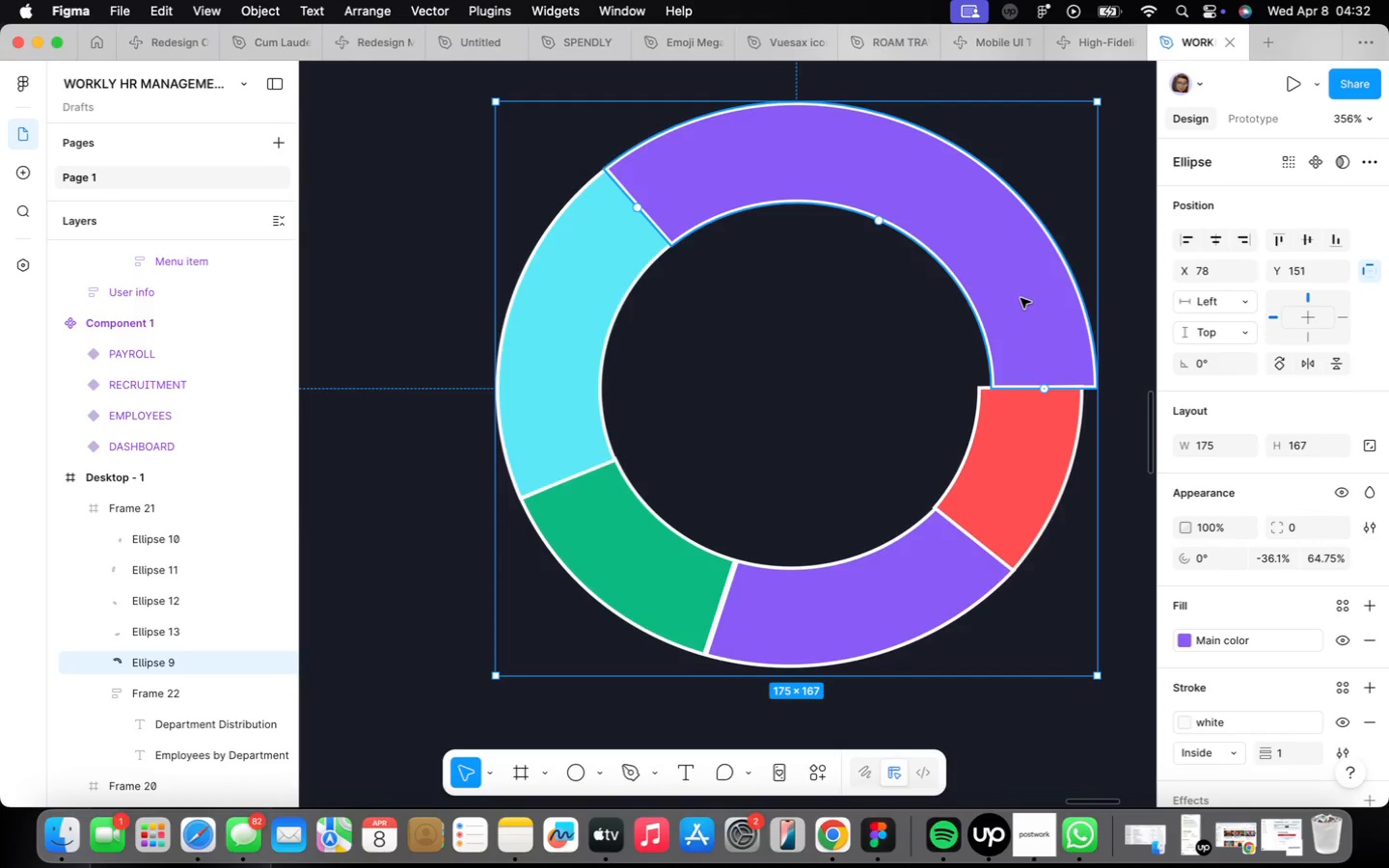 
key(ArrowLeft)
 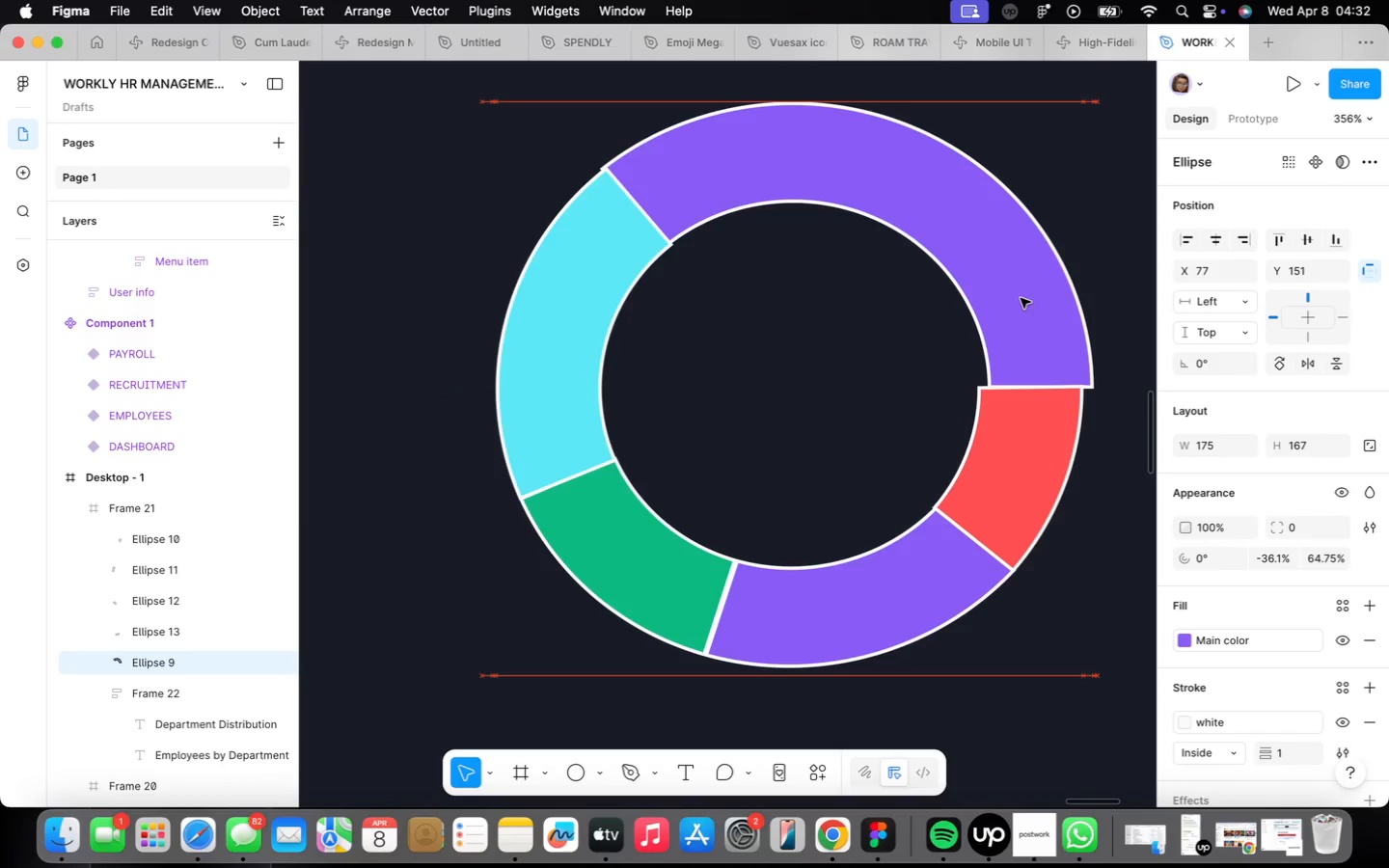 
key(ArrowLeft)
 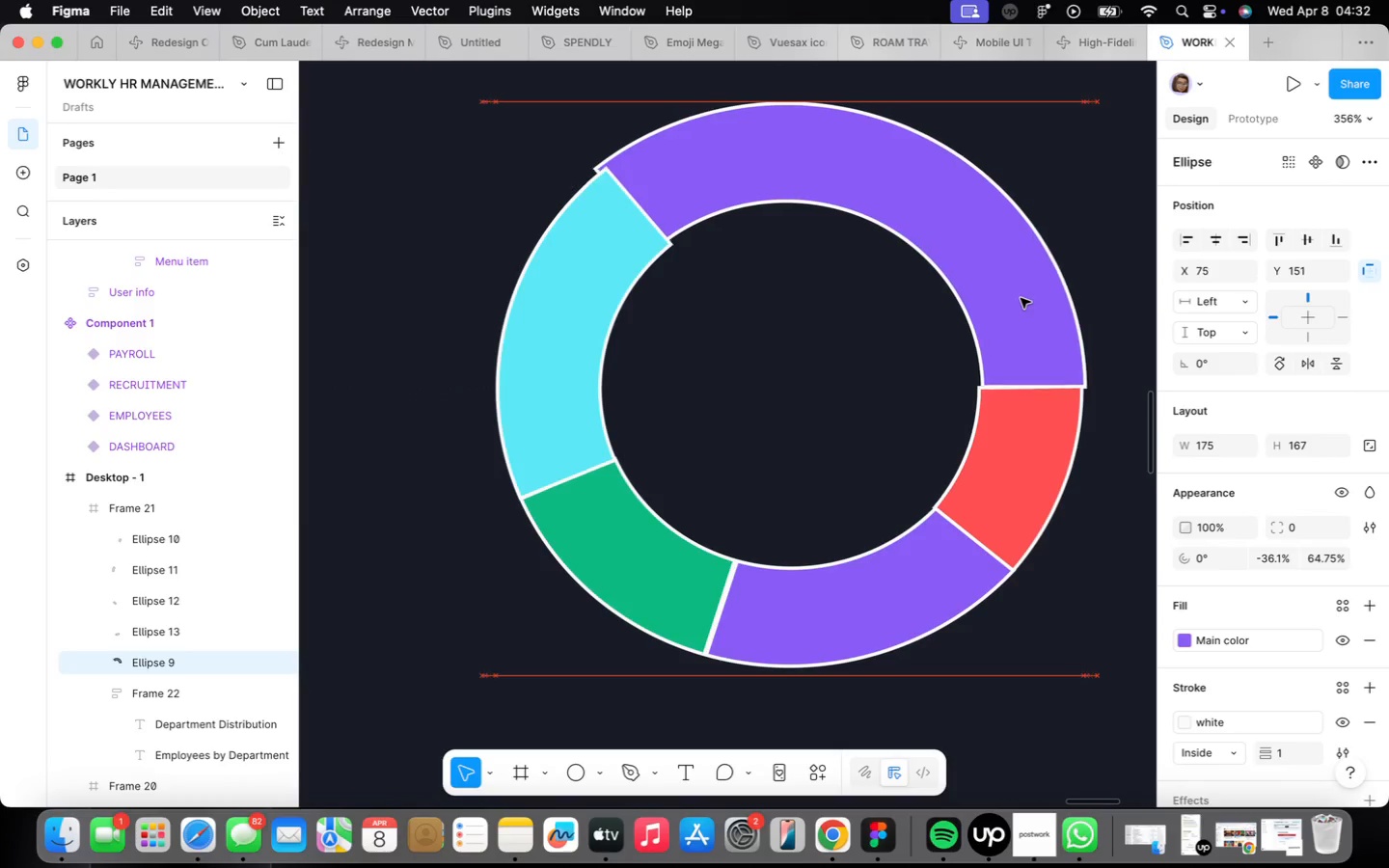 
key(ArrowLeft)
 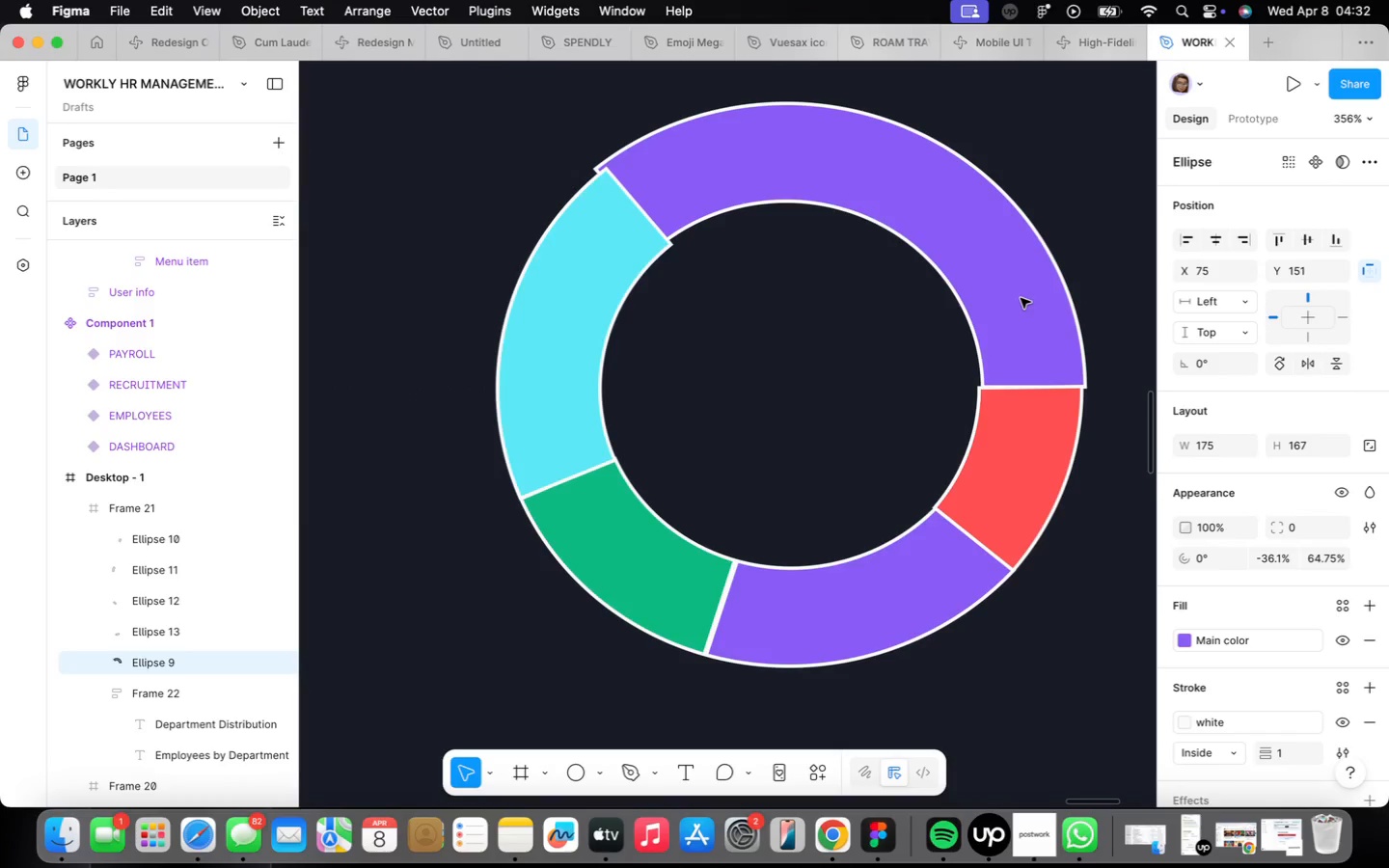 
key(ArrowLeft)
 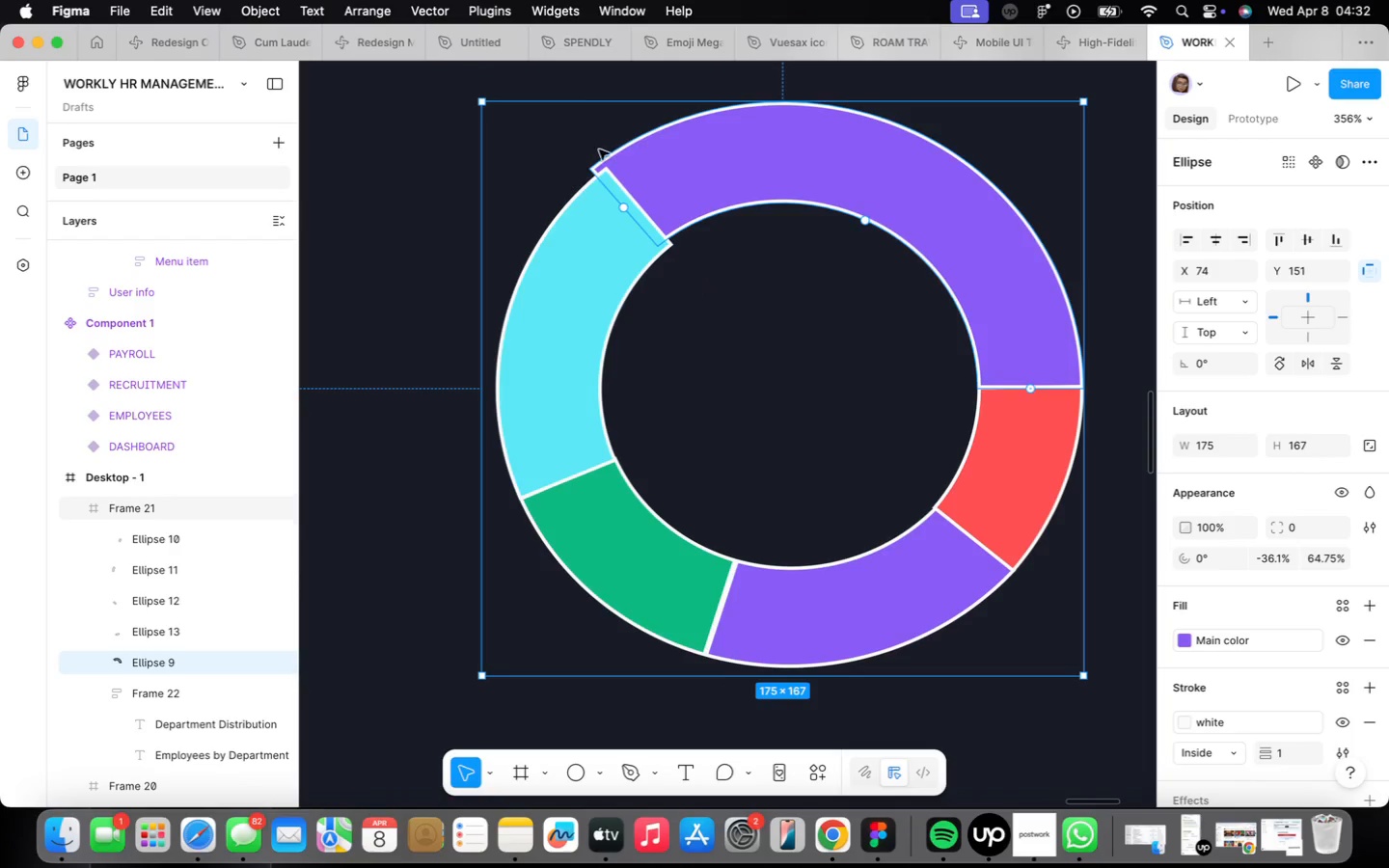 
left_click_drag(start_coordinate=[618, 104], to_coordinate=[626, 110])
 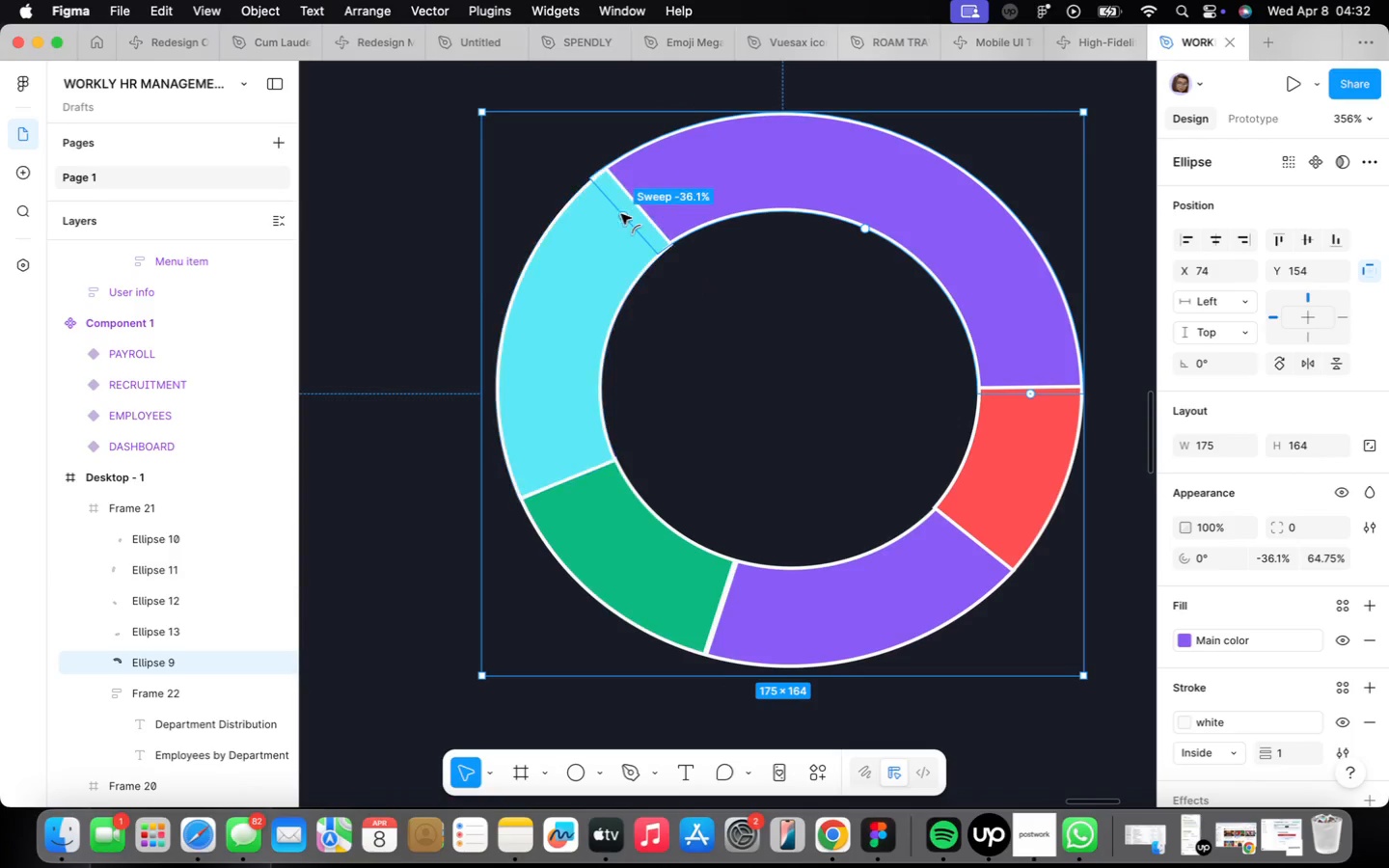 
left_click_drag(start_coordinate=[621, 214], to_coordinate=[639, 210])
 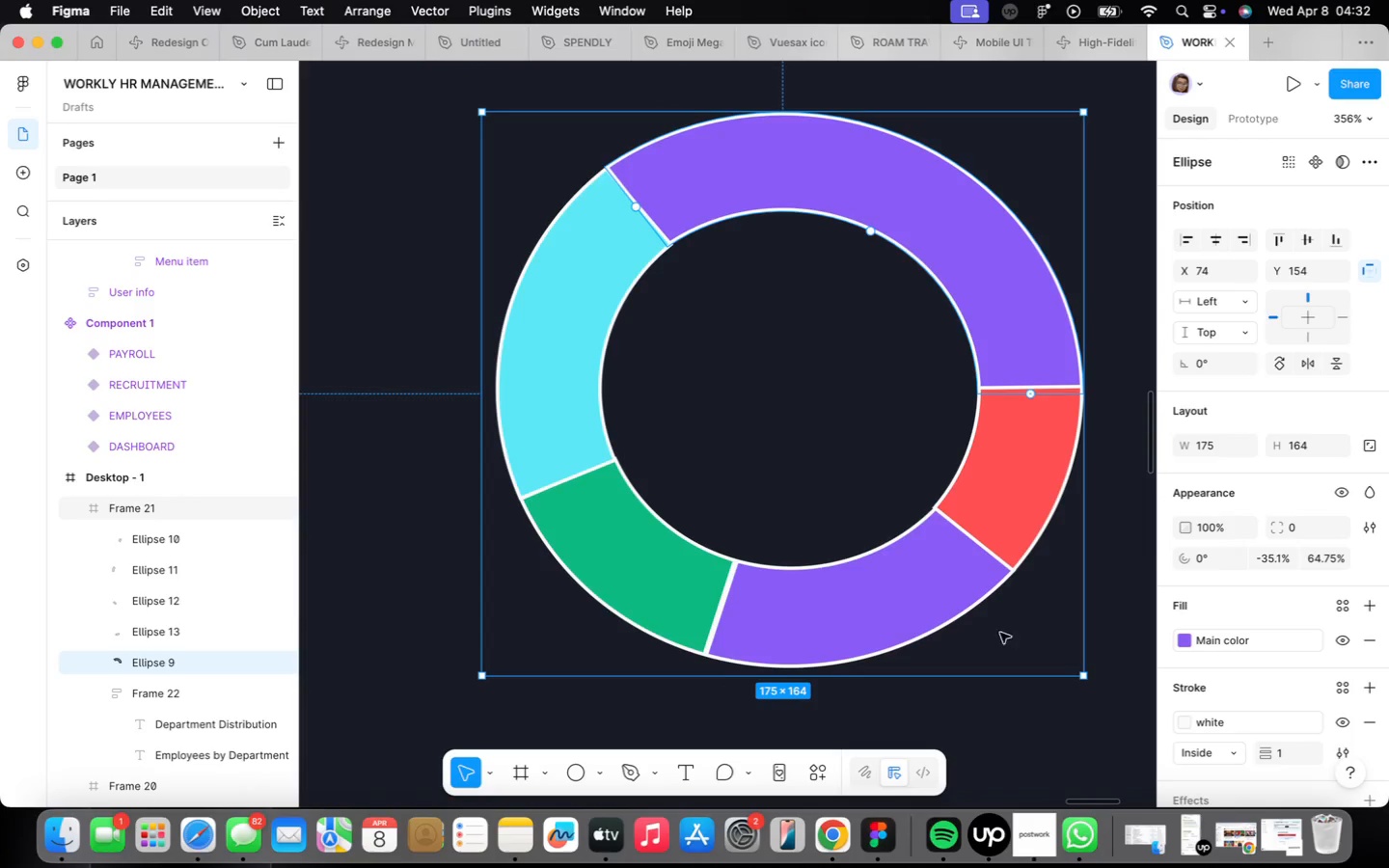 
scroll: coordinate [927, 615], scroll_direction: down, amount: 17.0
 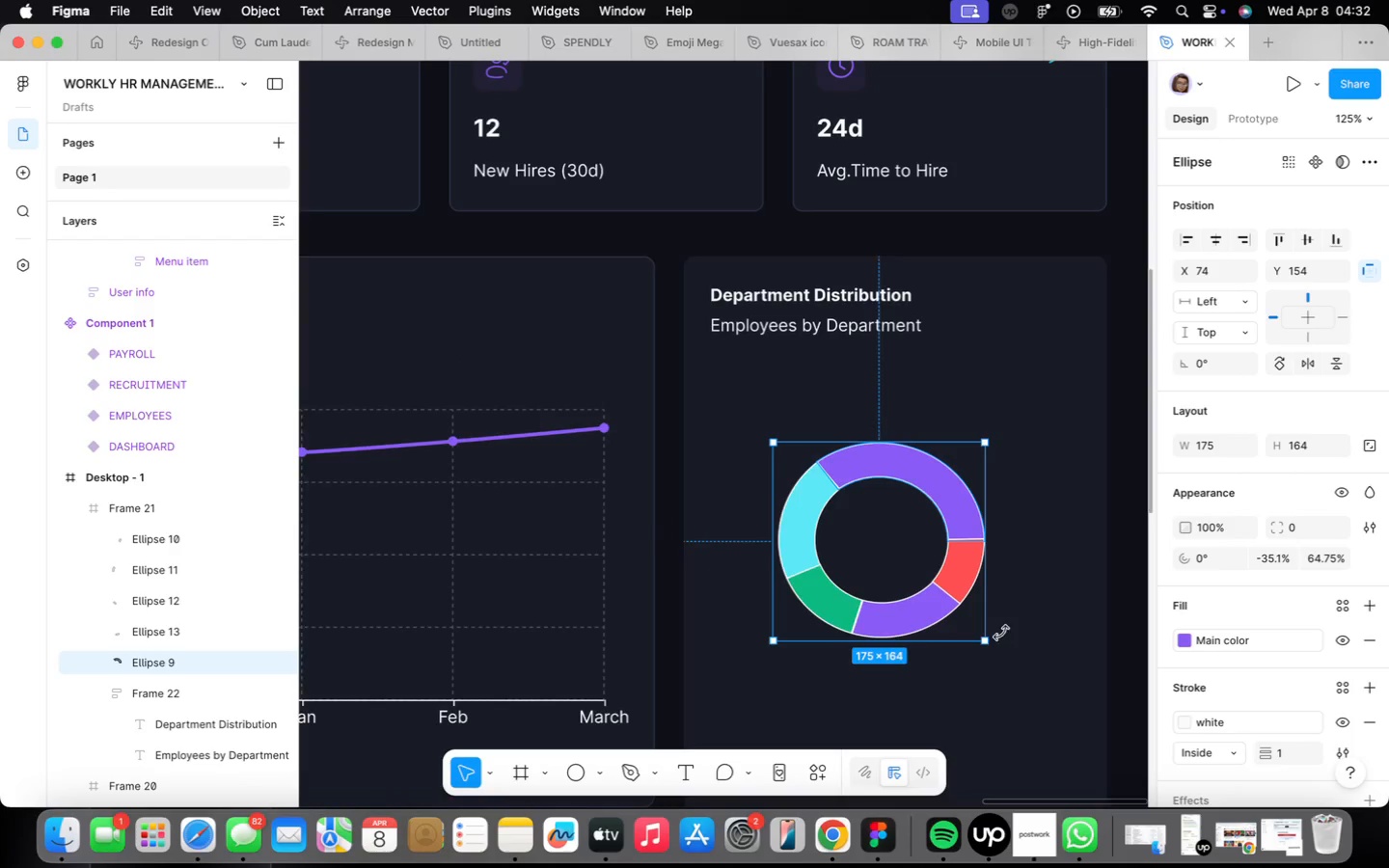 
left_click([1036, 607])
 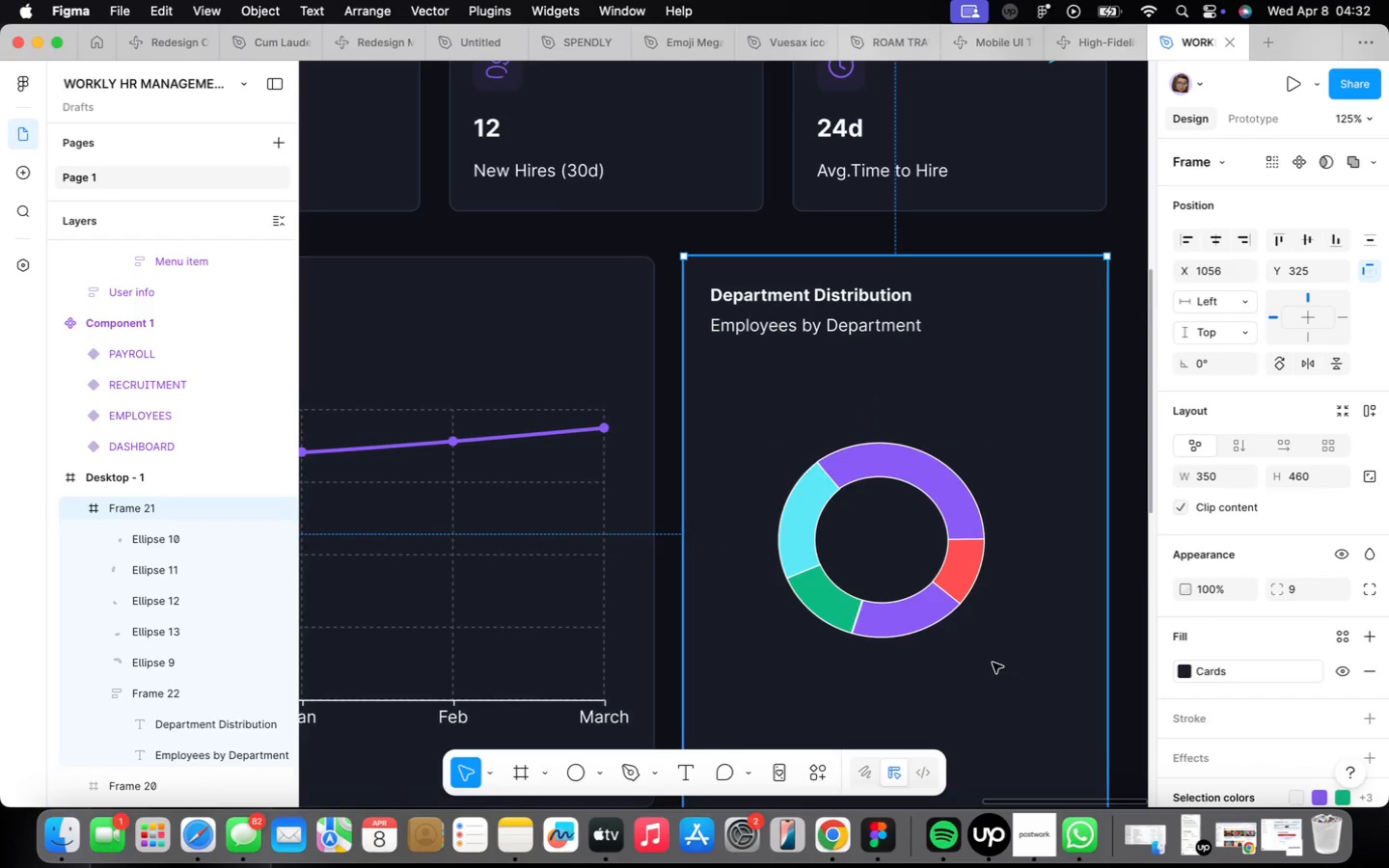 
scroll: coordinate [980, 633], scroll_direction: up, amount: 7.0
 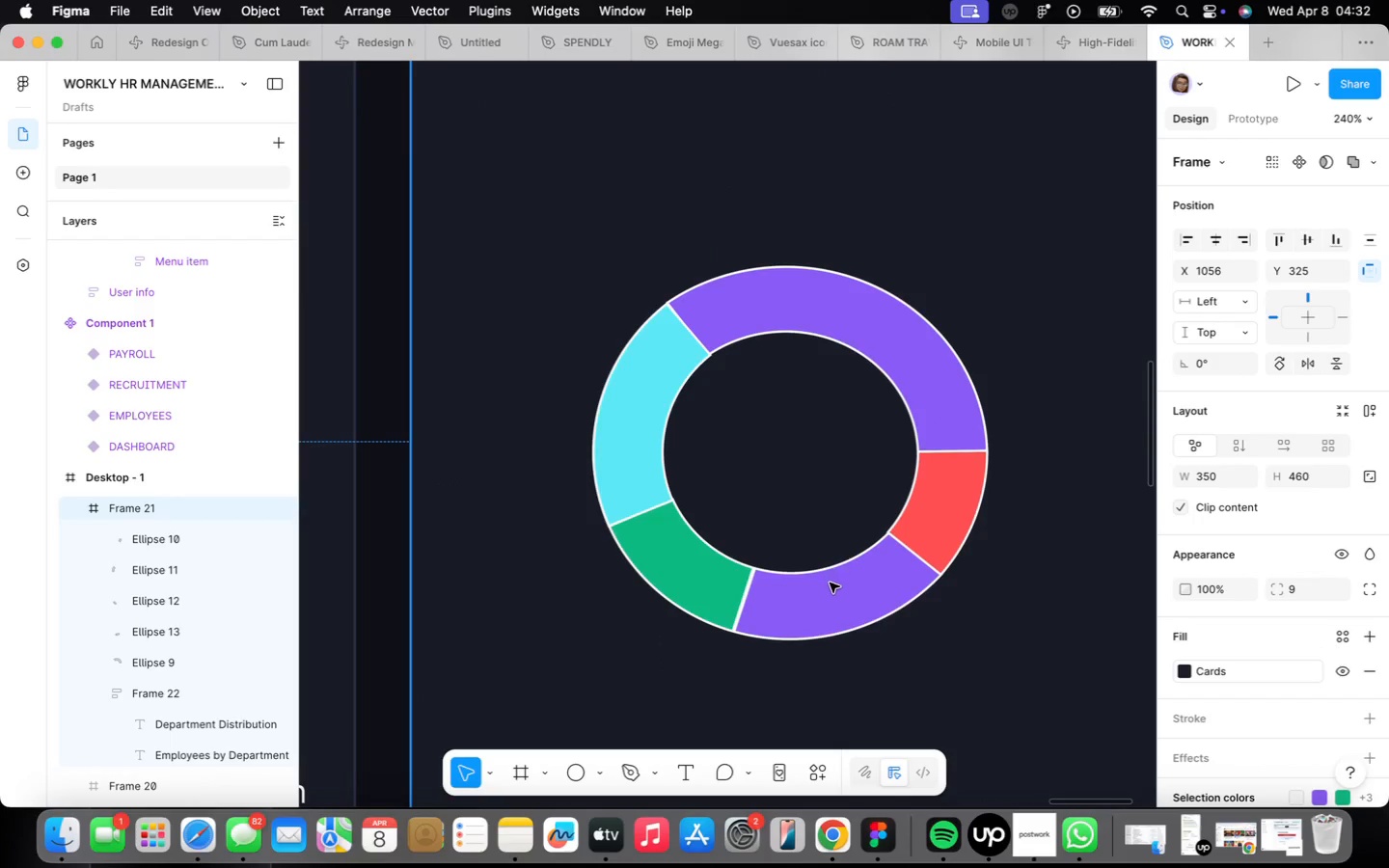 
double_click([830, 583])
 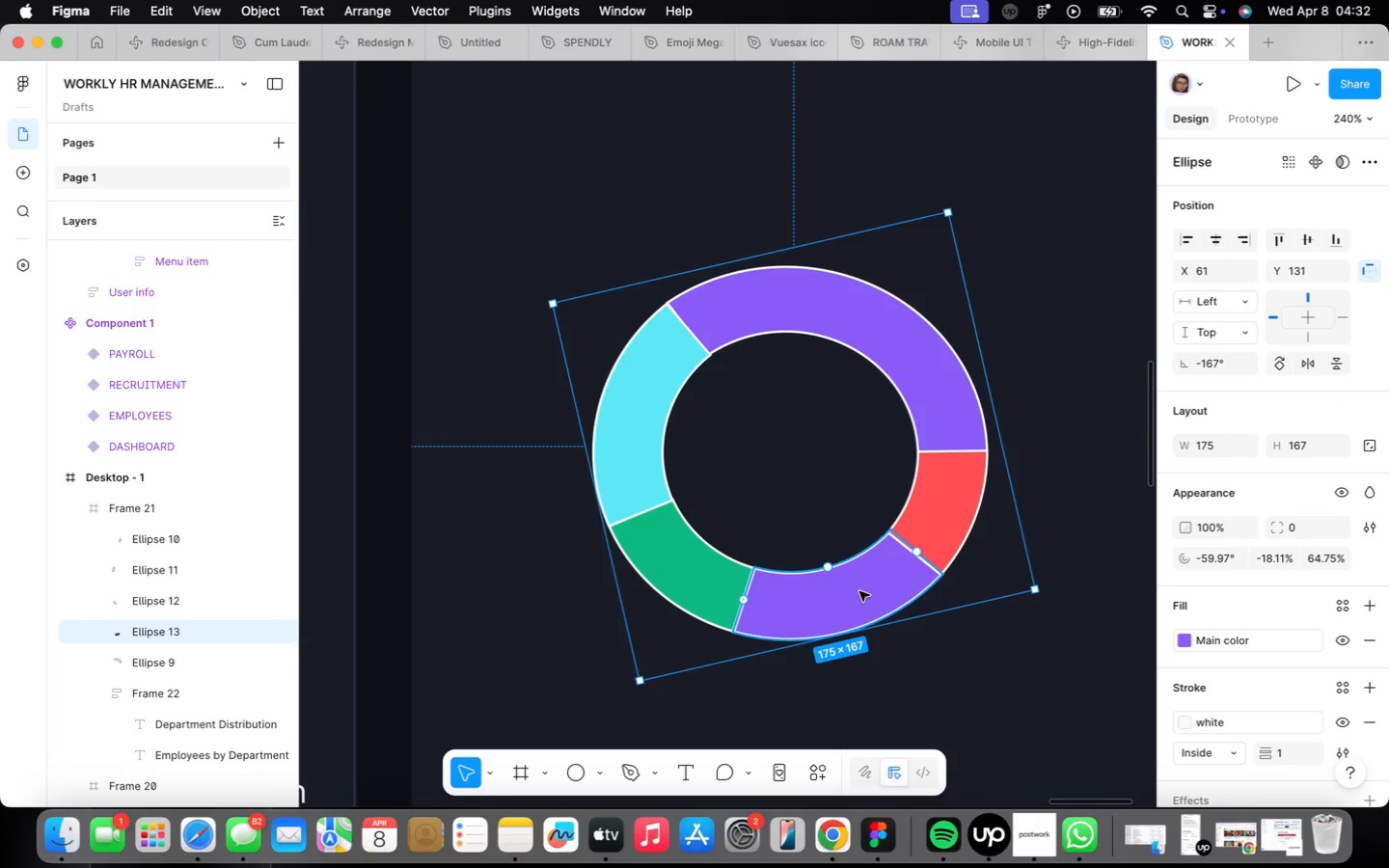 
double_click([859, 591])
 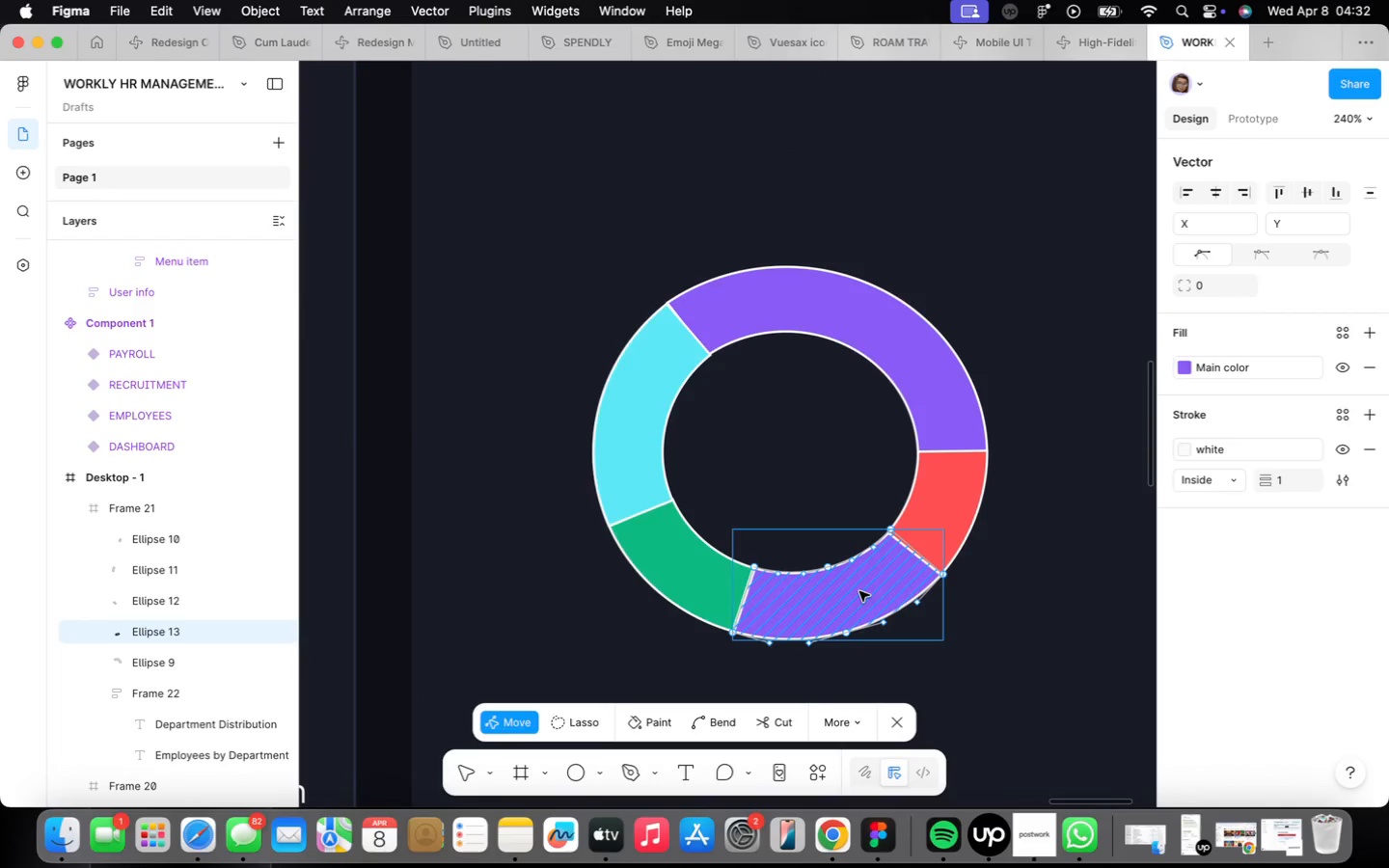 
double_click([859, 591])
 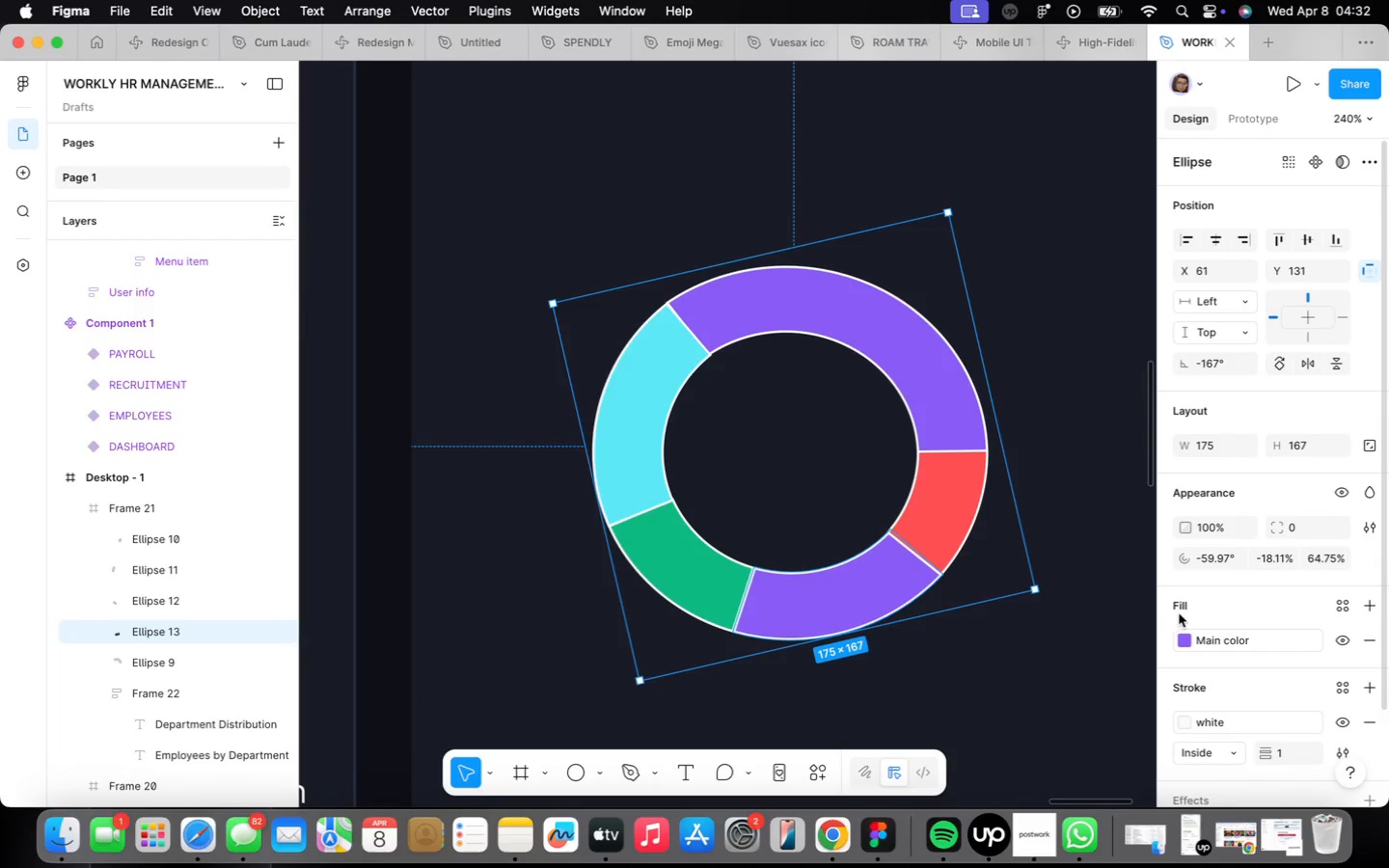 
left_click([1182, 633])
 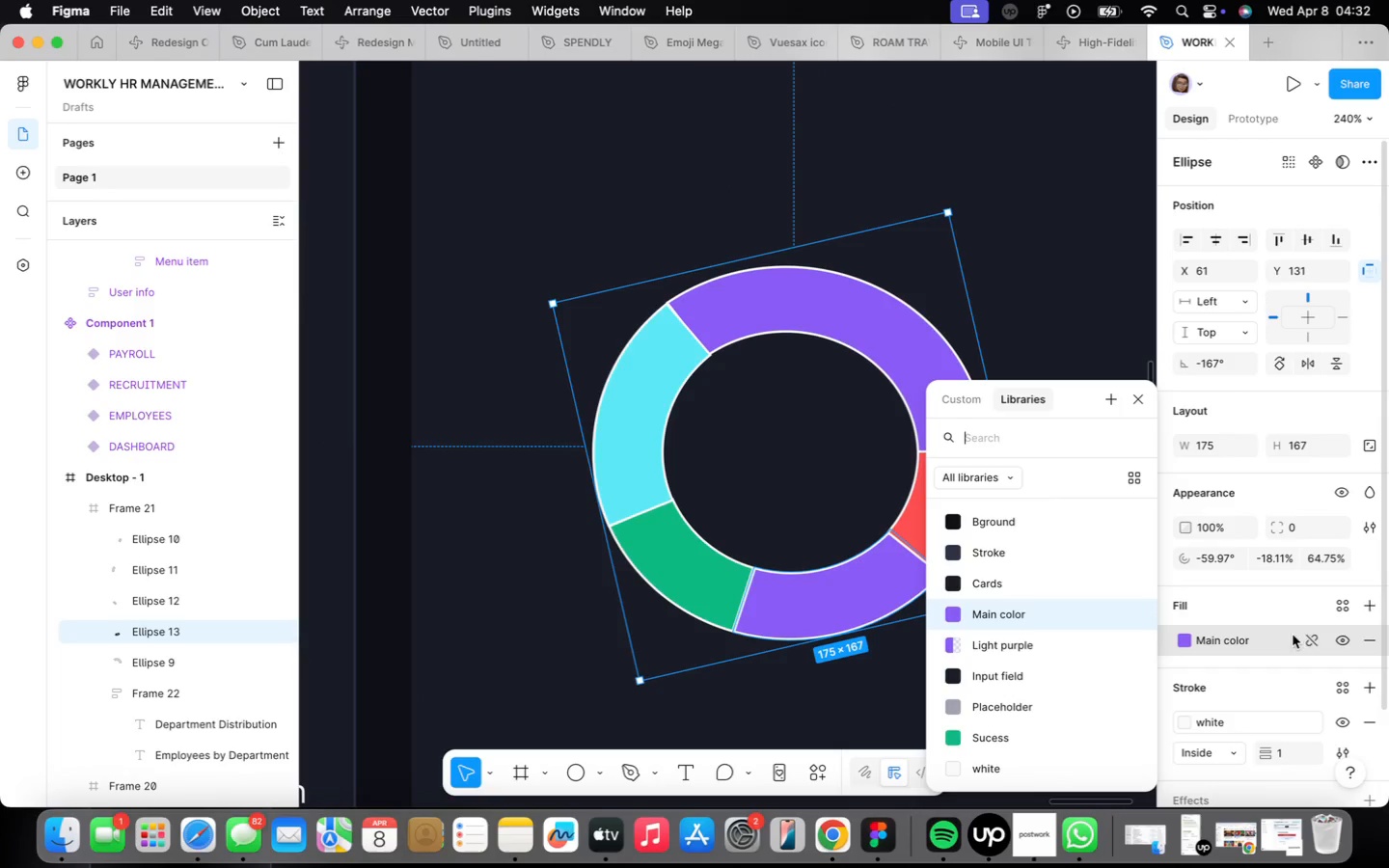 
left_click([1314, 637])
 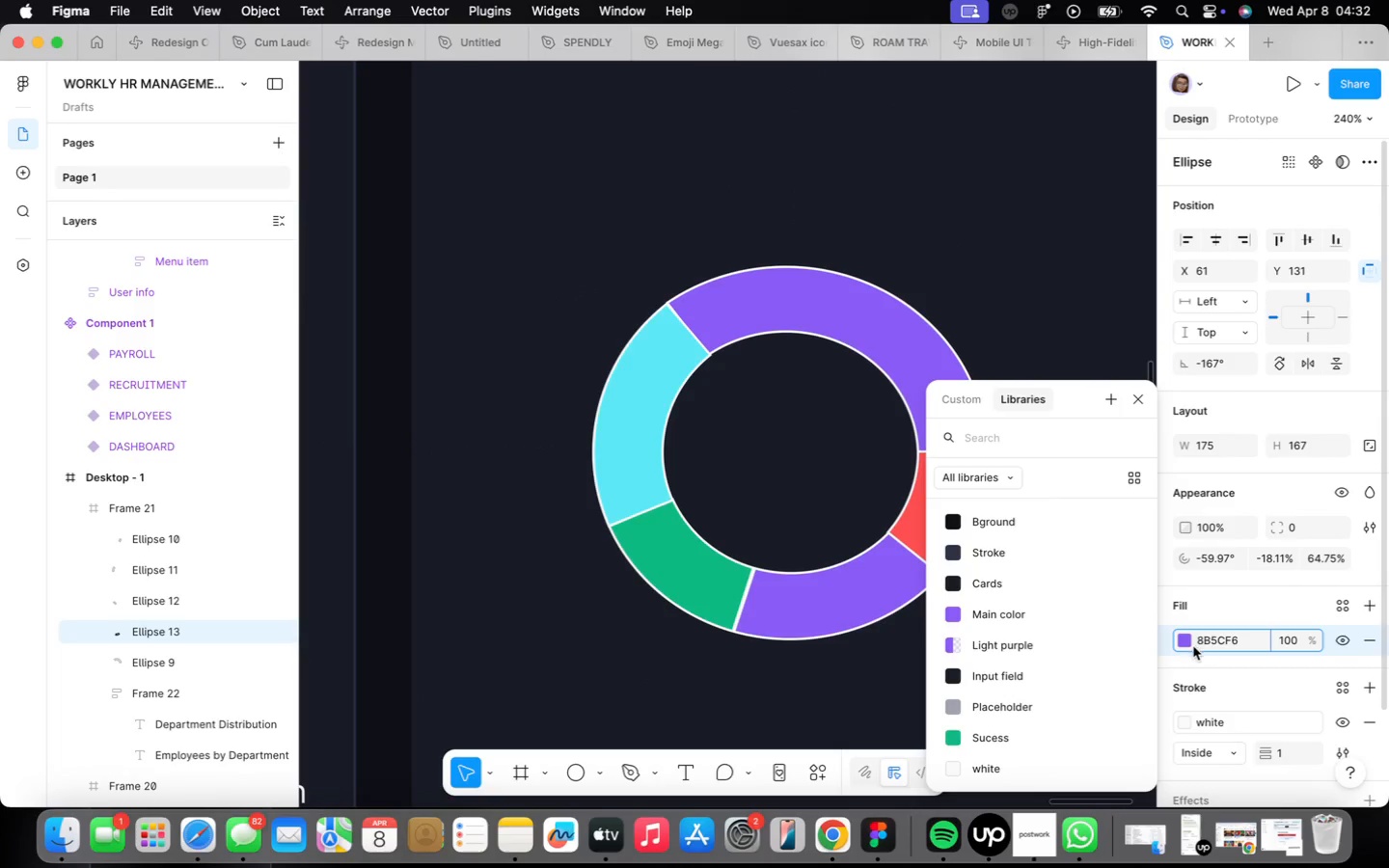 
left_click([1181, 638])
 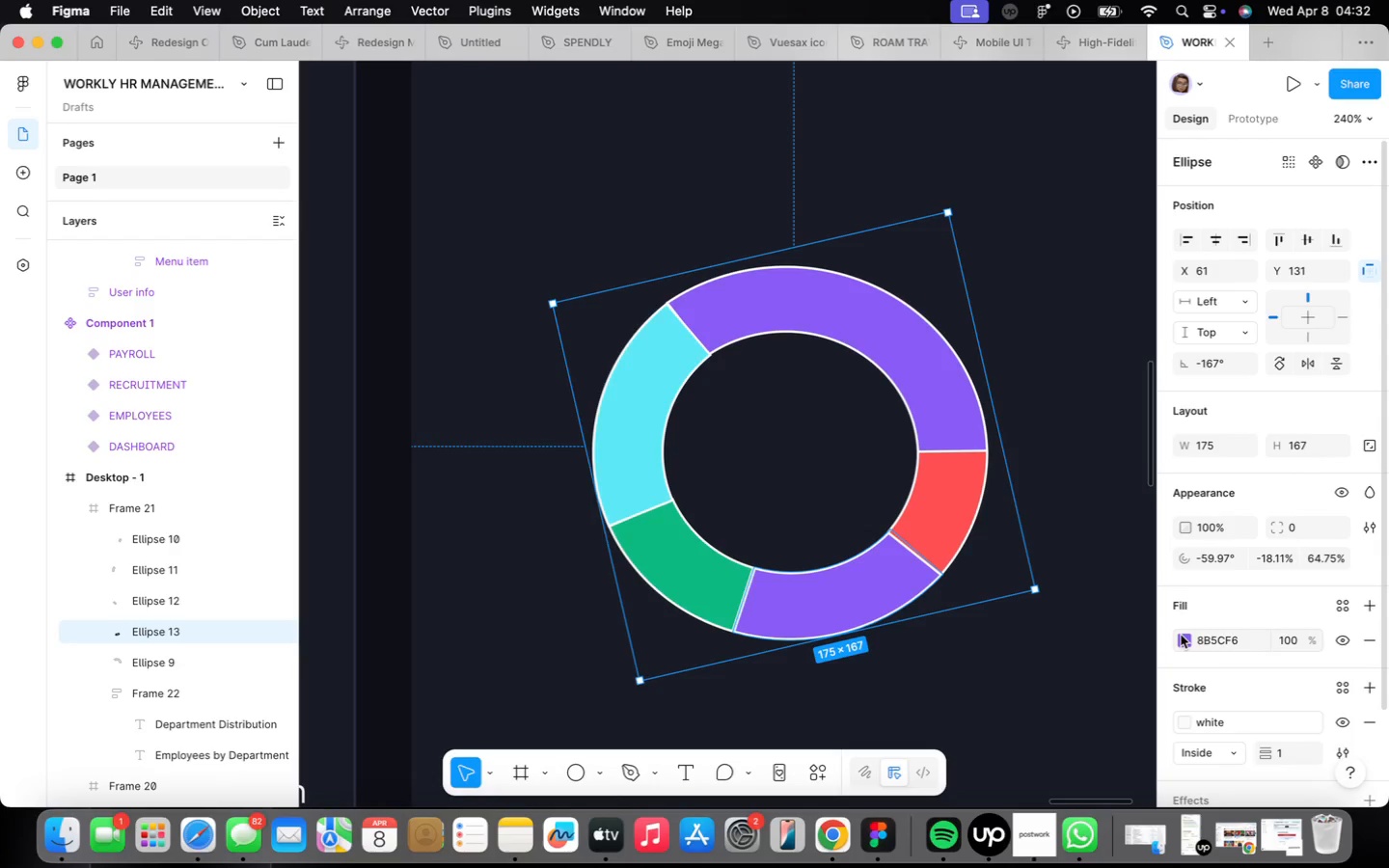 
left_click([1187, 644])
 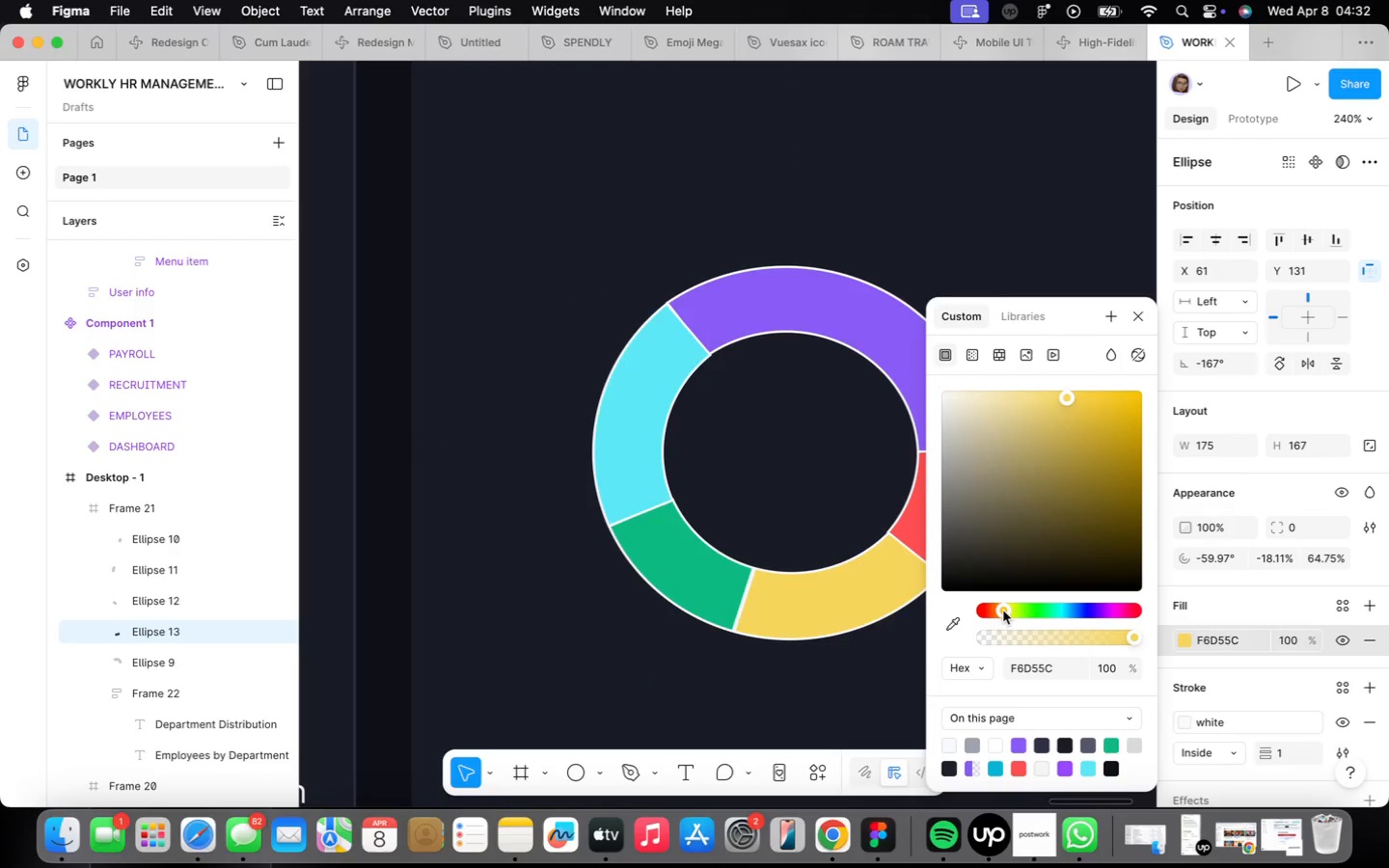 
wait(7.7)
 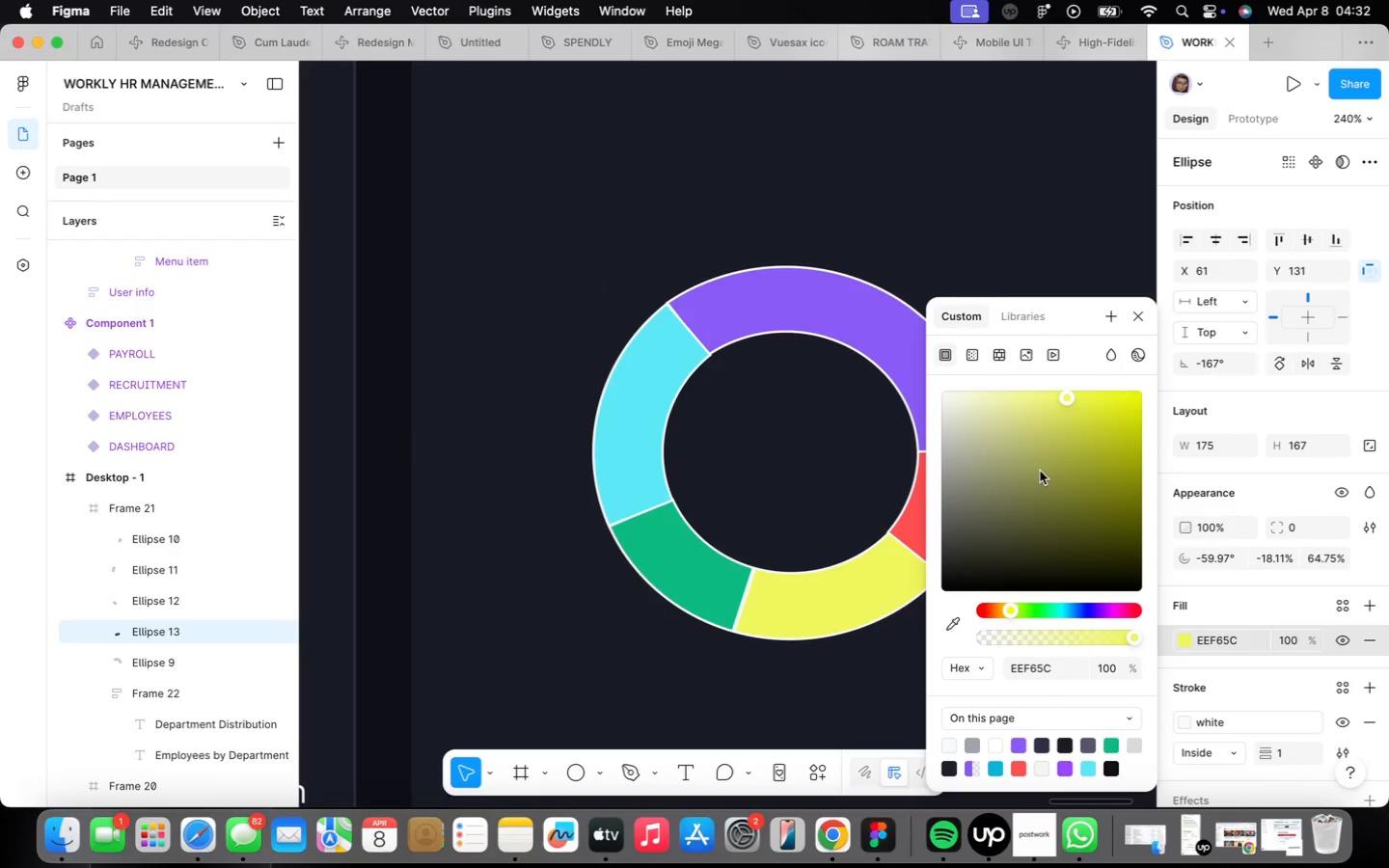 
left_click_drag(start_coordinate=[1068, 398], to_coordinate=[1127, 537])
 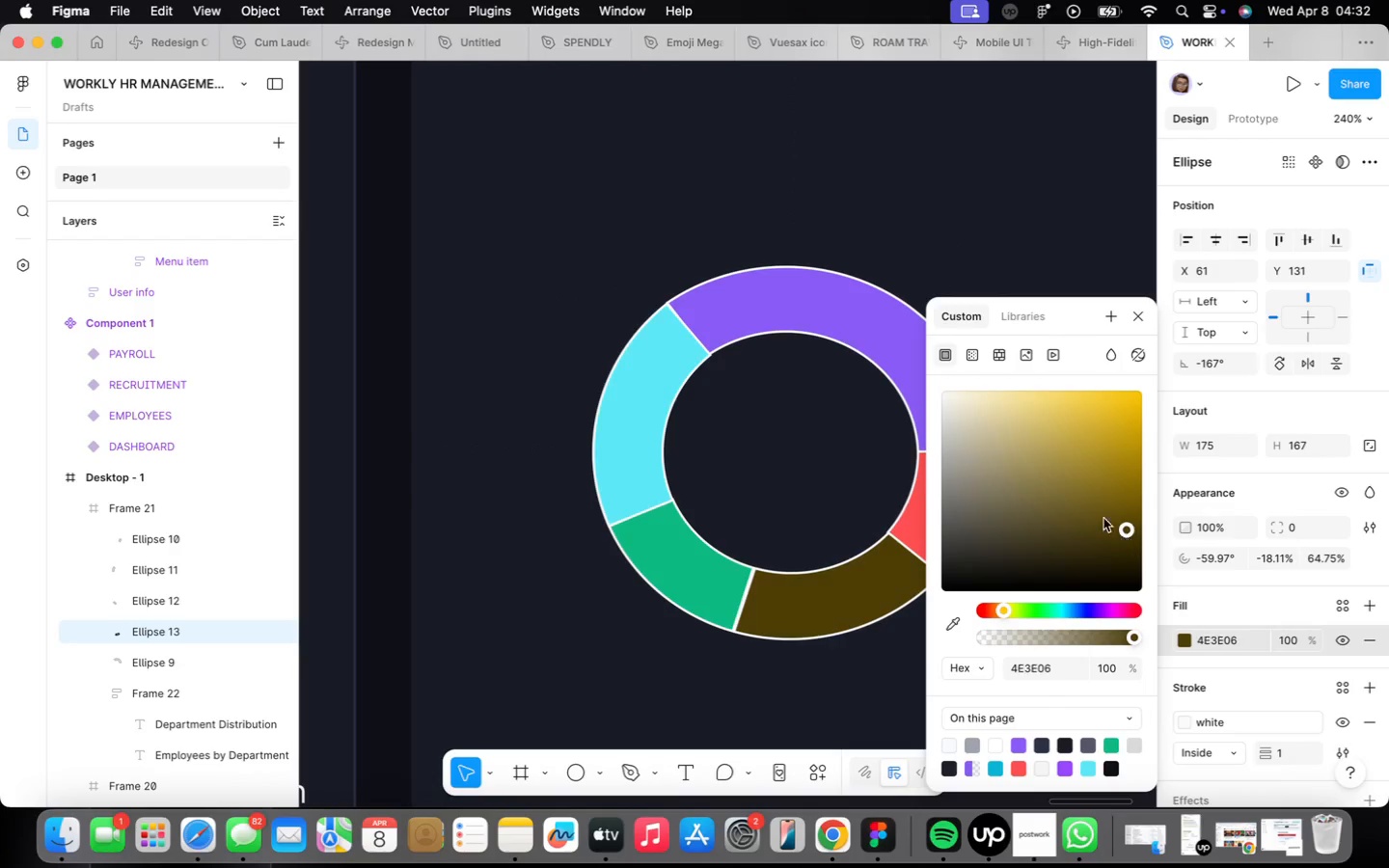 
left_click_drag(start_coordinate=[1109, 521], to_coordinate=[1071, 527])
 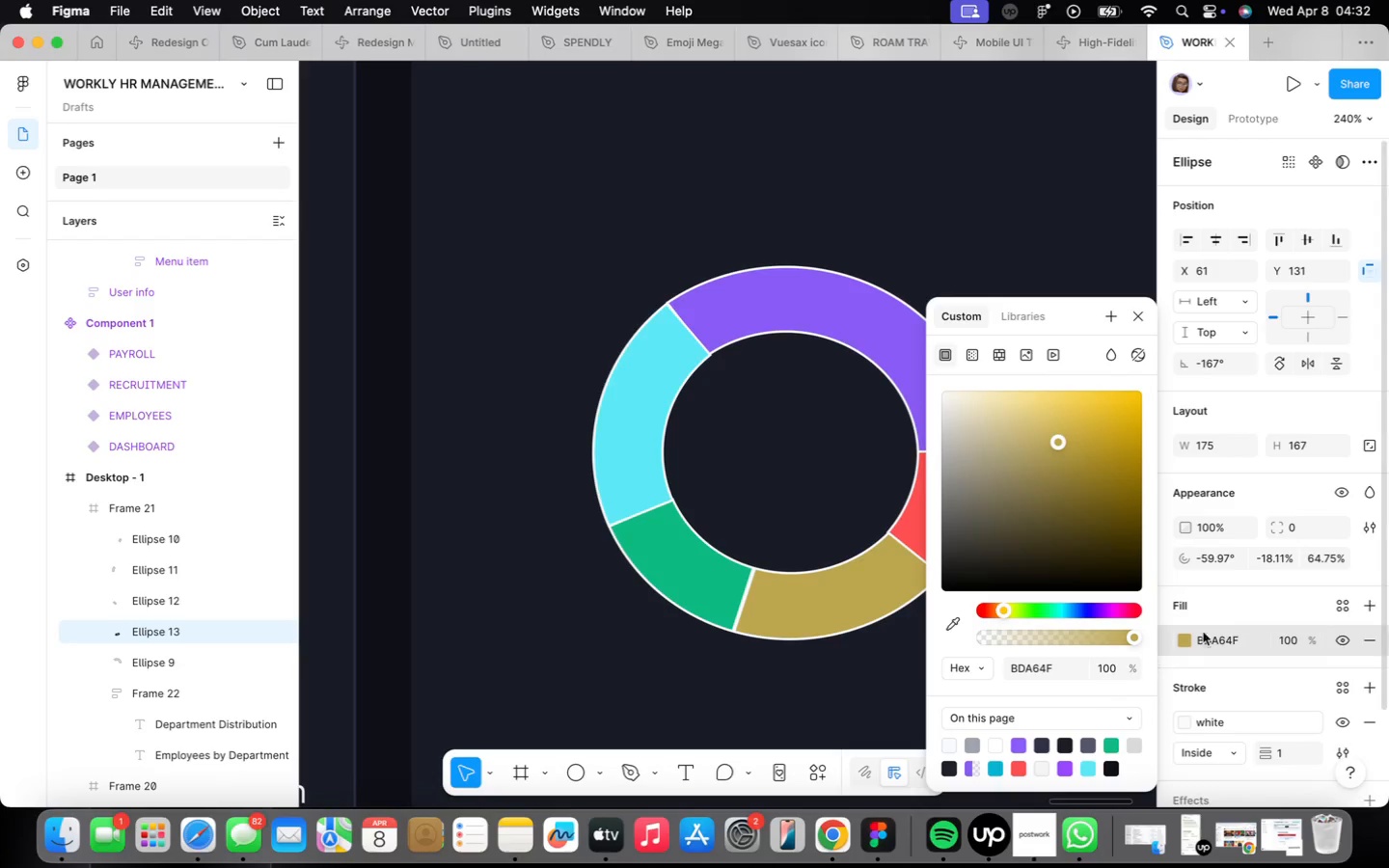 
left_click([1245, 645])
 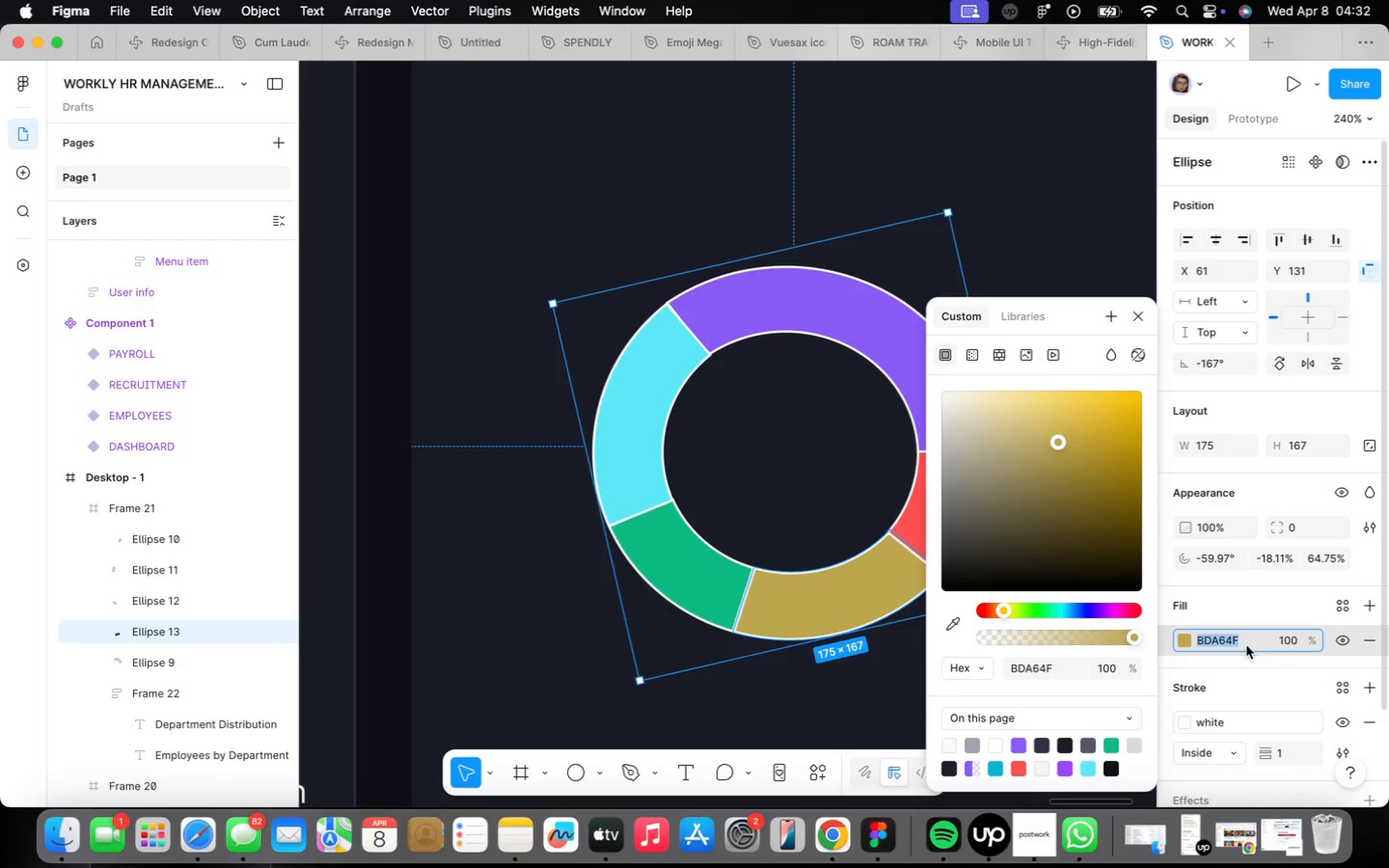 
type(orange)
 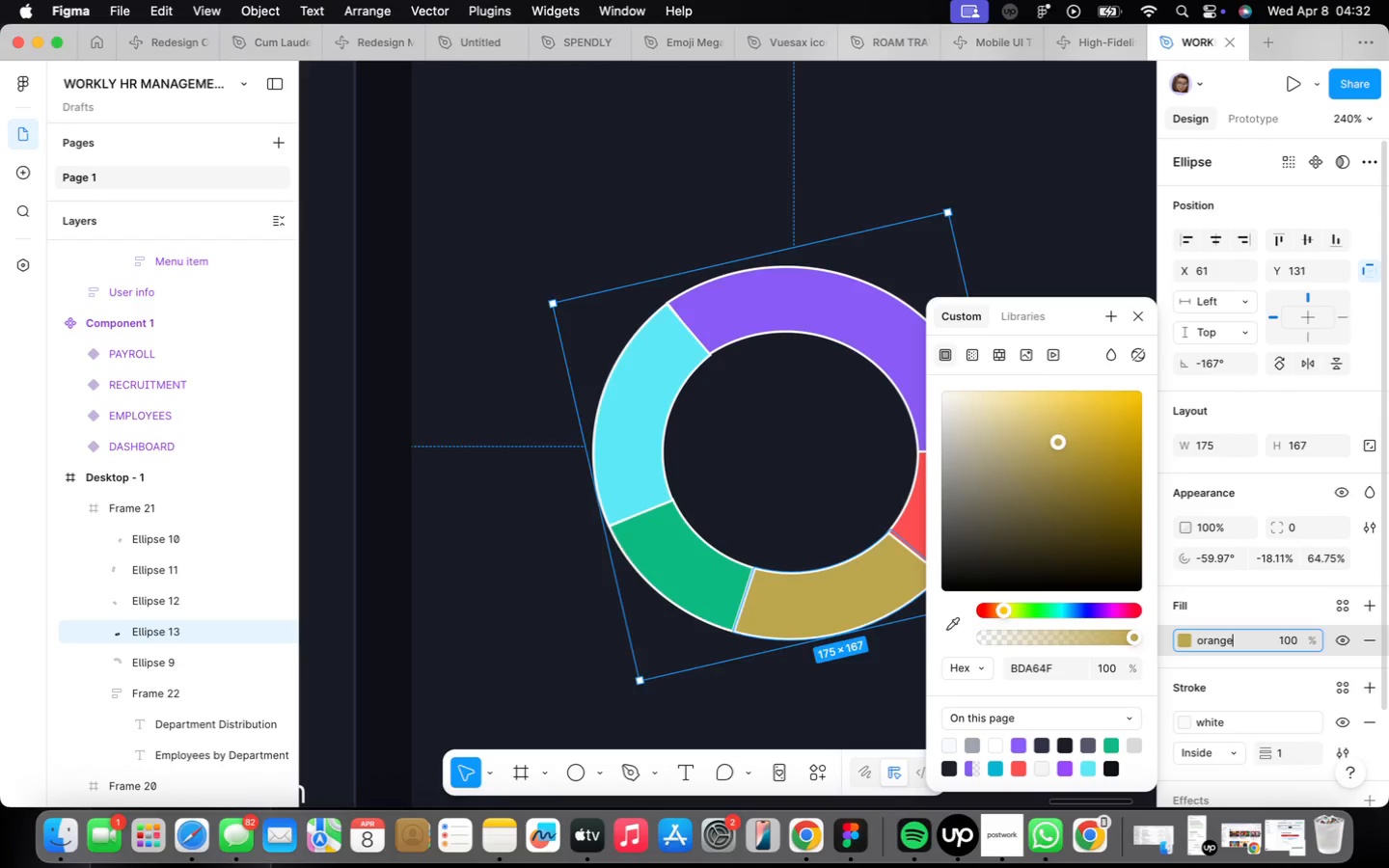 
key(Enter)
 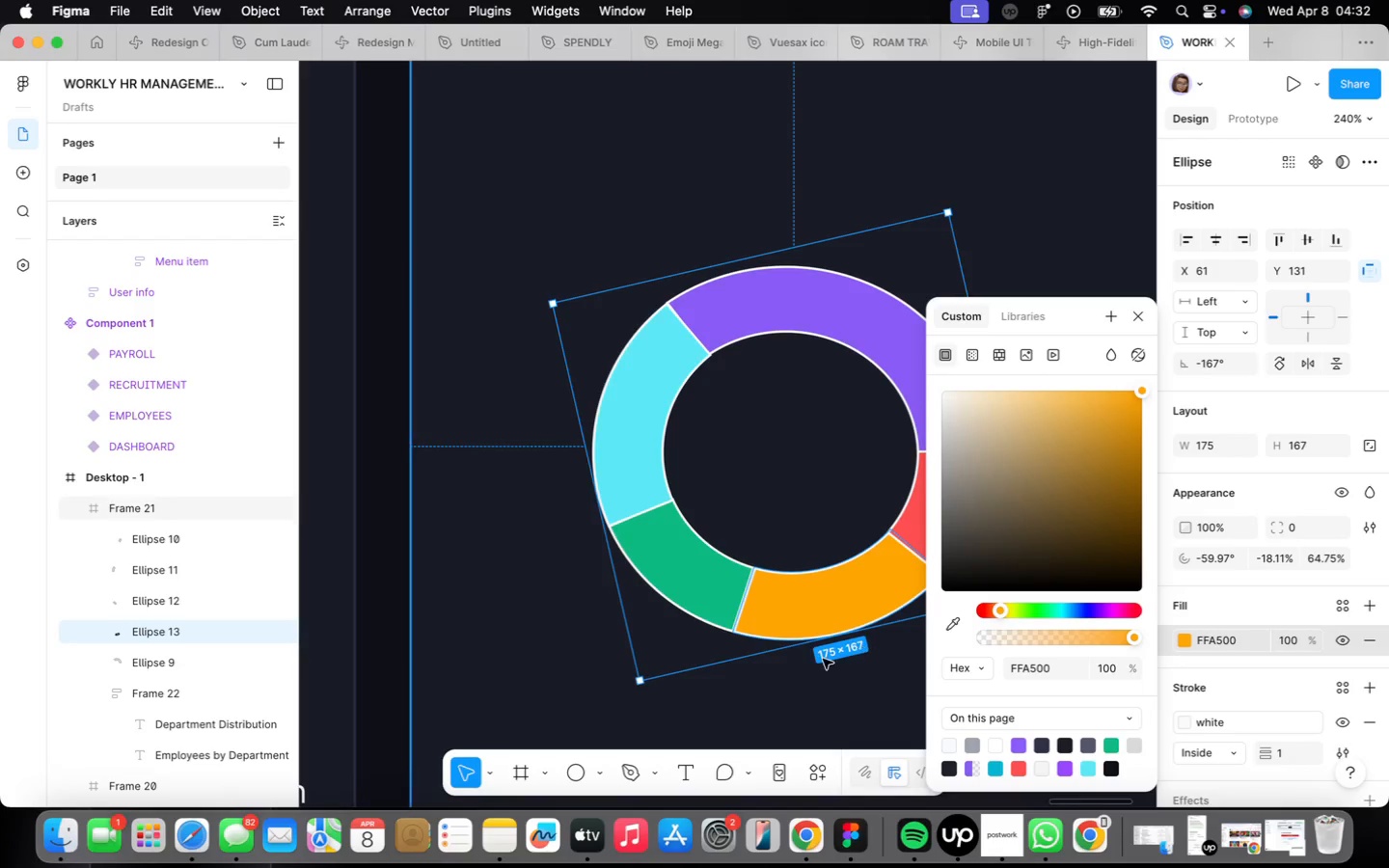 
scroll: coordinate [828, 642], scroll_direction: down, amount: 16.0
 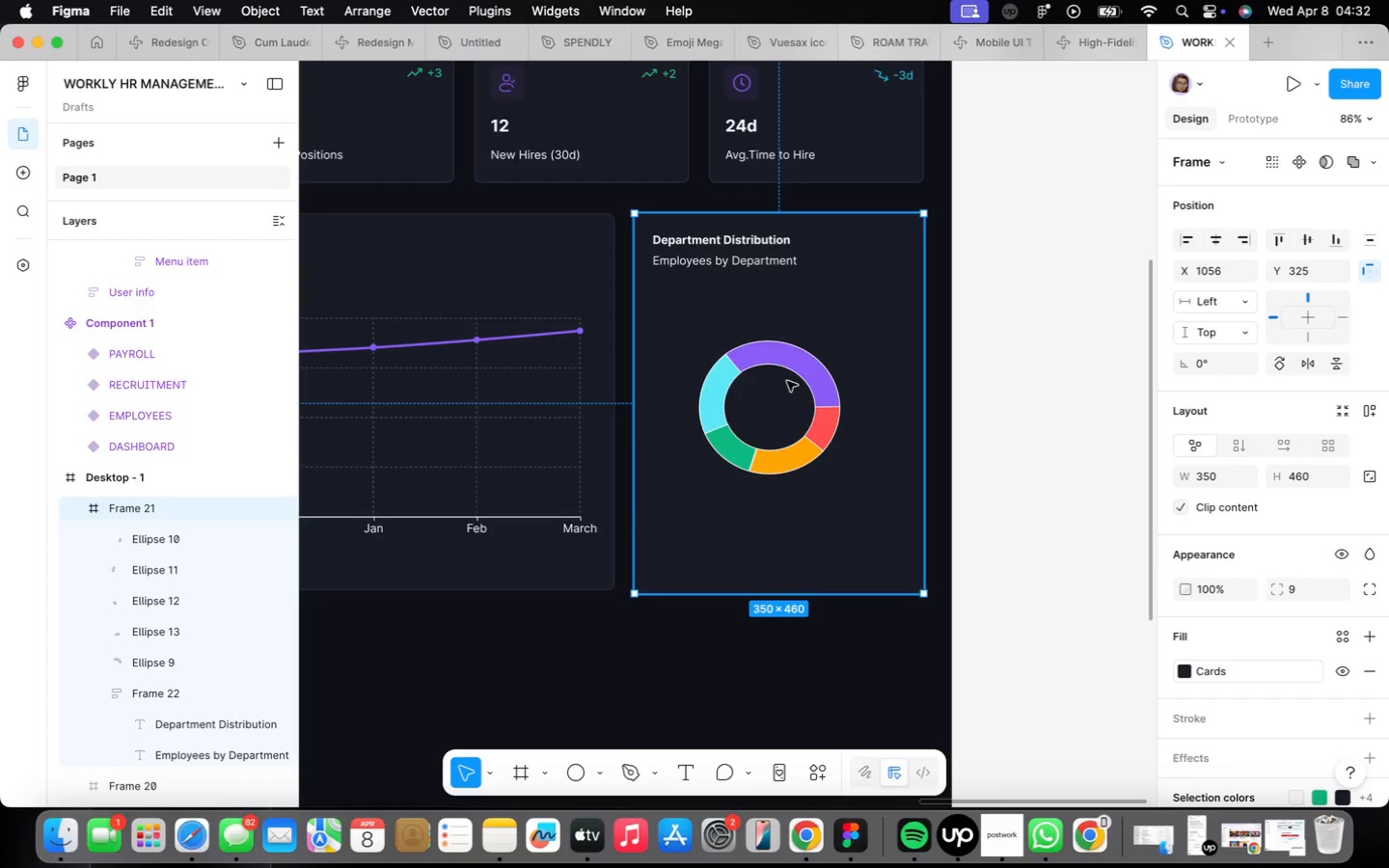 
left_click([787, 356])
 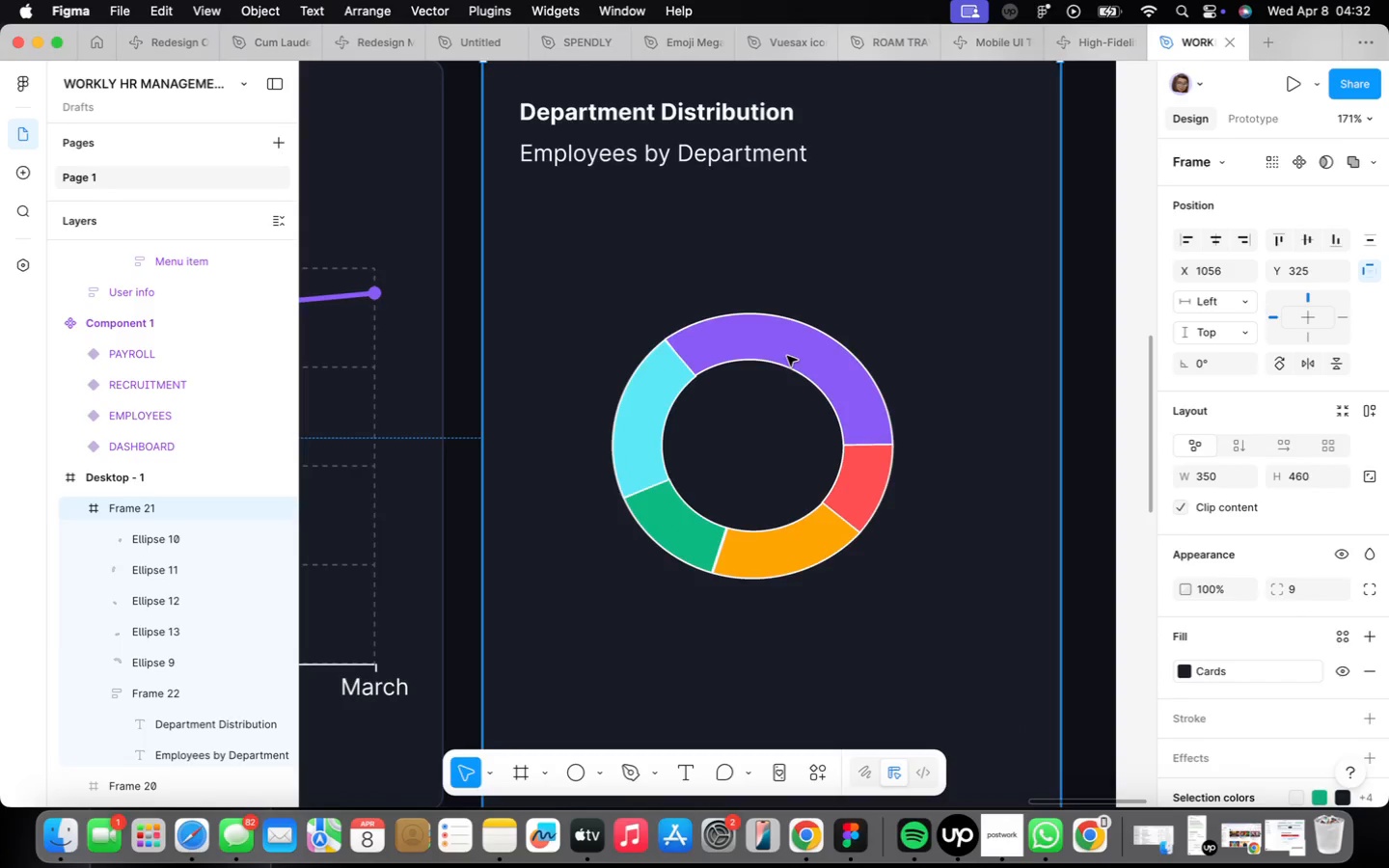 
scroll: coordinate [787, 367], scroll_direction: up, amount: 9.0
 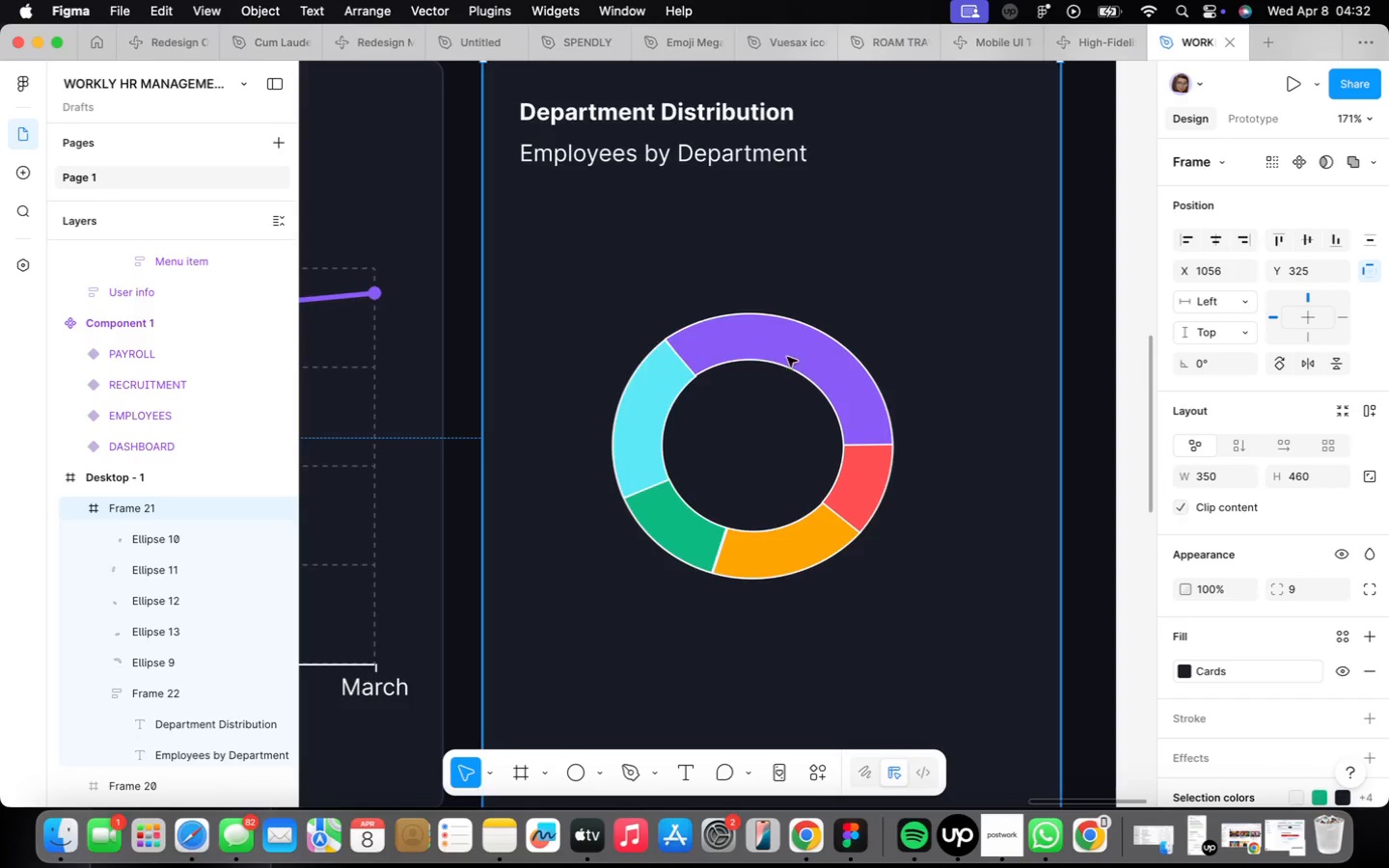 
double_click([787, 356])
 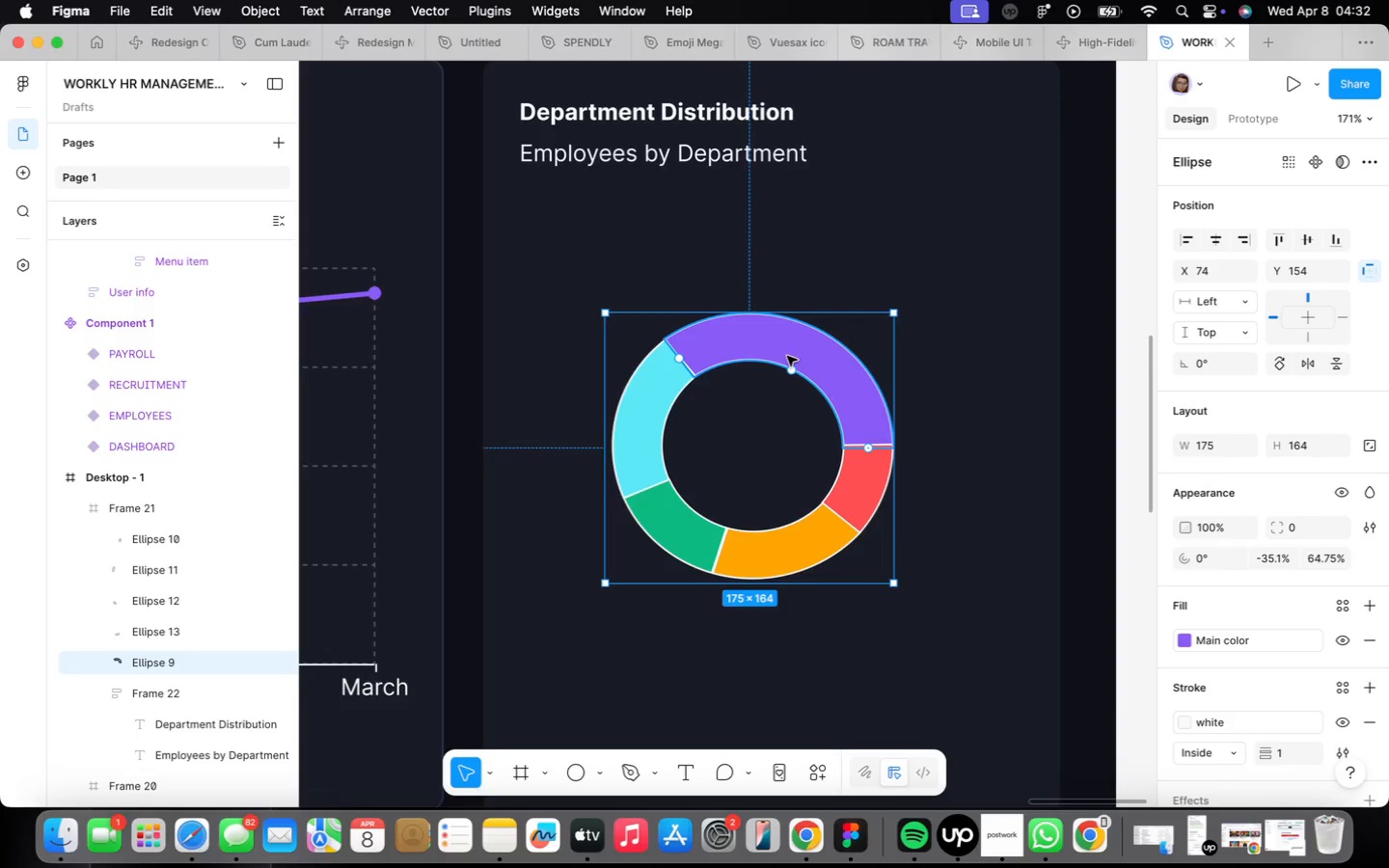 
wait(10.05)
 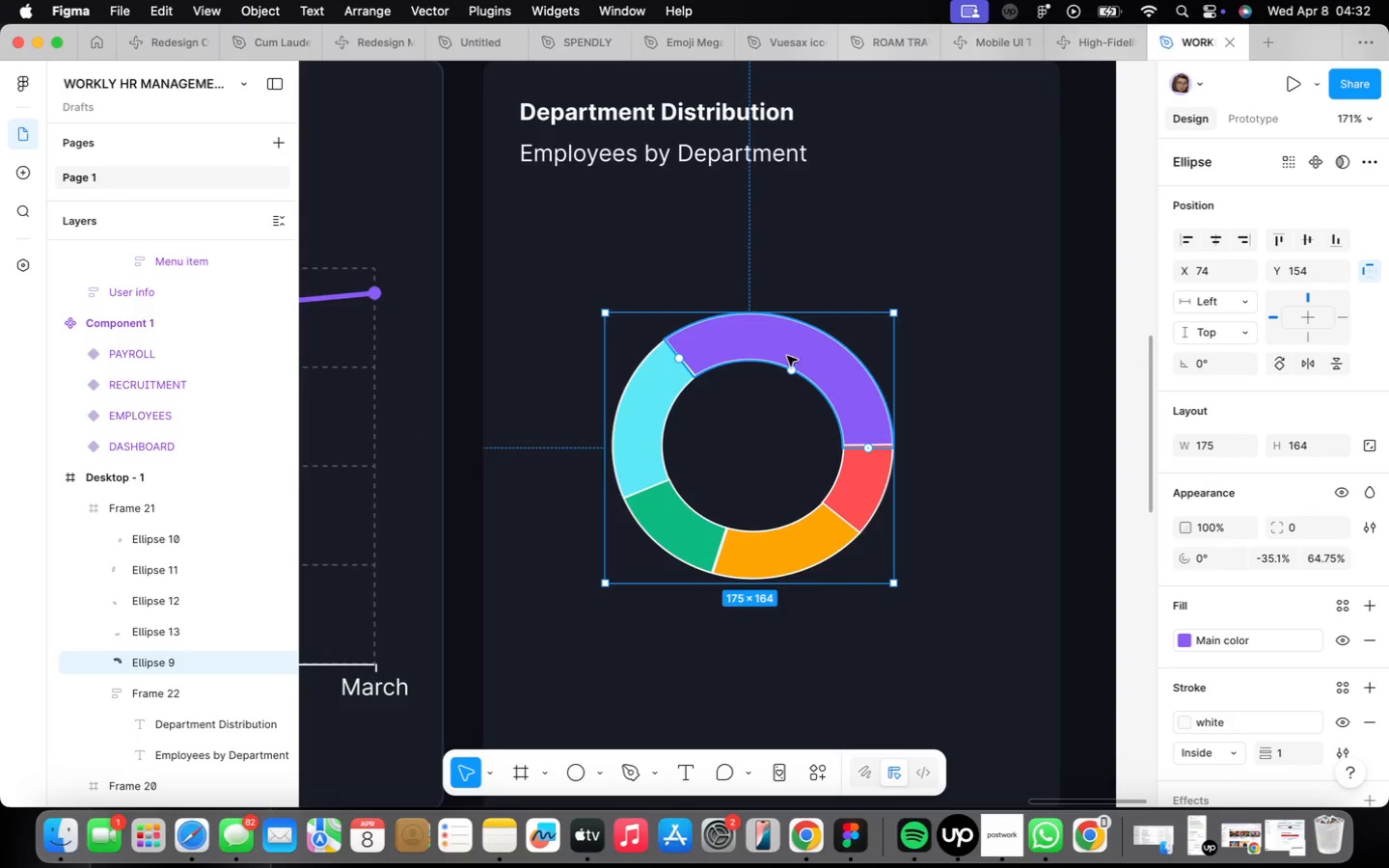 
scroll: coordinate [783, 455], scroll_direction: down, amount: 11.0
 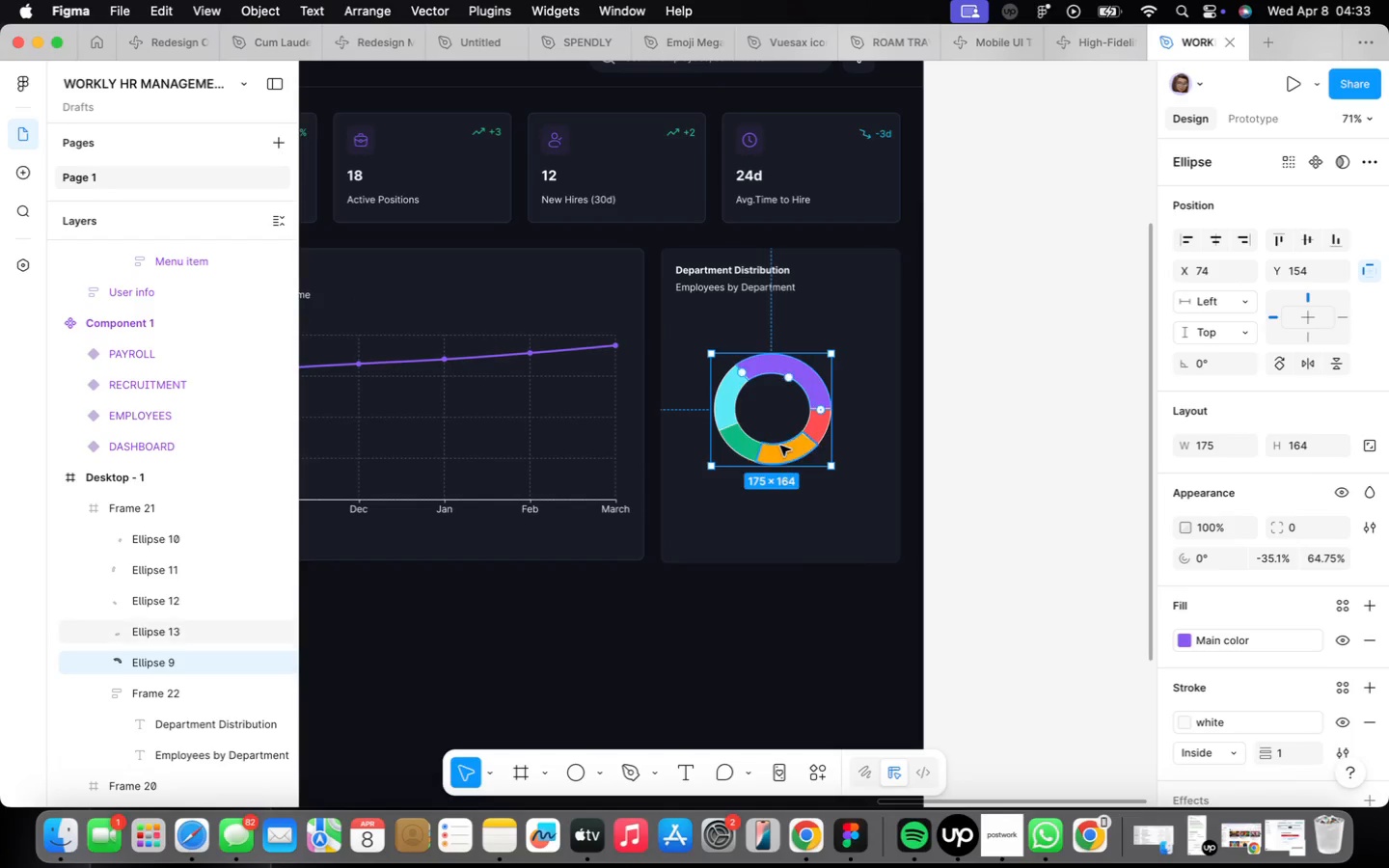 
scroll: coordinate [816, 441], scroll_direction: up, amount: 3.0
 